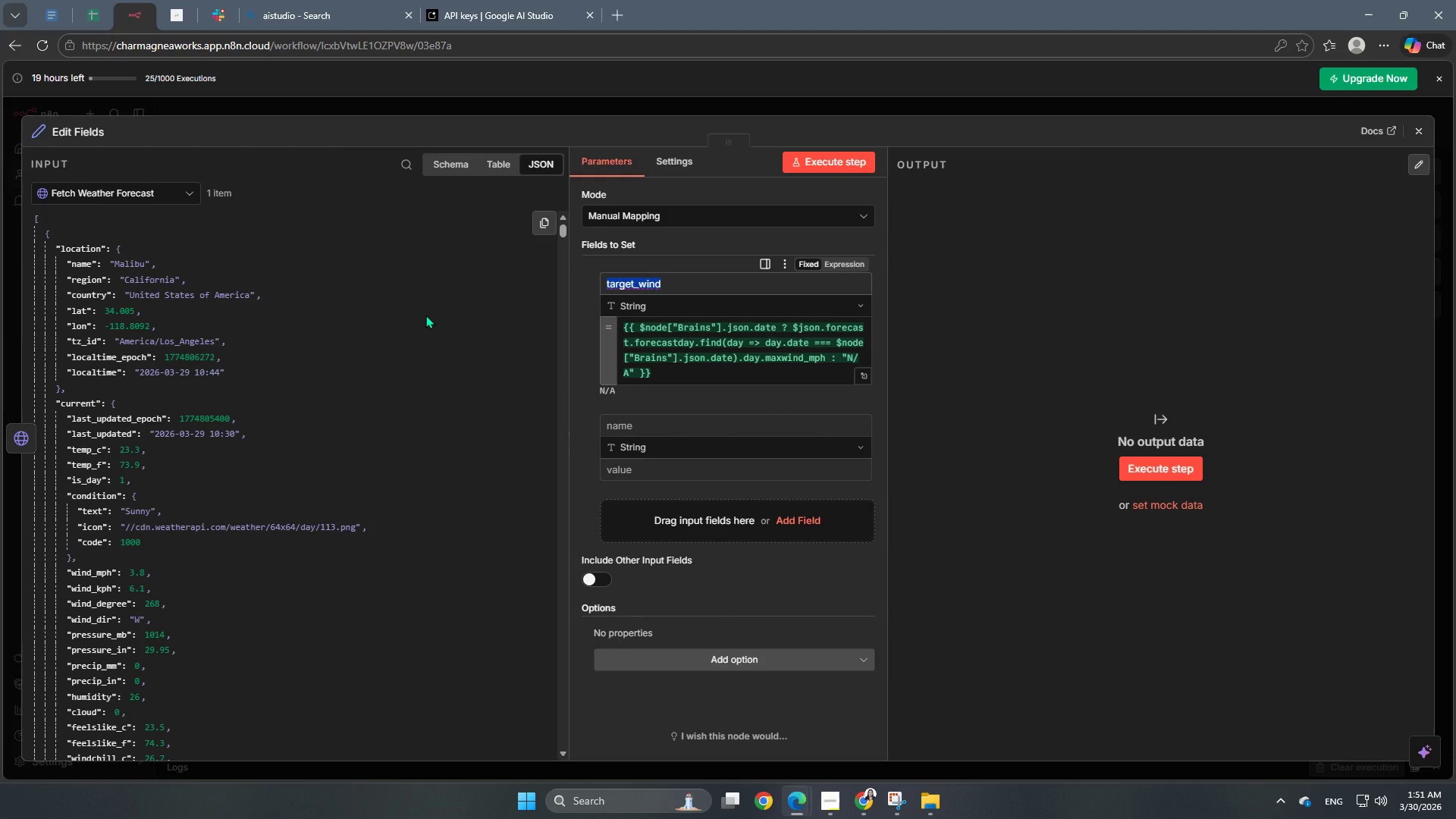 
type(max_wind)
 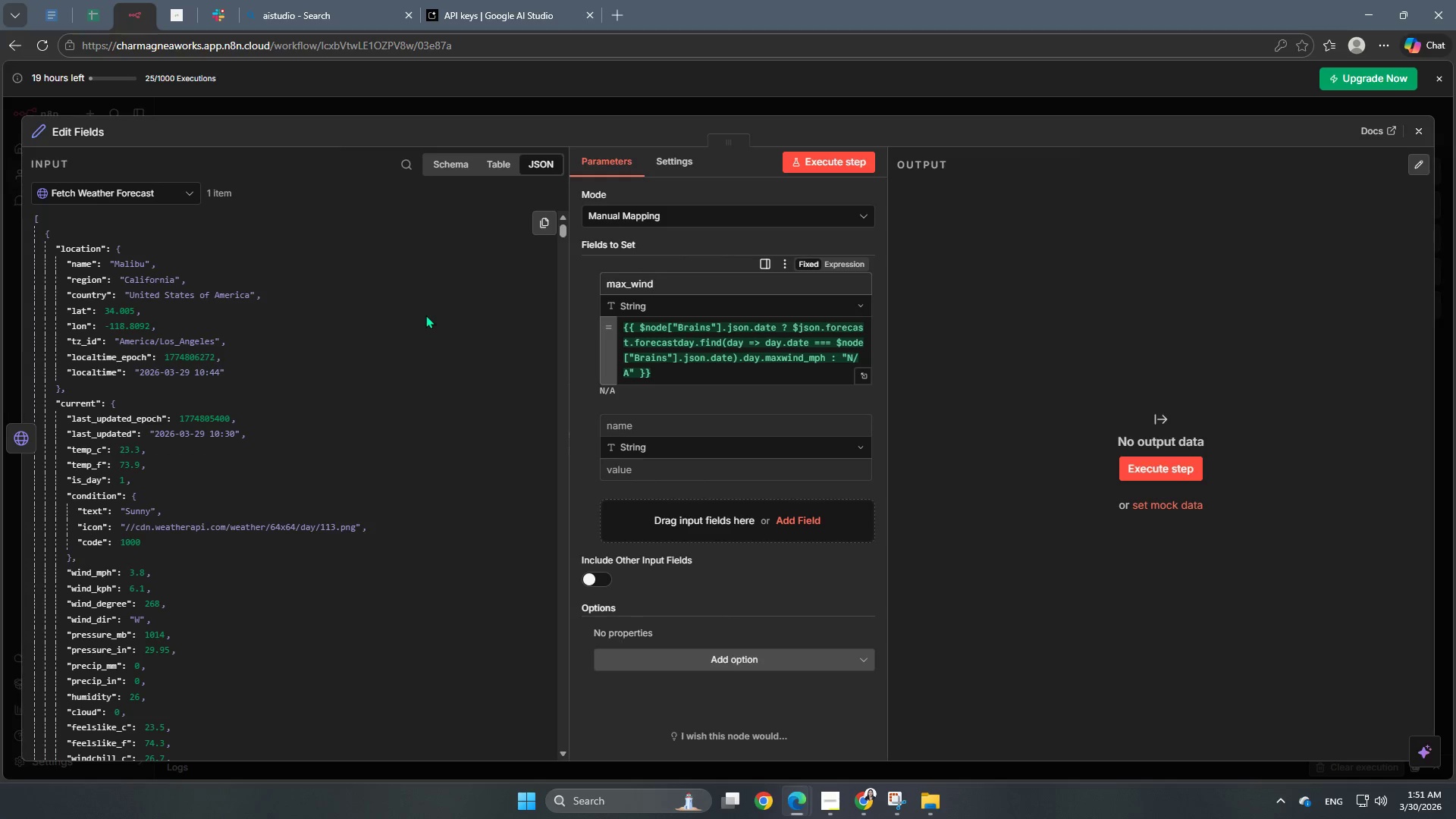 
left_click([559, 383])
 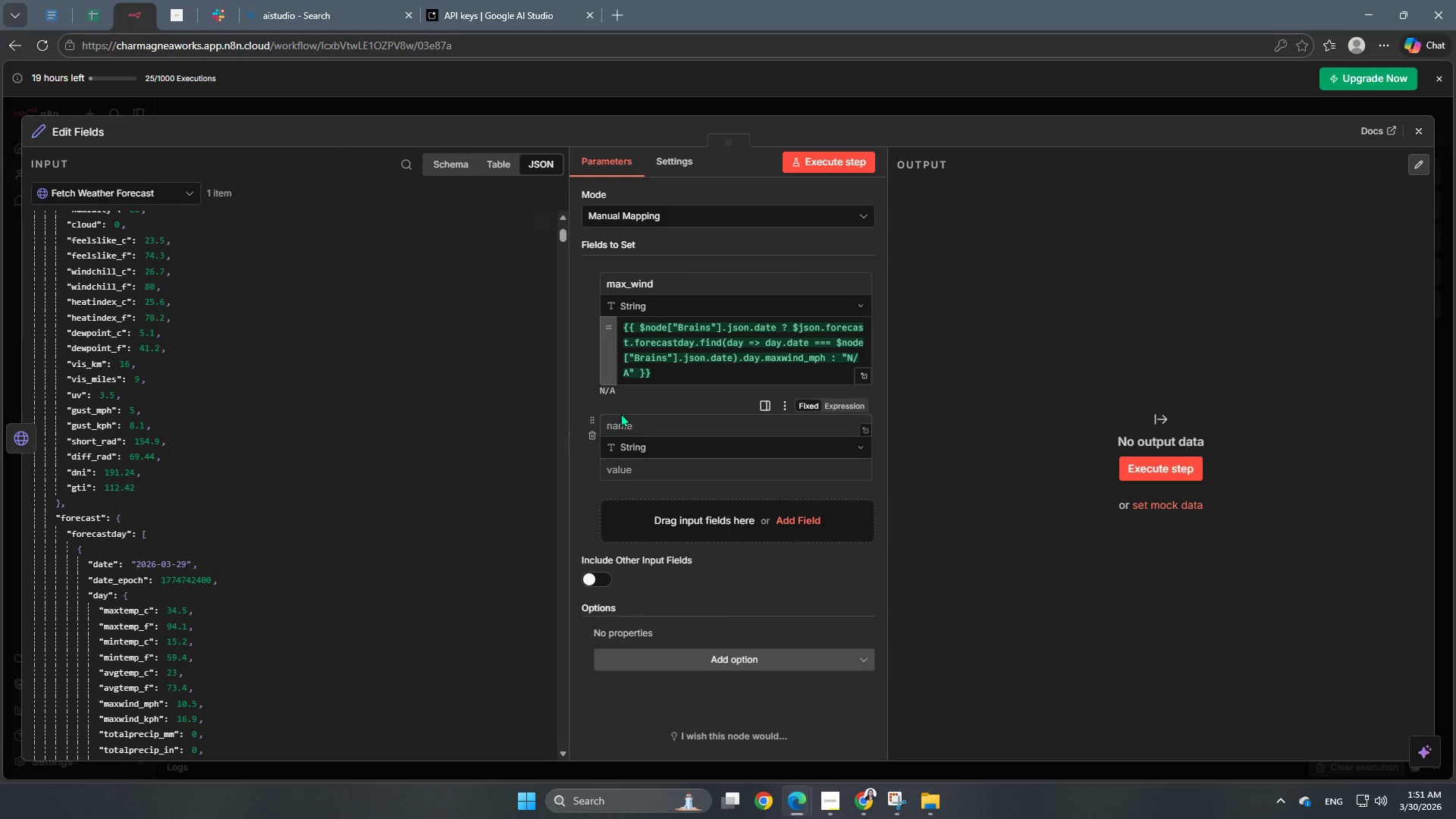 
left_click([639, 422])
 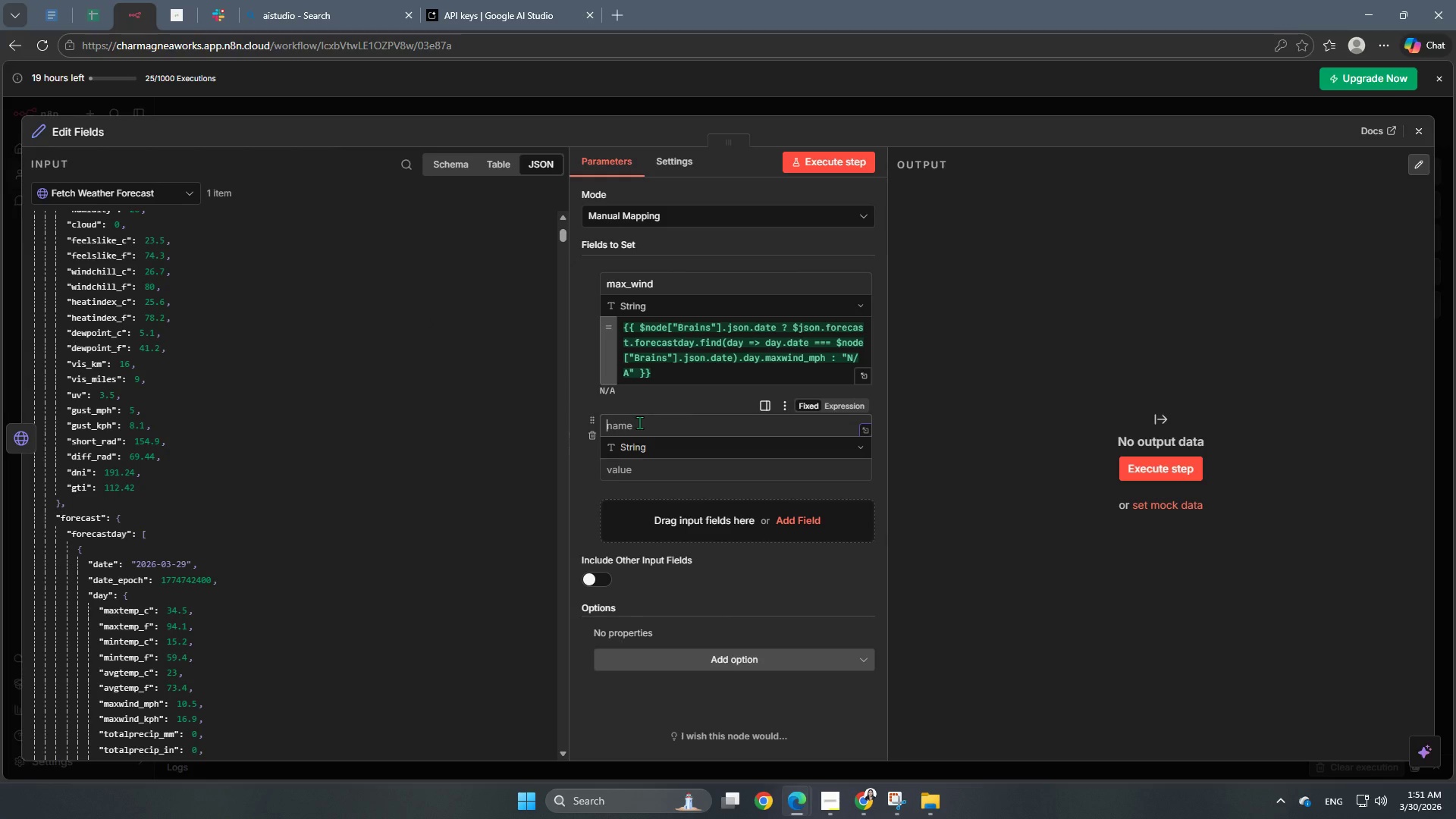 
type(rain_chance)
 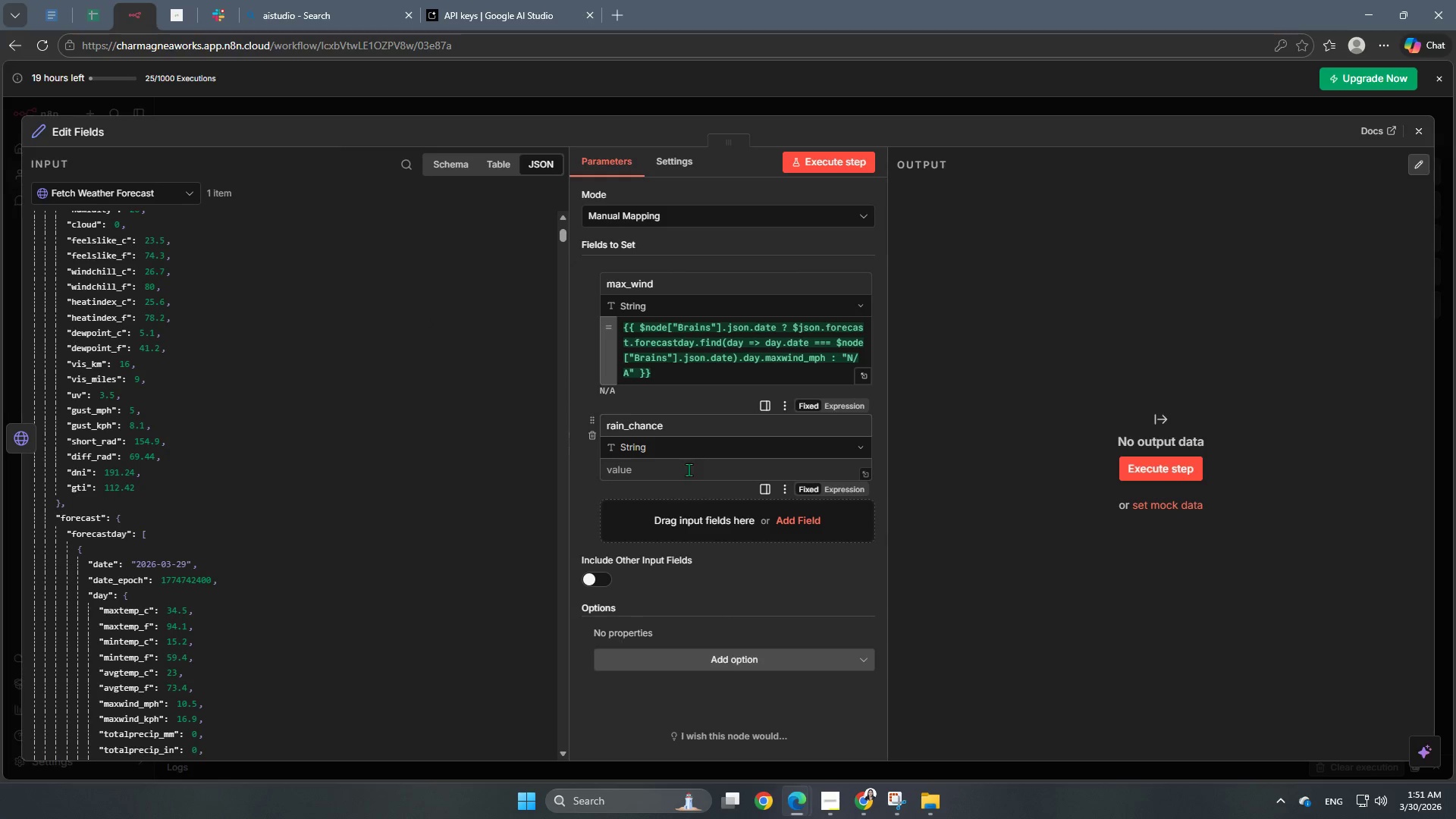 
left_click([688, 475])
 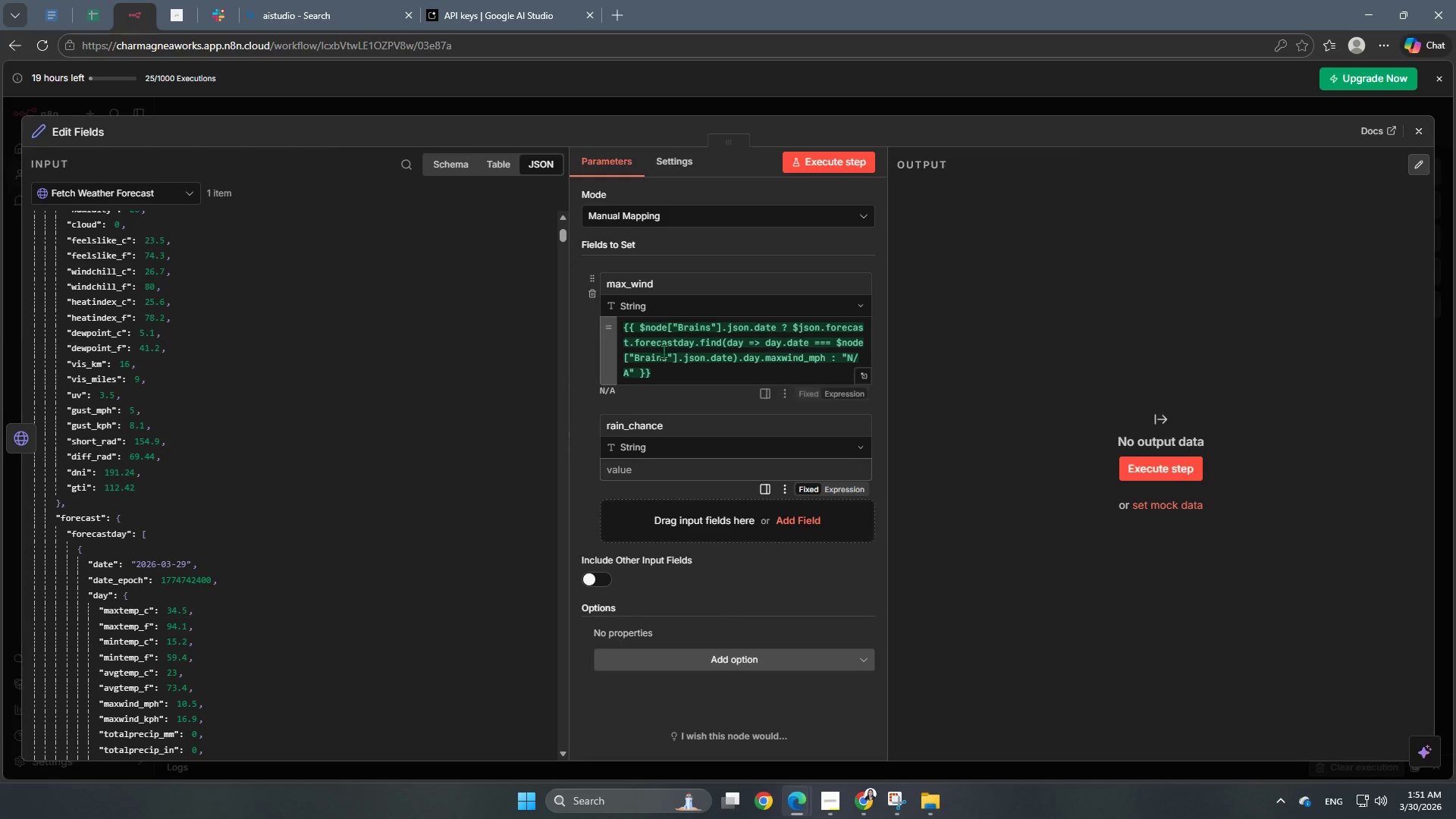 
left_click_drag(start_coordinate=[620, 328], to_coordinate=[789, 329])
 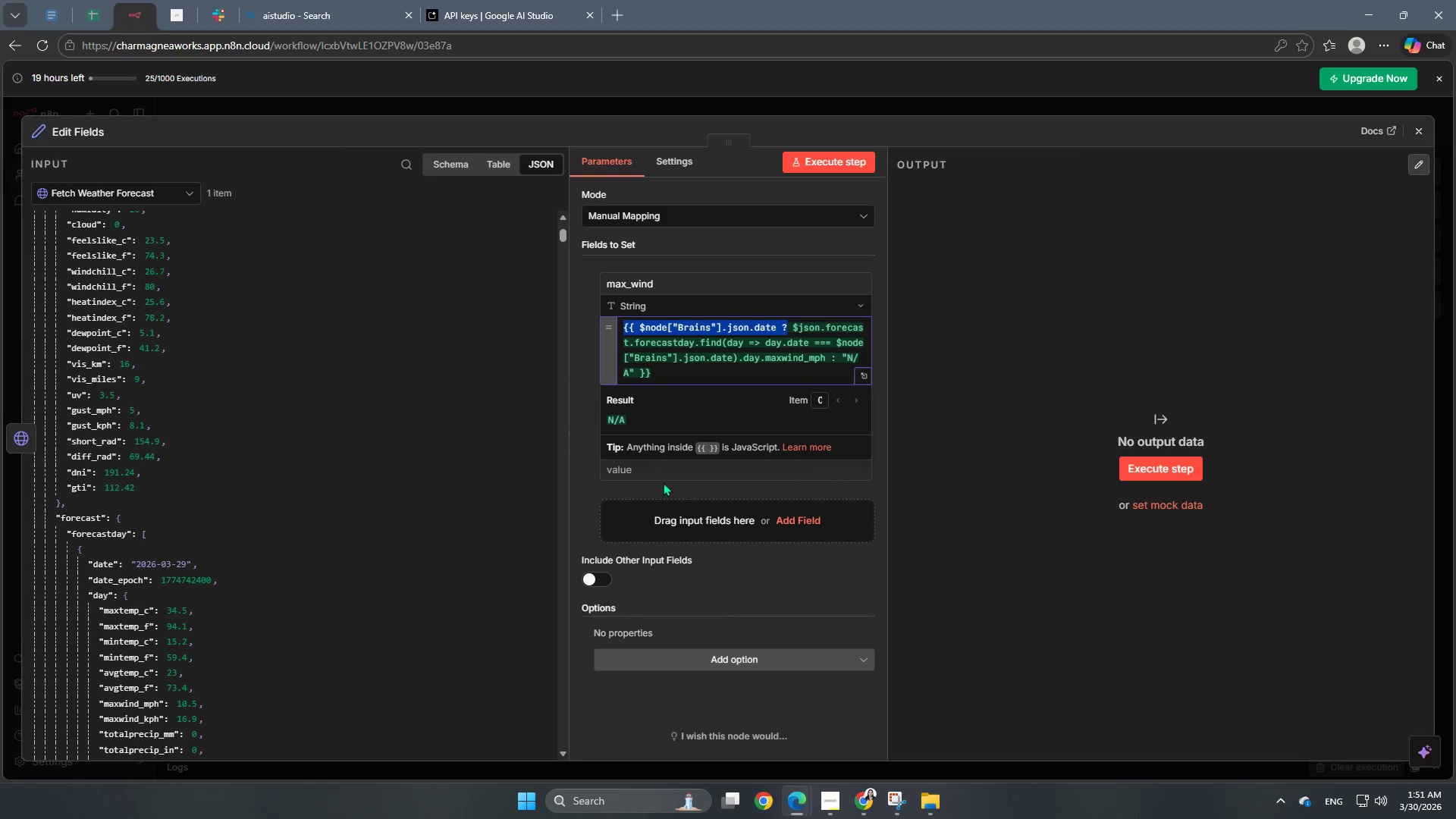 
key(Control+C)
 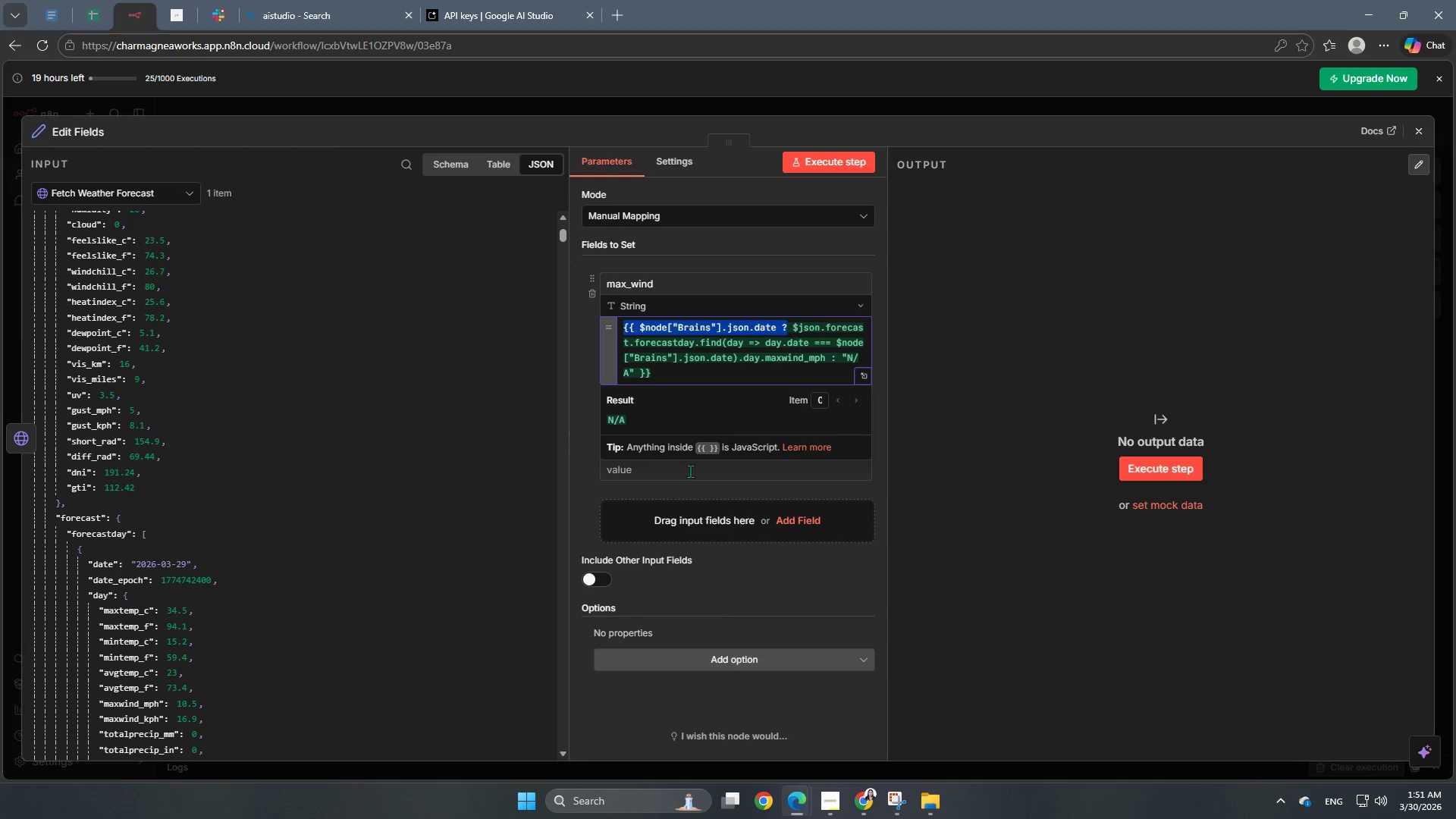 
key(Control+ControlLeft)
 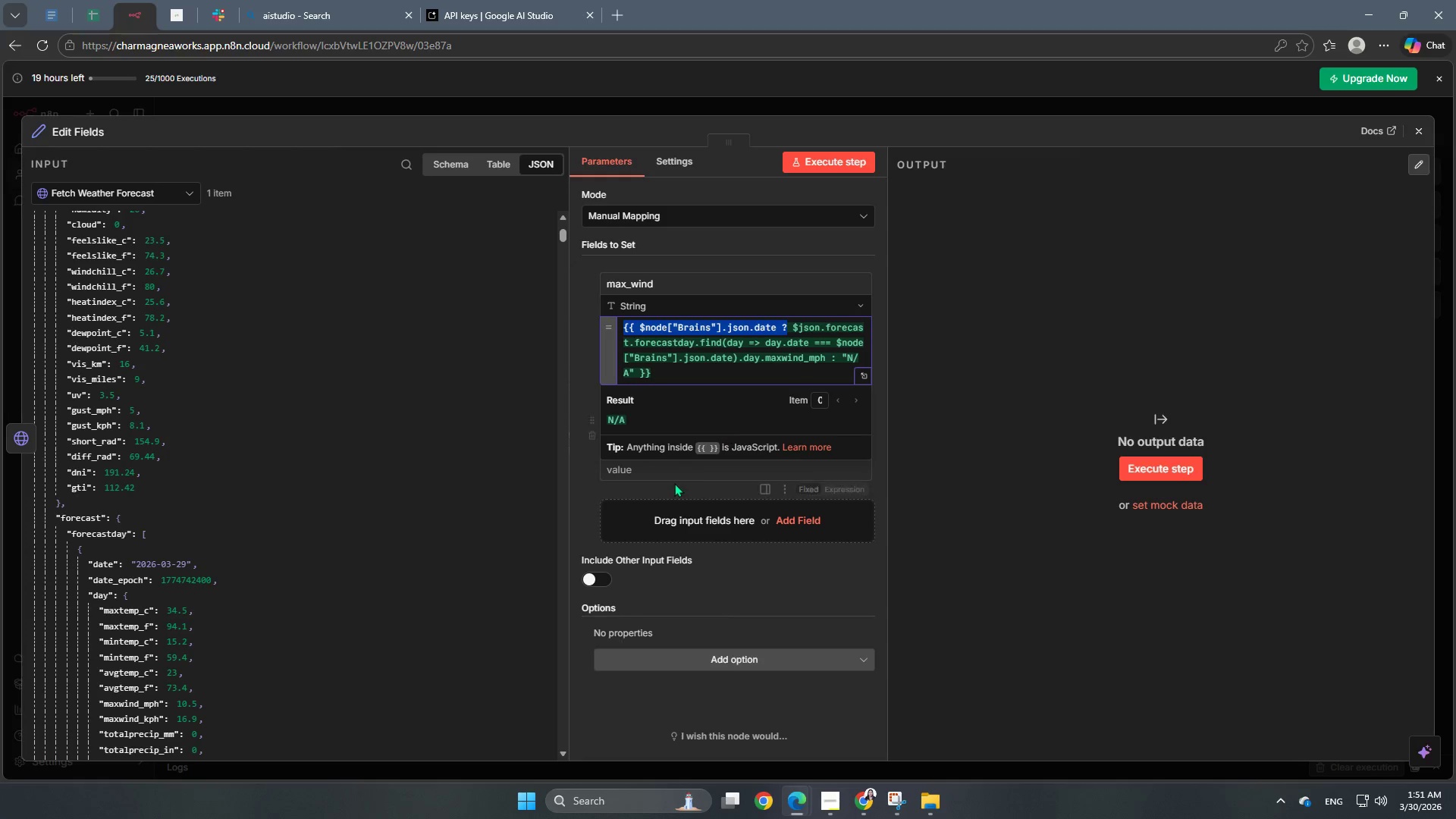 
key(Control+C)
 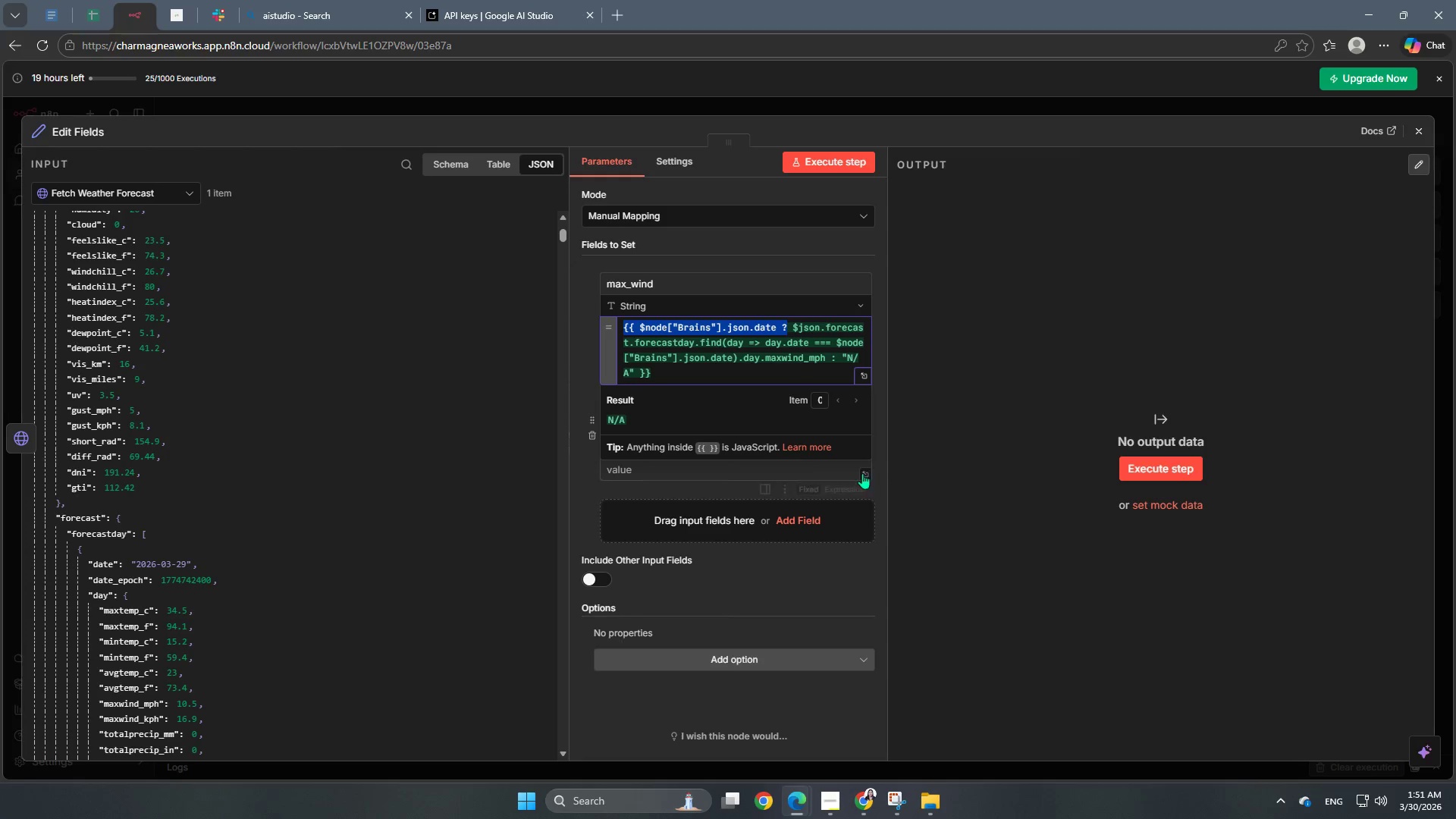 
left_click([827, 473])
 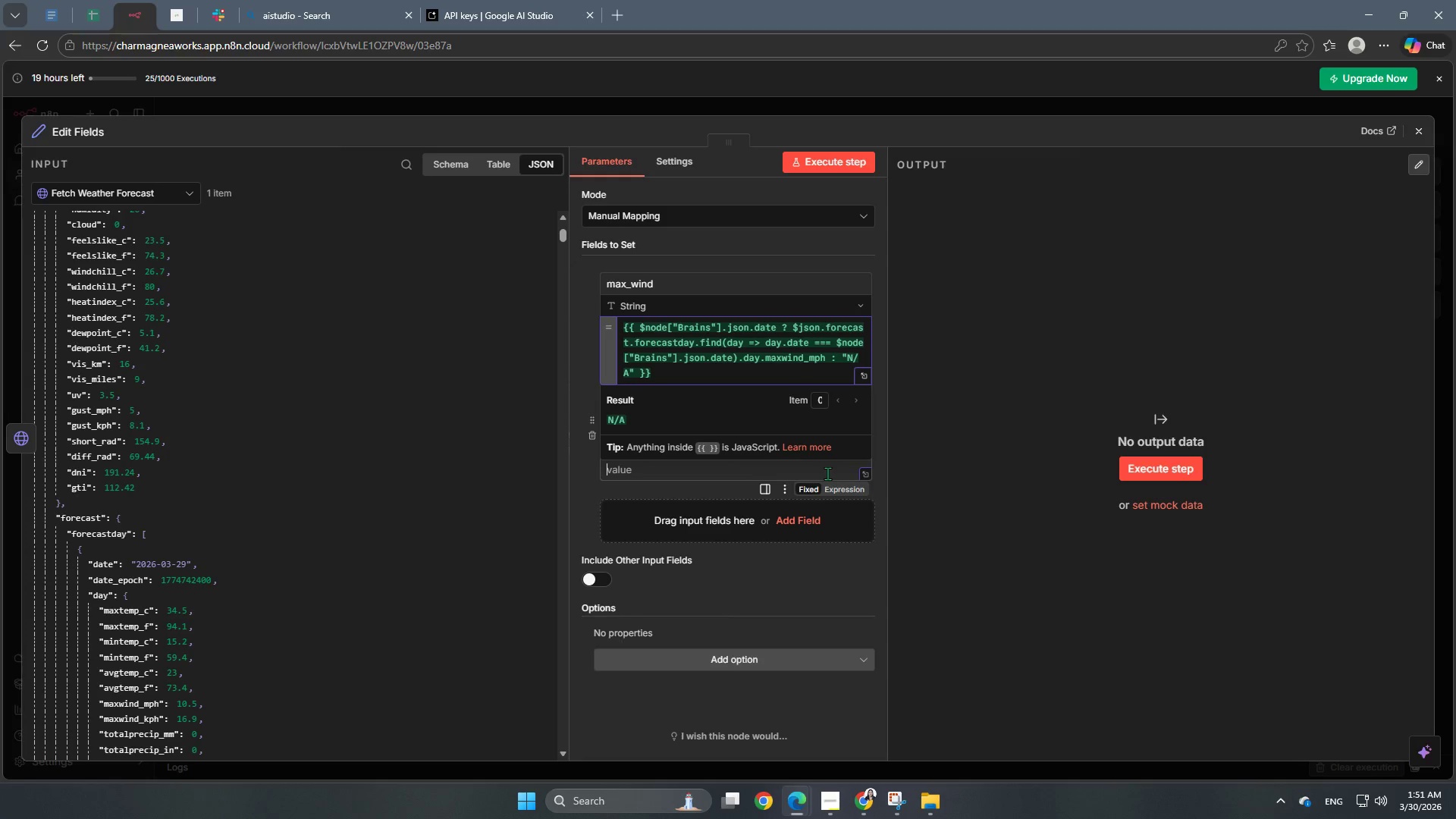 
key(Control+V)
 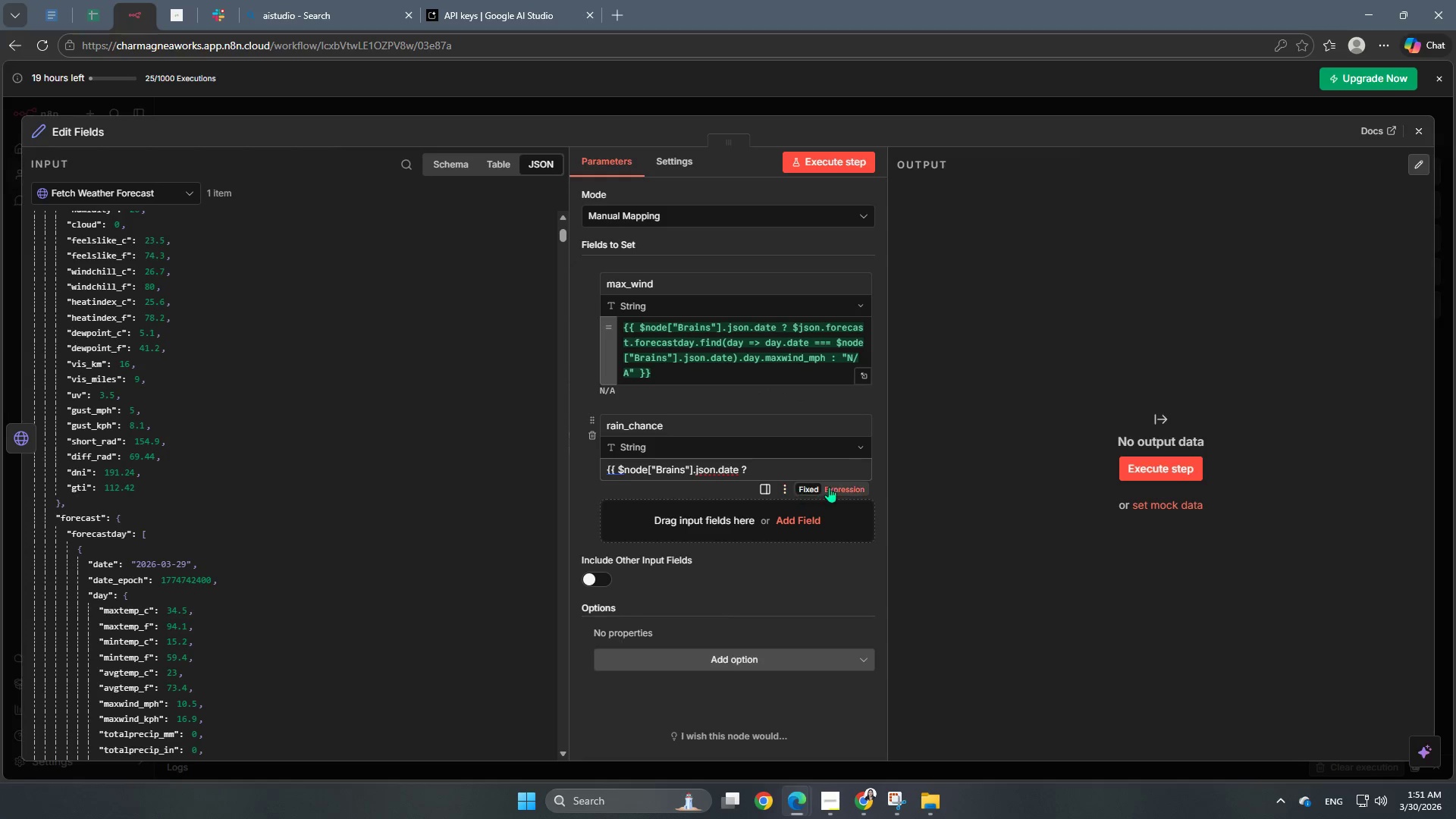 
left_click([838, 489])
 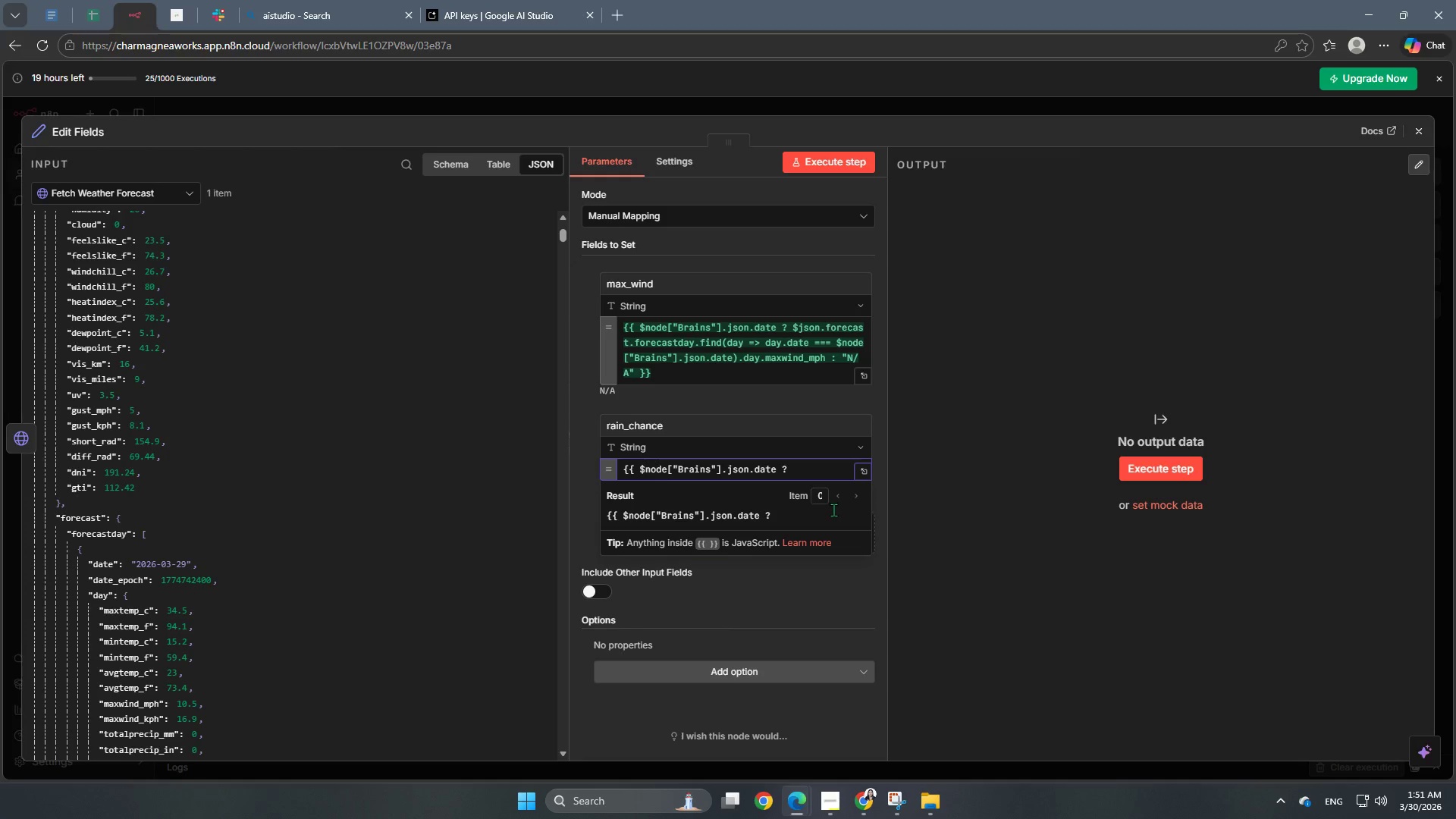 
wait(5.64)
 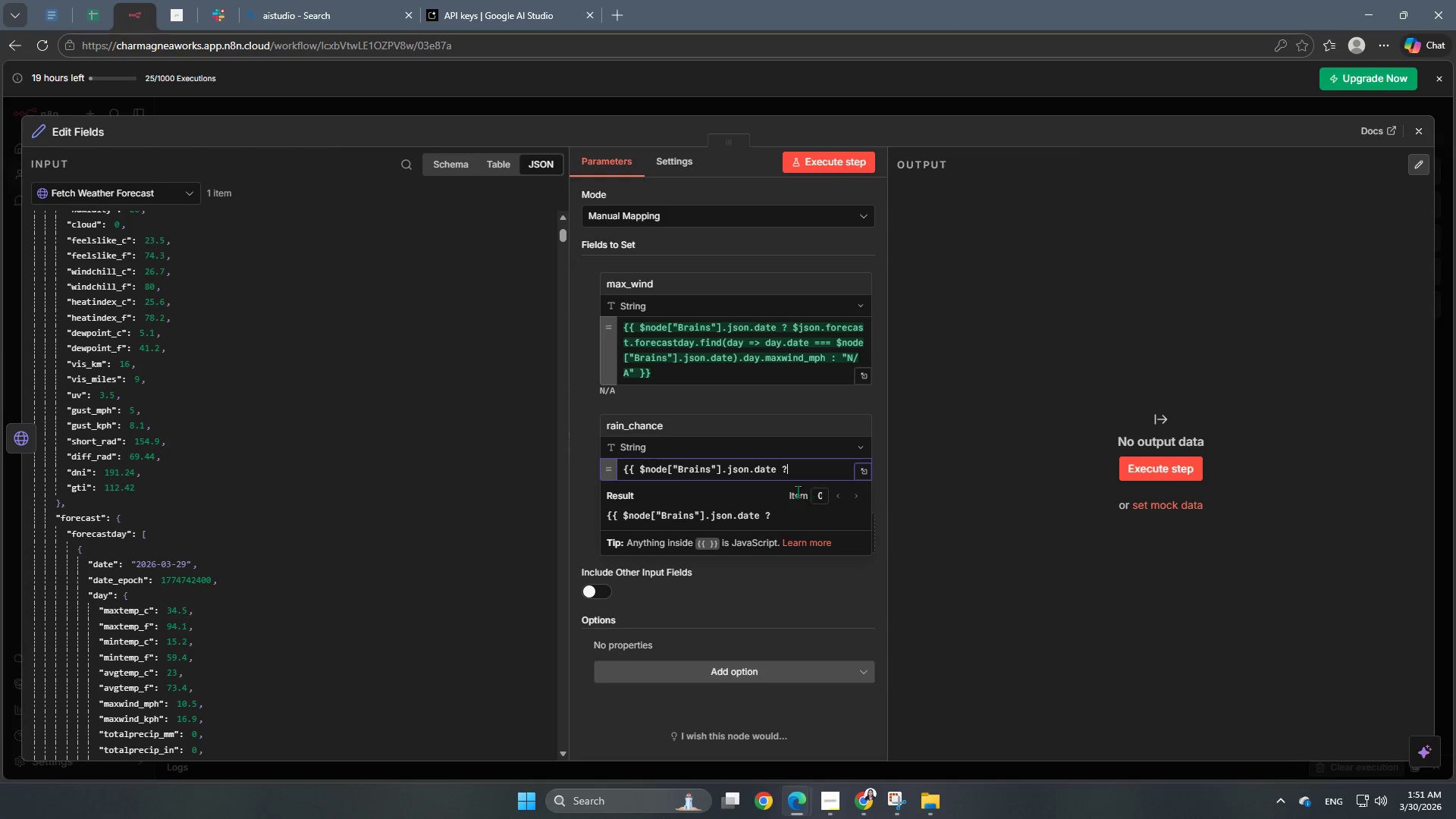 
key(Space)
 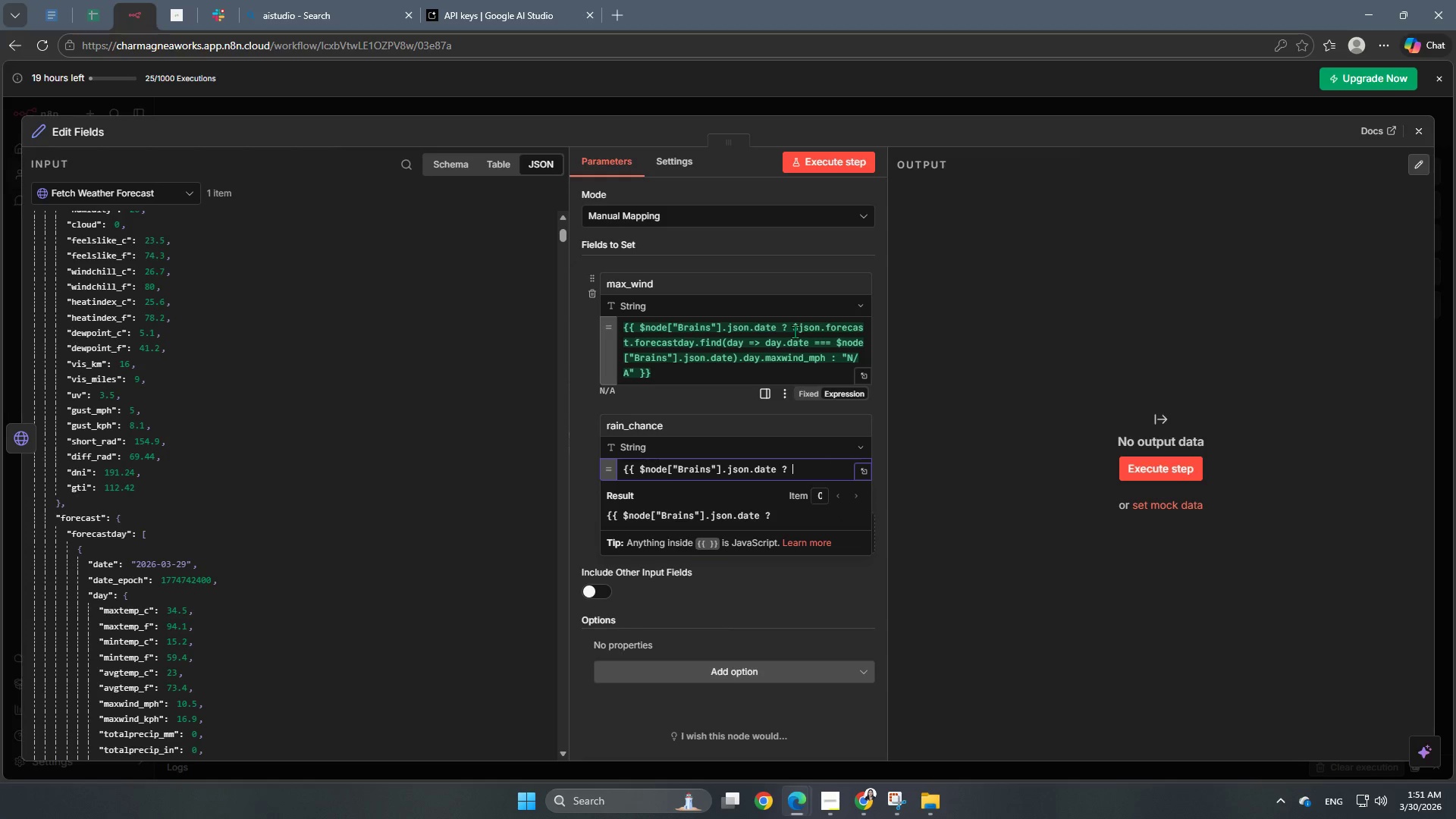 
wait(11.75)
 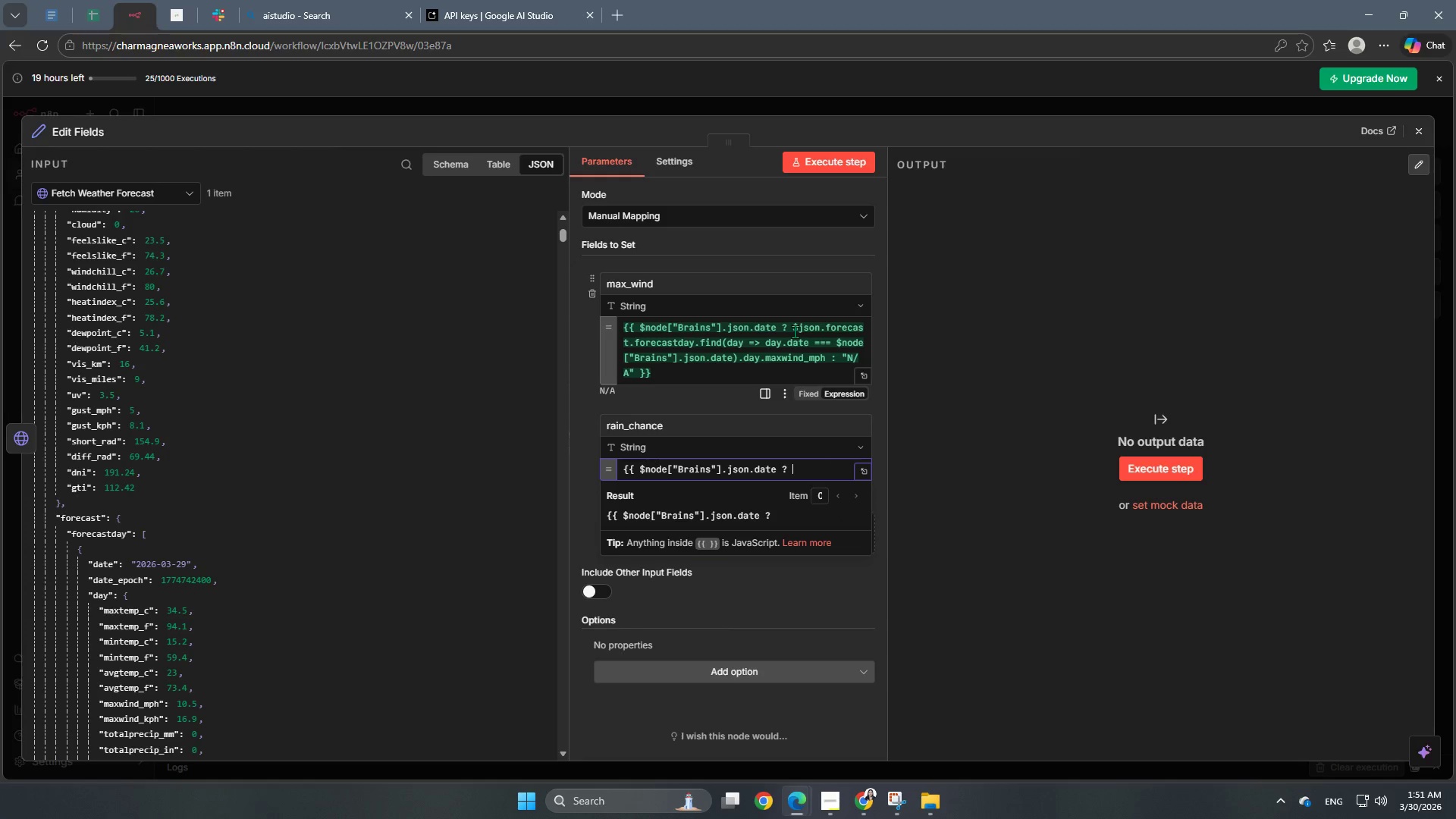 
left_click_drag(start_coordinate=[792, 325], to_coordinate=[676, 356])
 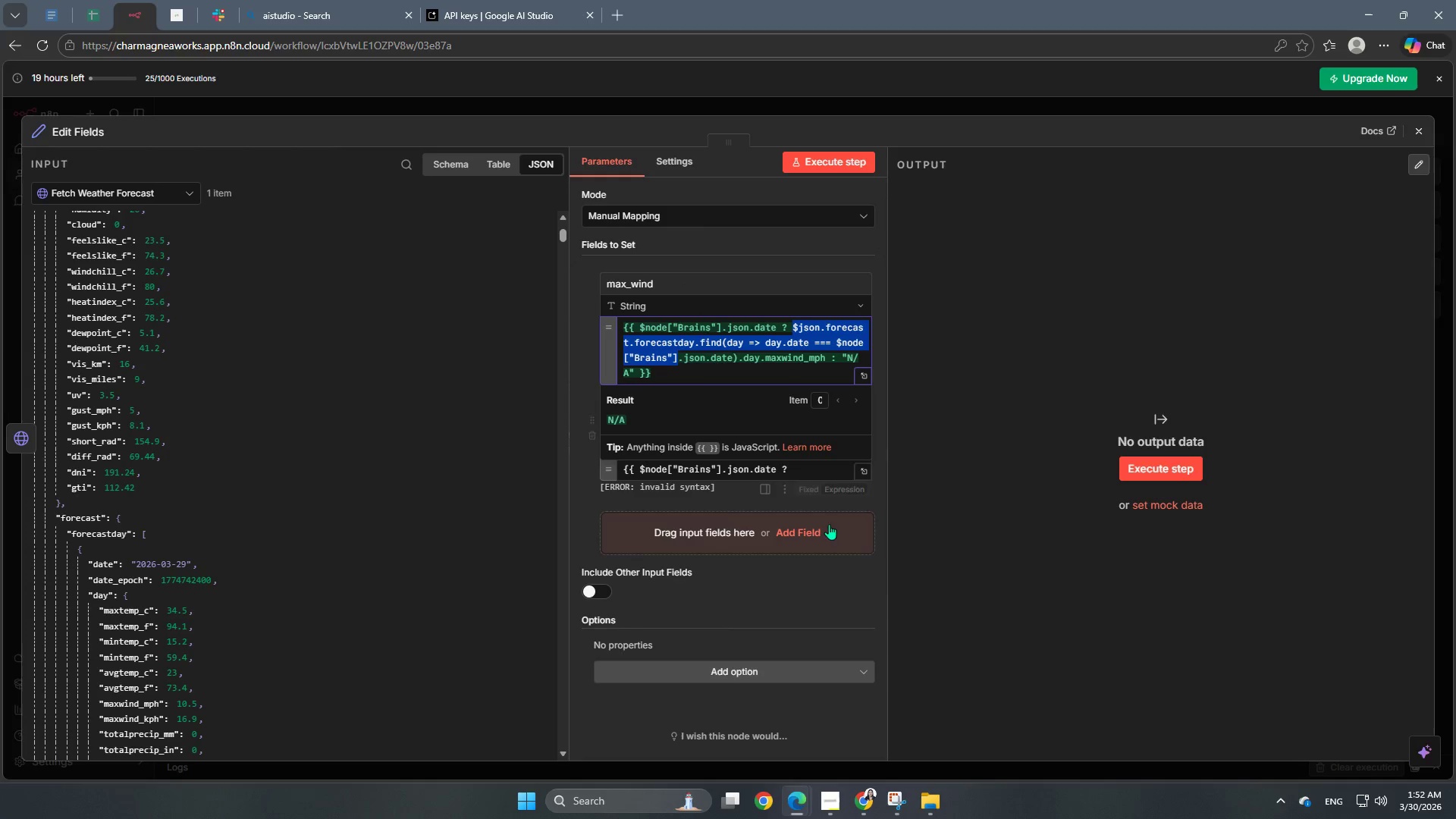 
key(Control+C)
 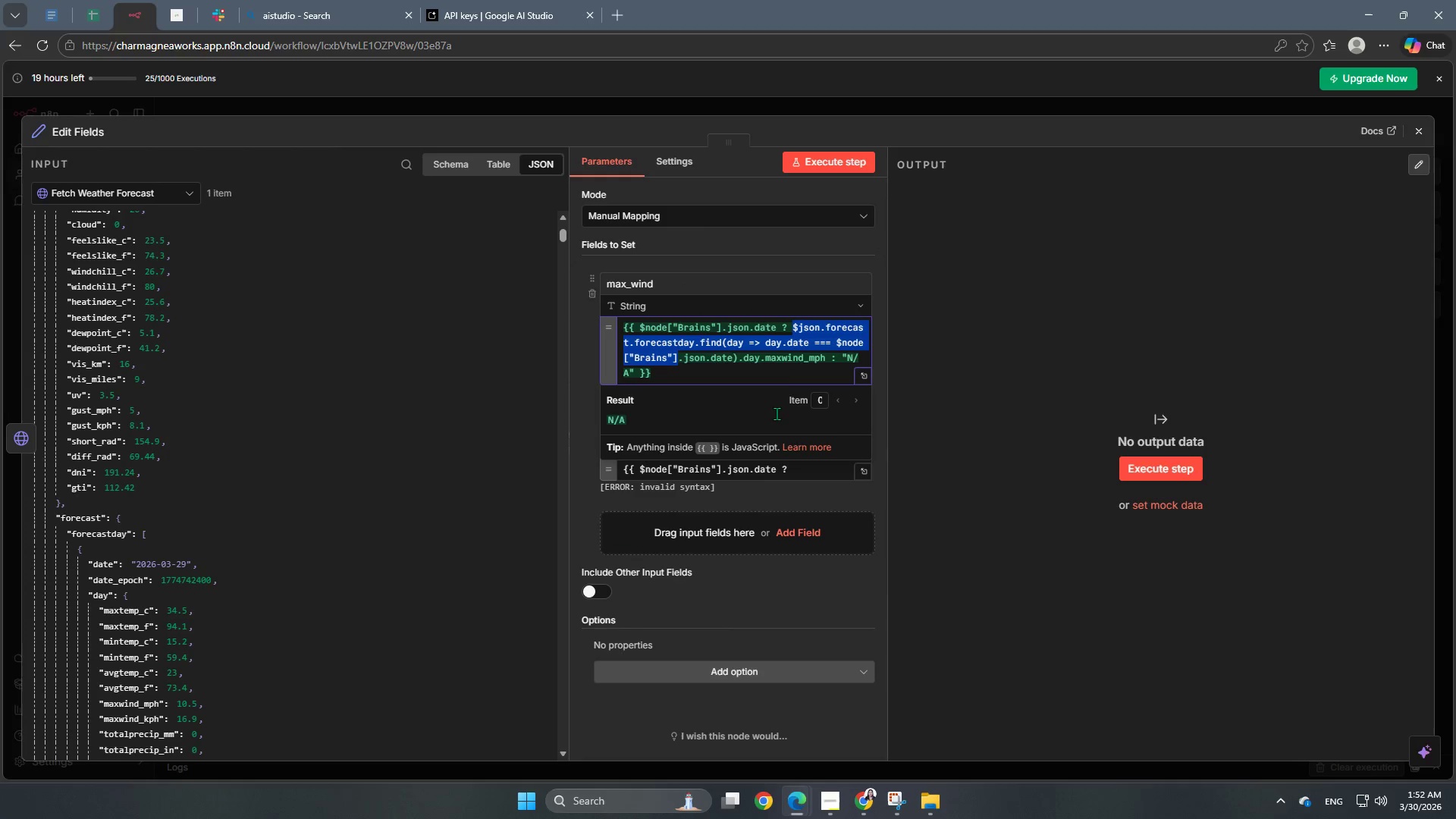 
key(Control+ControlLeft)
 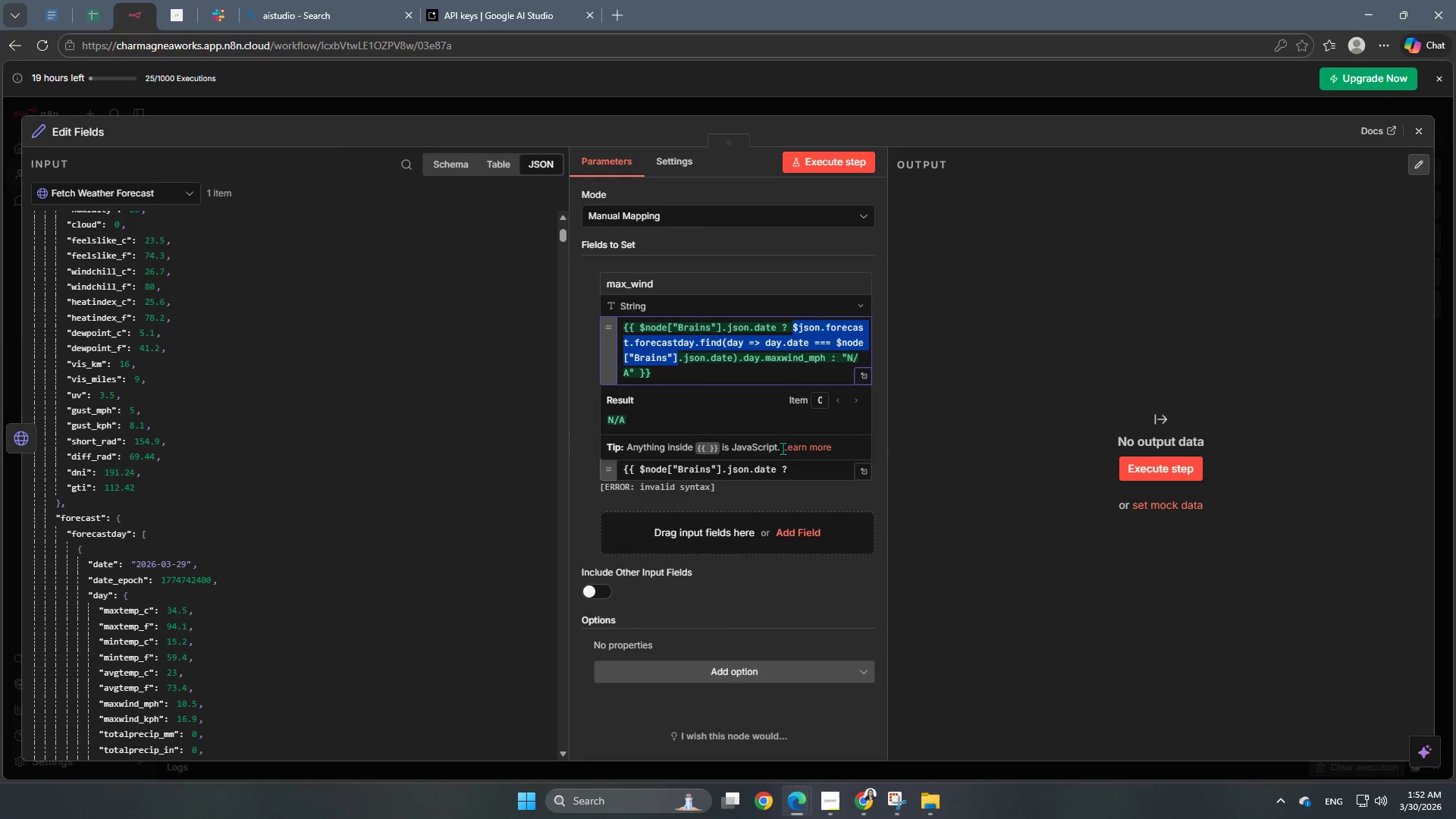 
key(Control+C)
 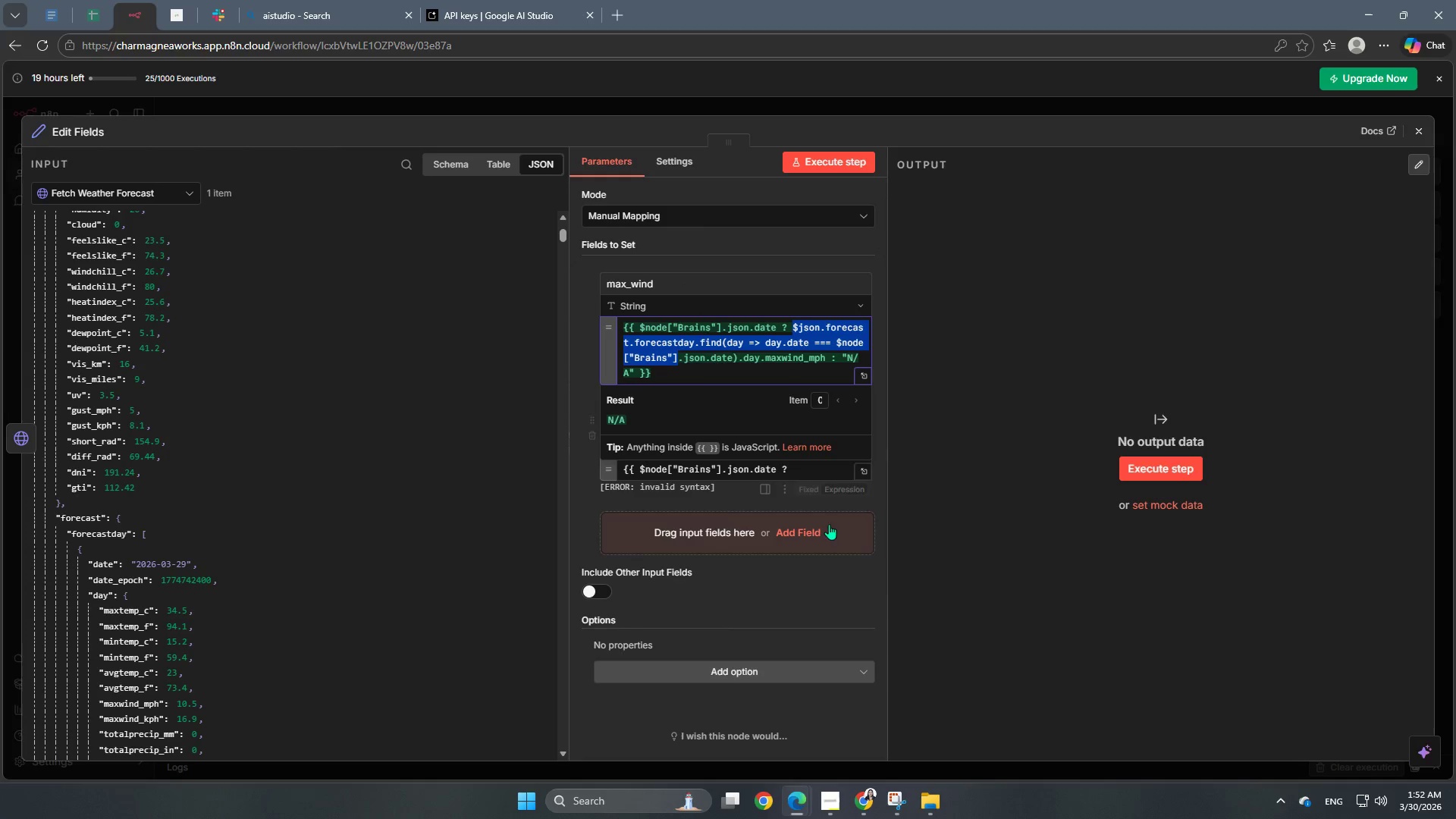 
key(Control+C)
 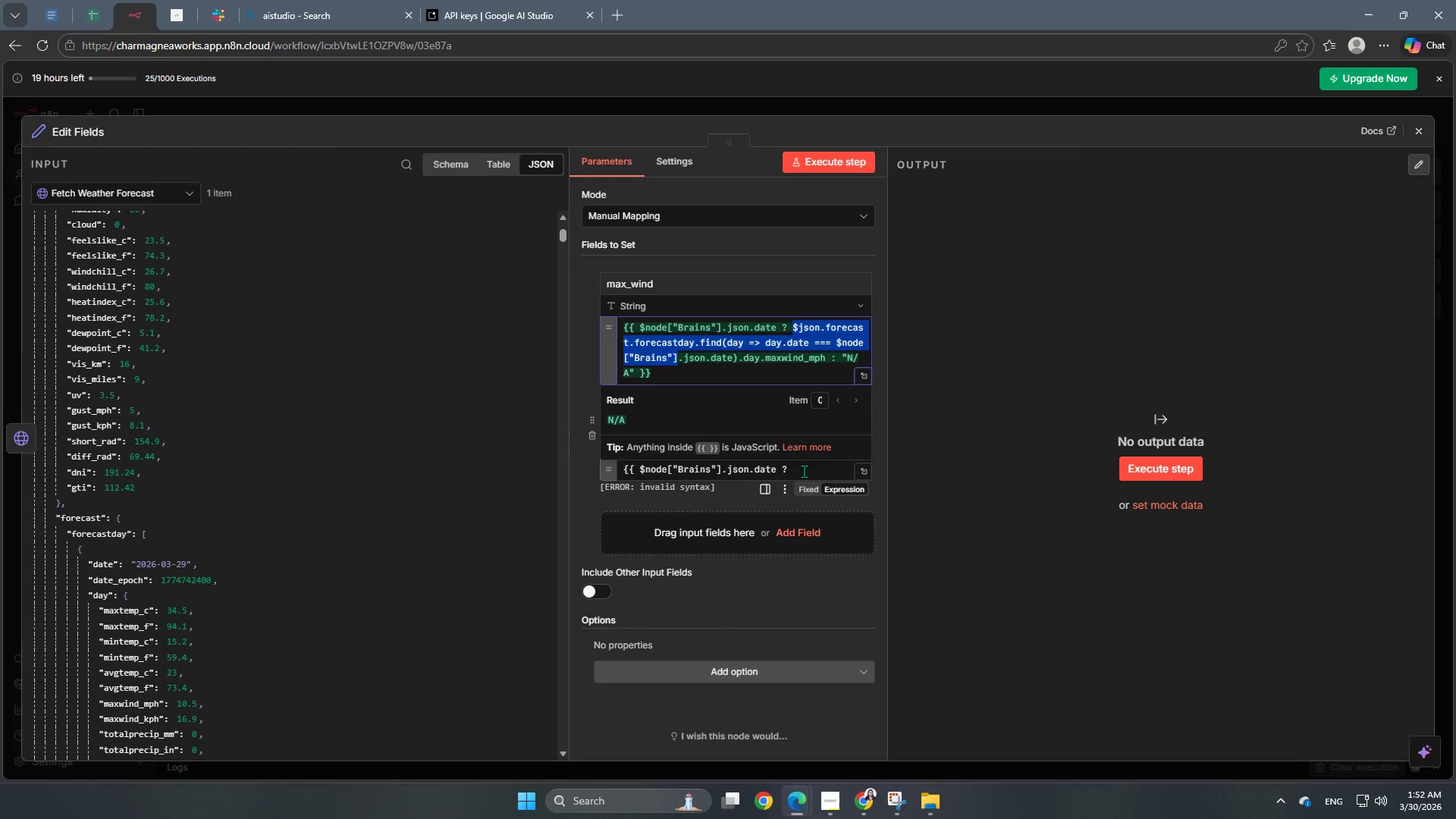 
left_click([805, 471])
 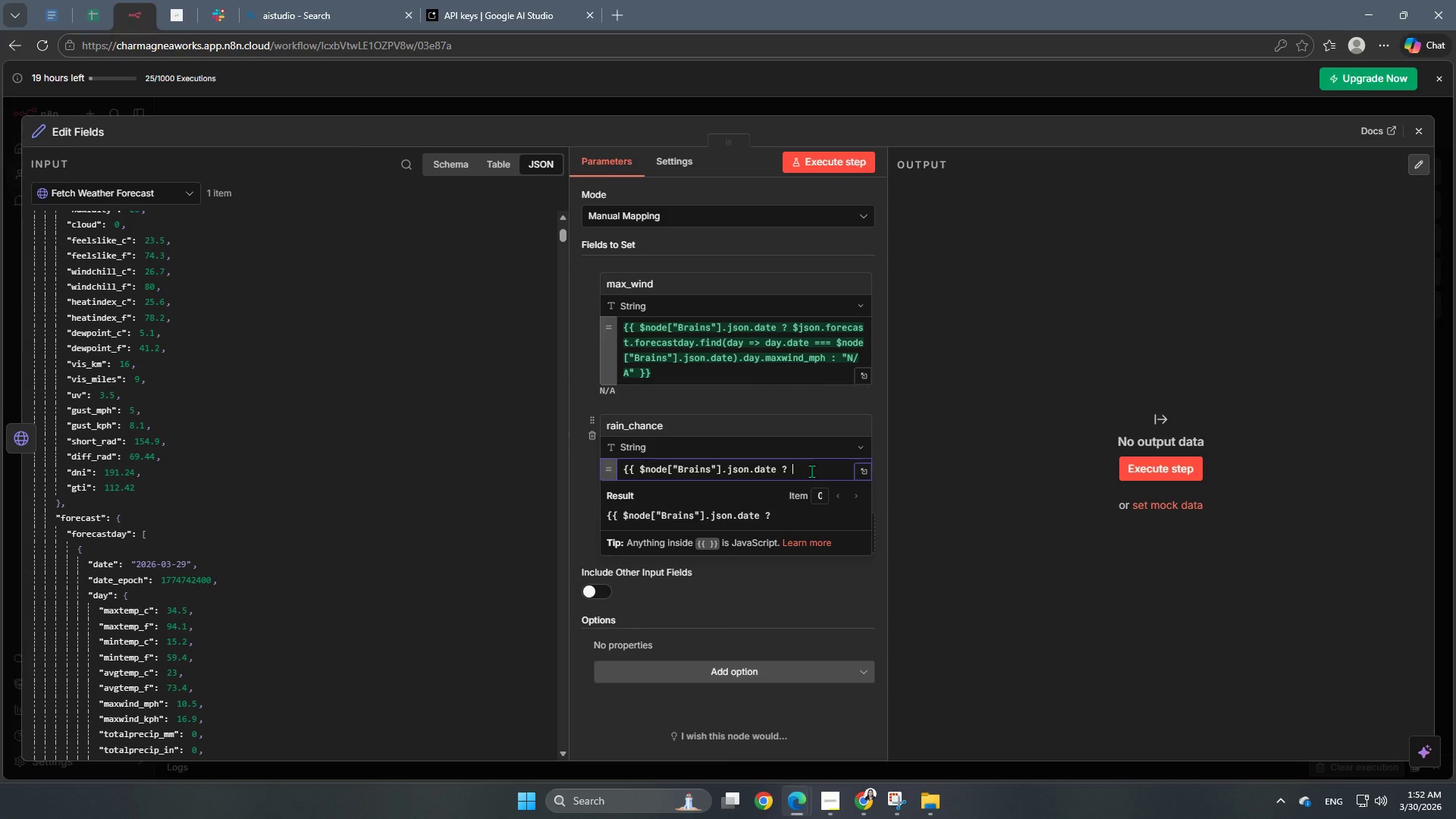 
key(Control+V)
 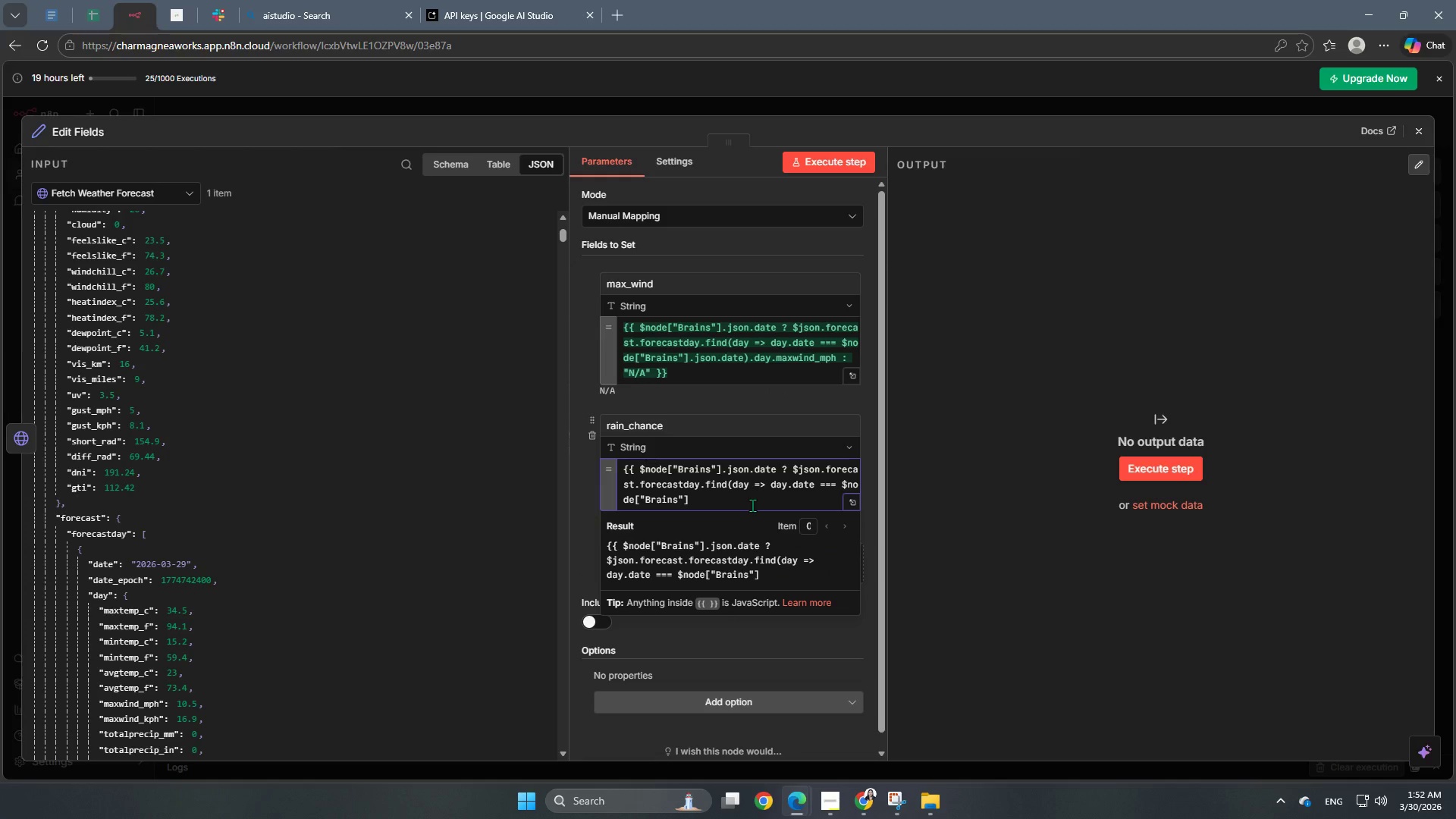 
key(Space)
 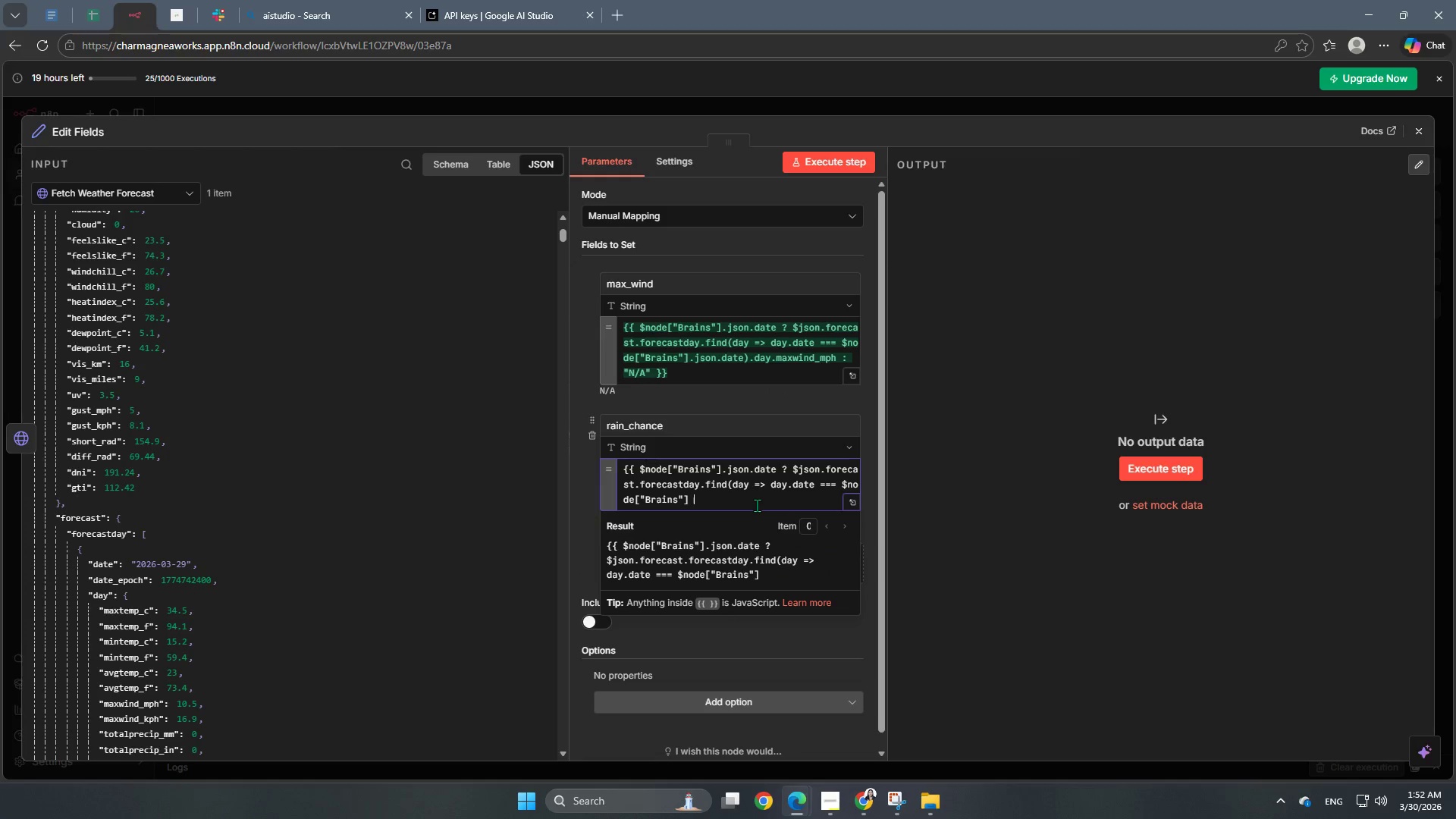 
wait(10.28)
 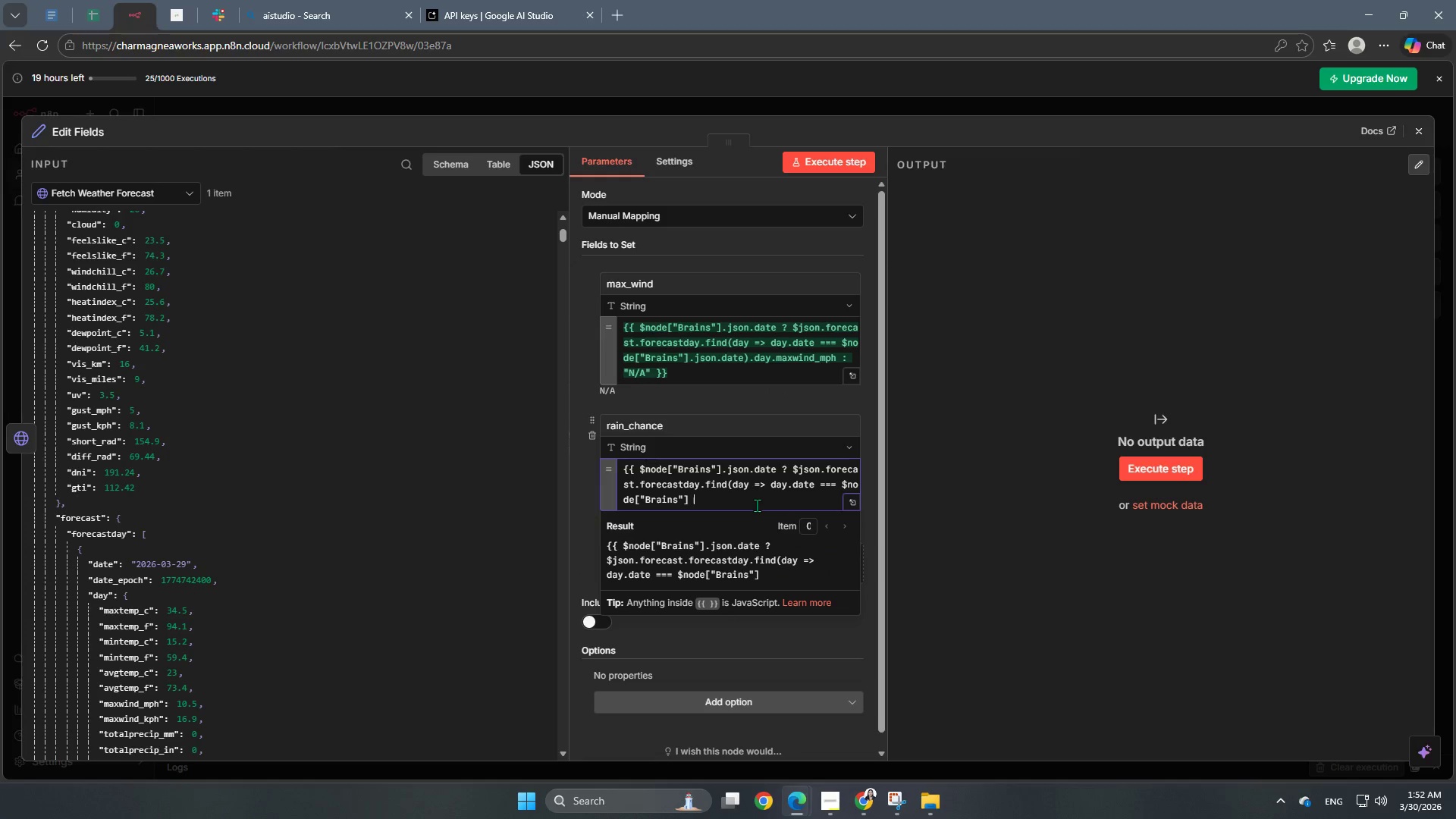 
key(Backspace)
type(.json.date)
 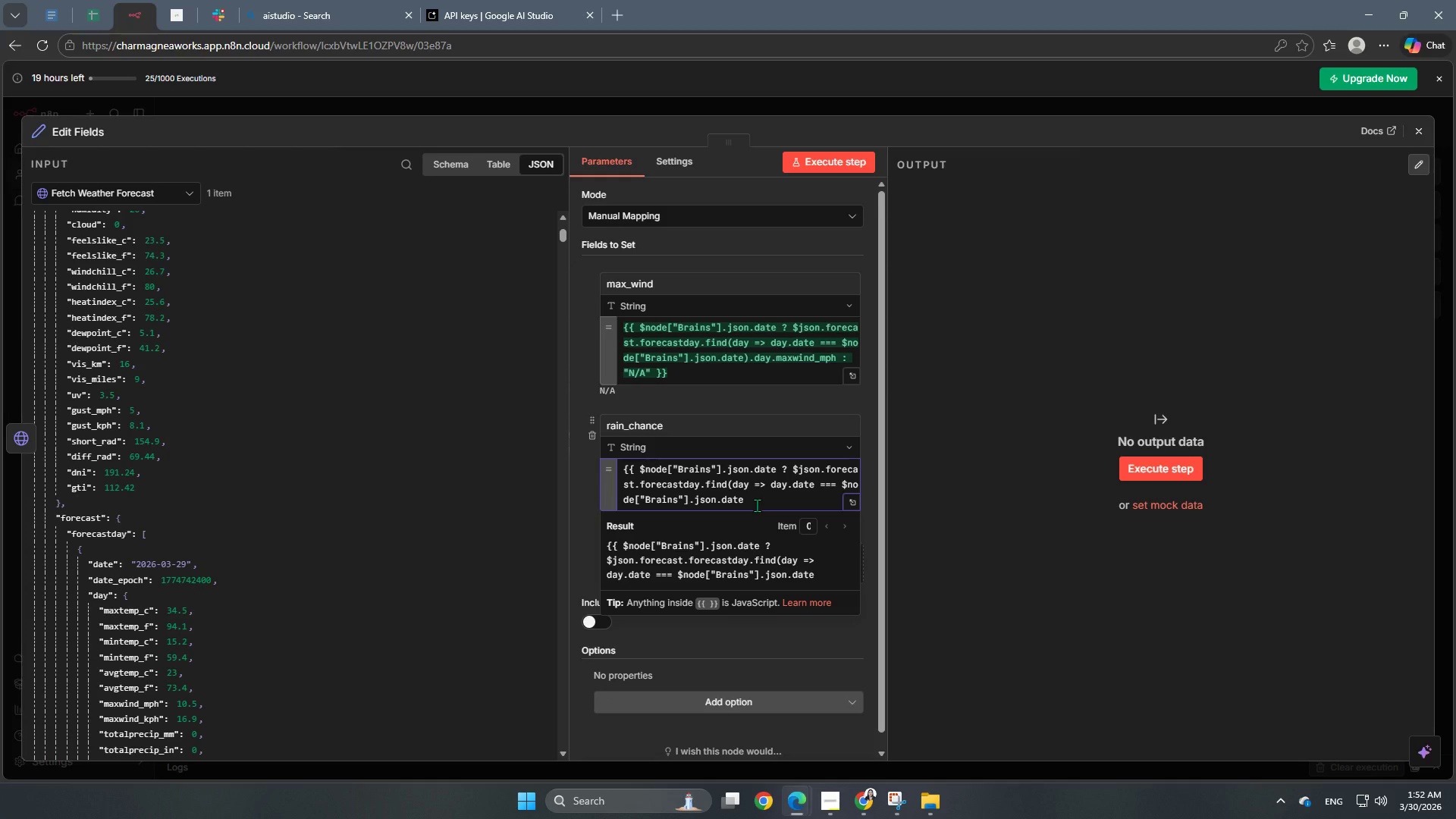 
type()?.day.daily)
 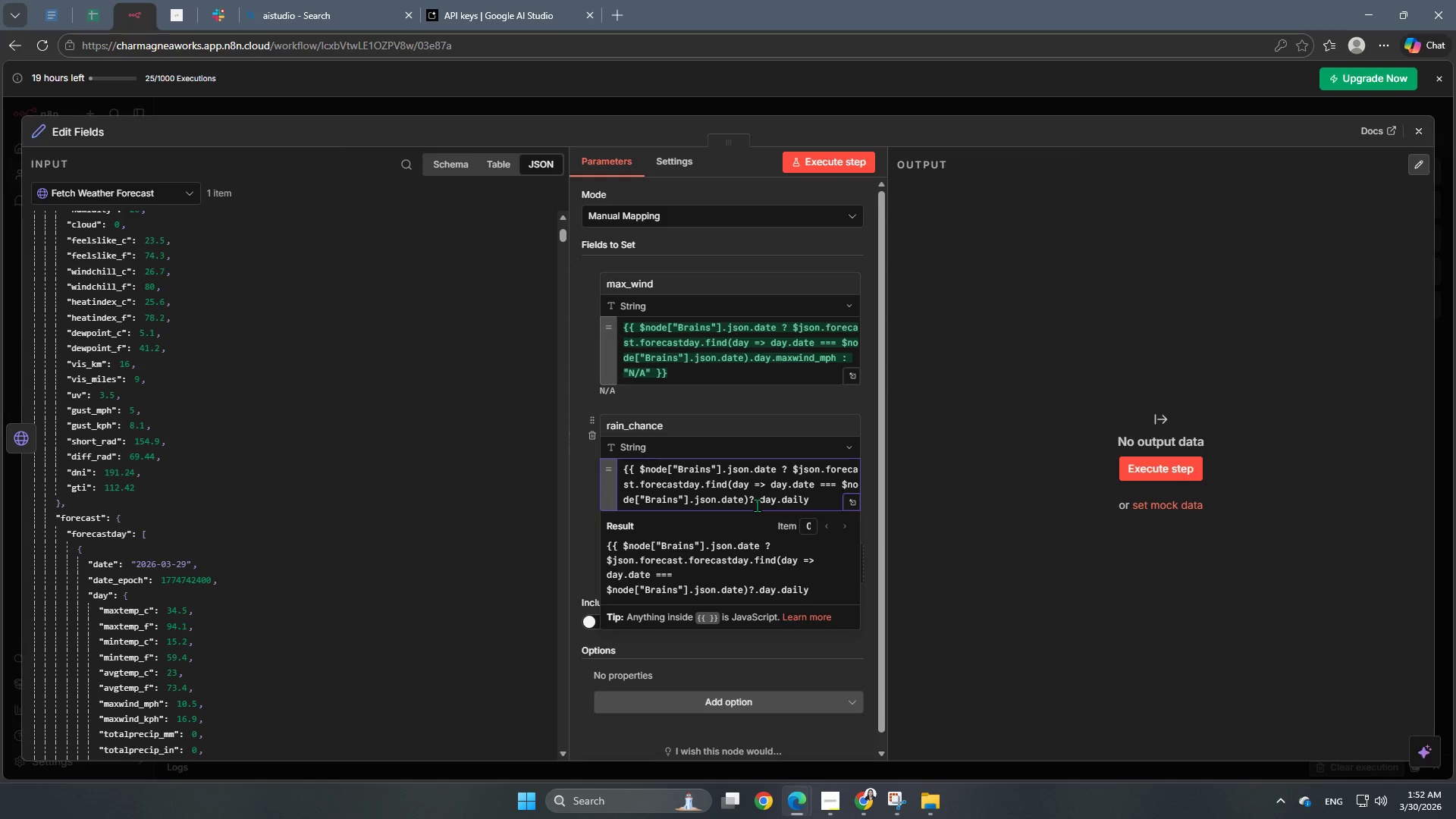 
wait(12.99)
 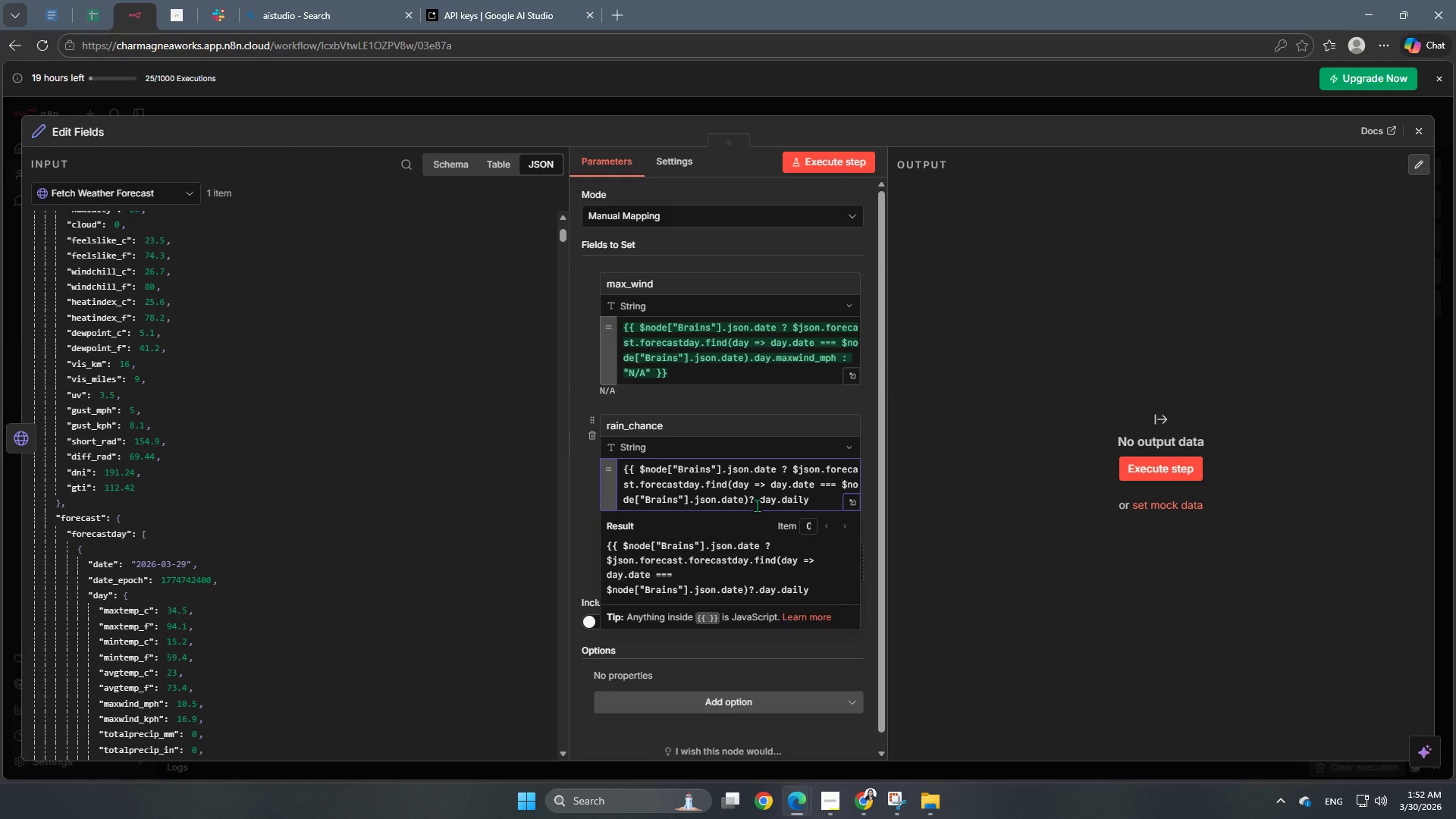 
type(_chance )
 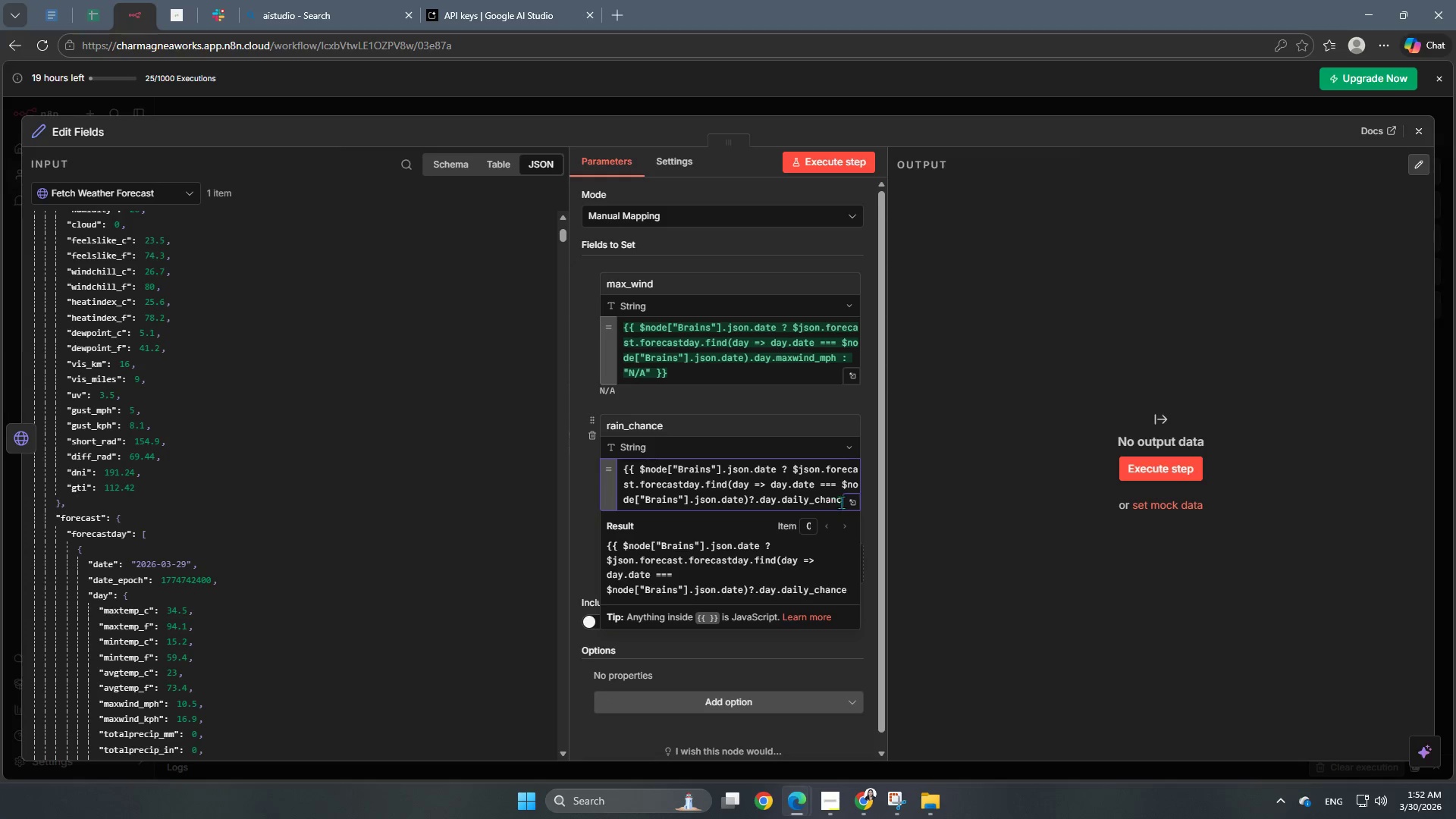 
wait(7.5)
 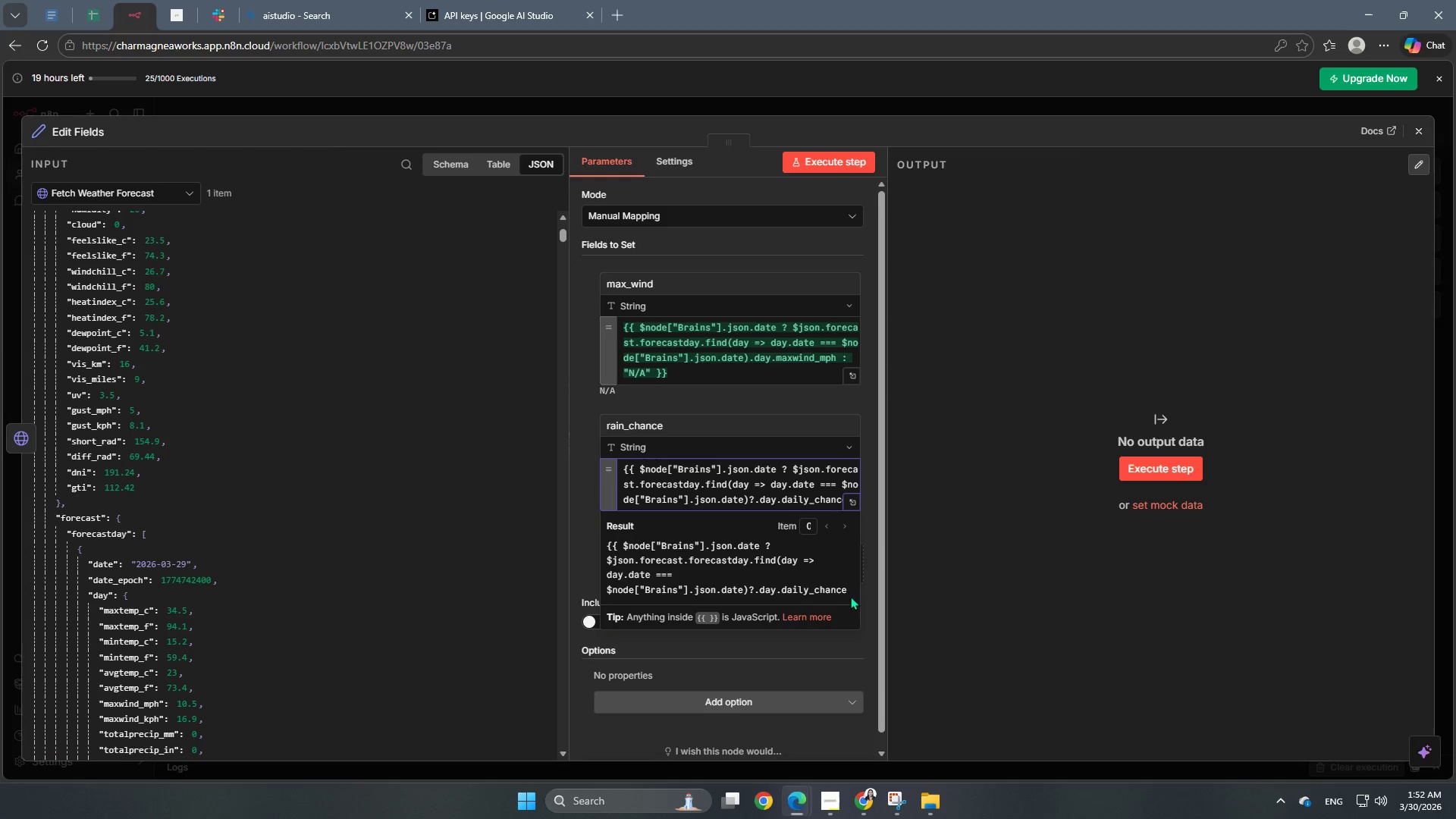 
left_click([644, 221])
 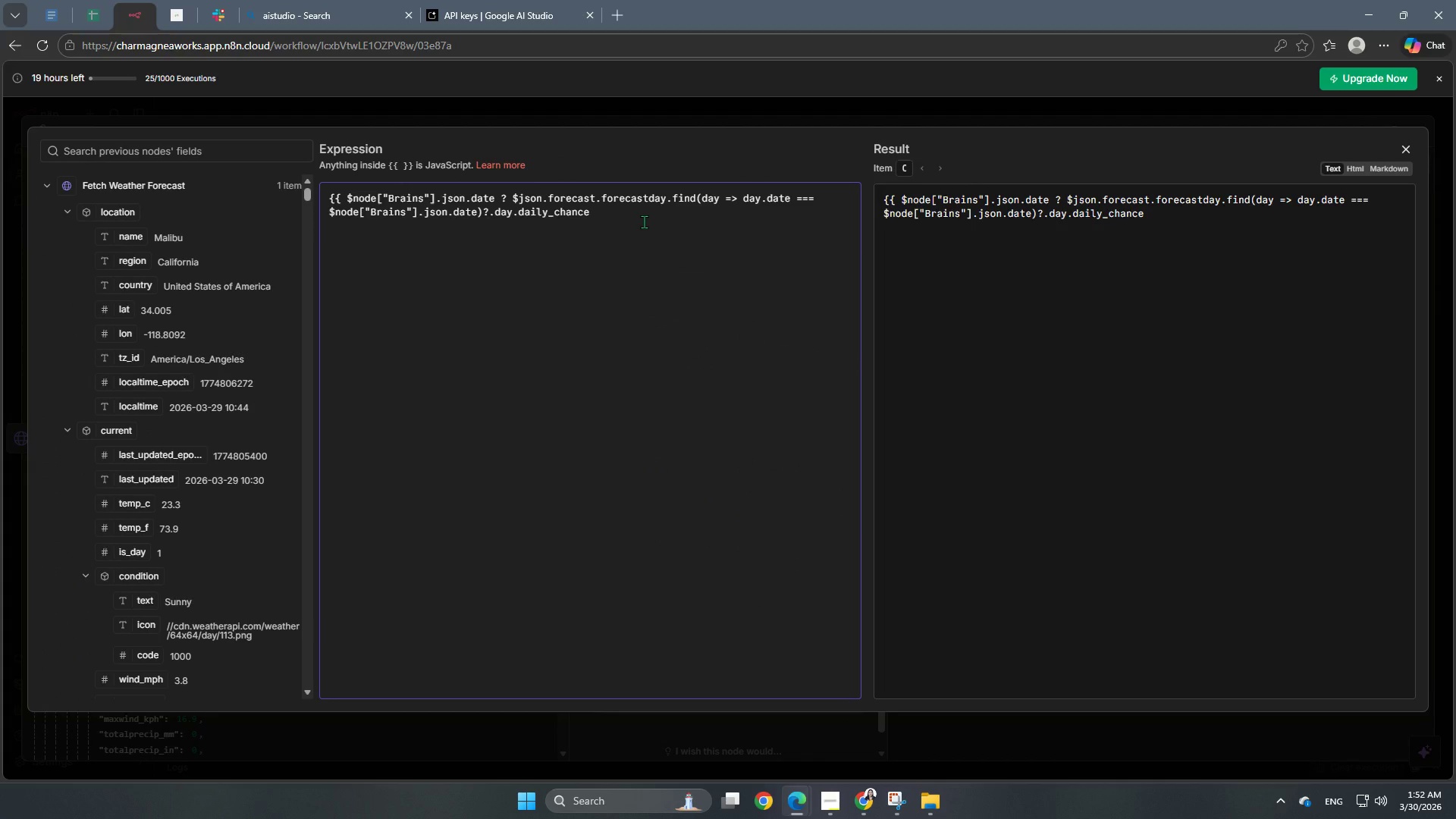 
key(Backspace)
type(_of_rain : 0 }})
 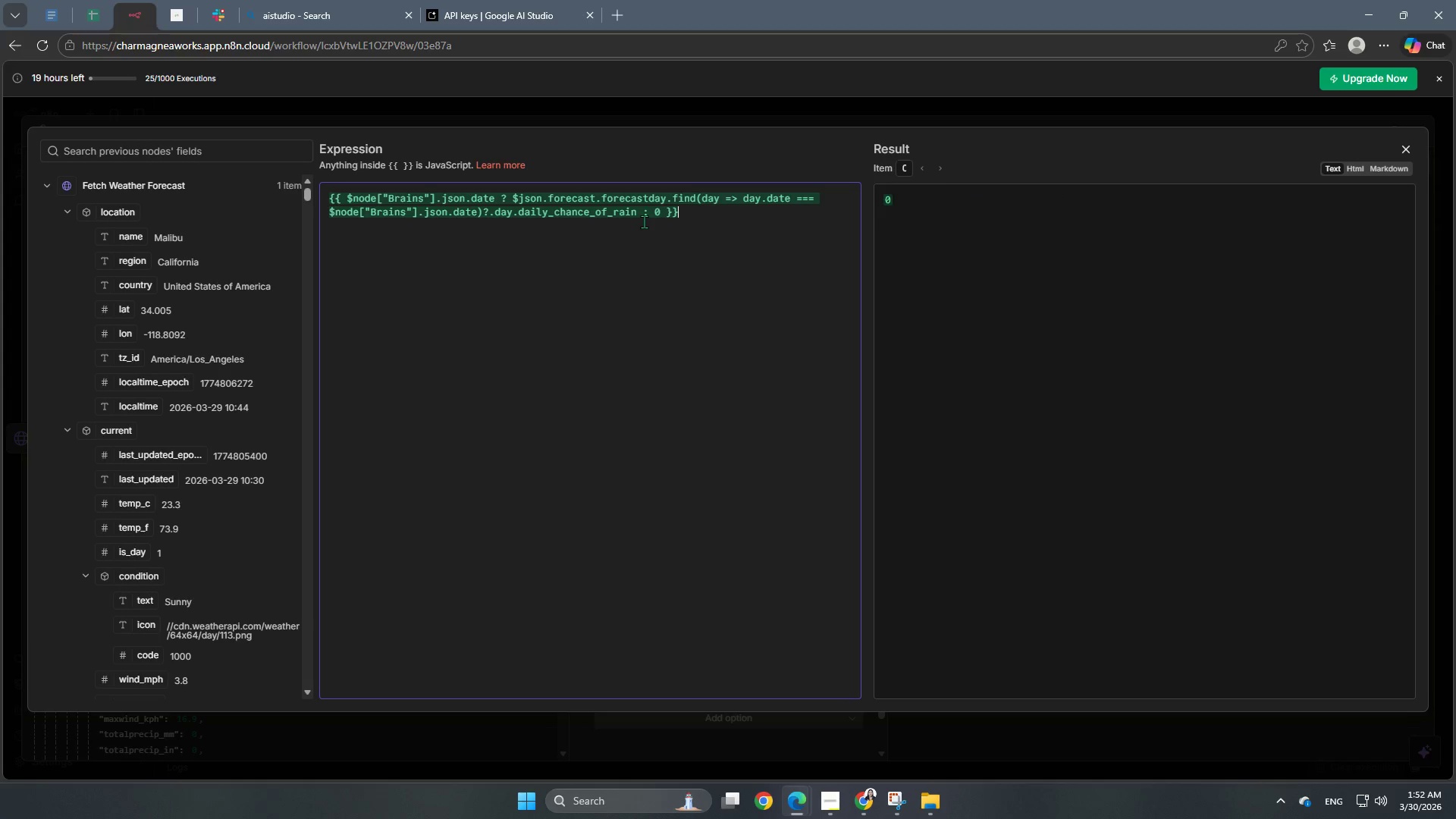 
left_click([763, 115])
 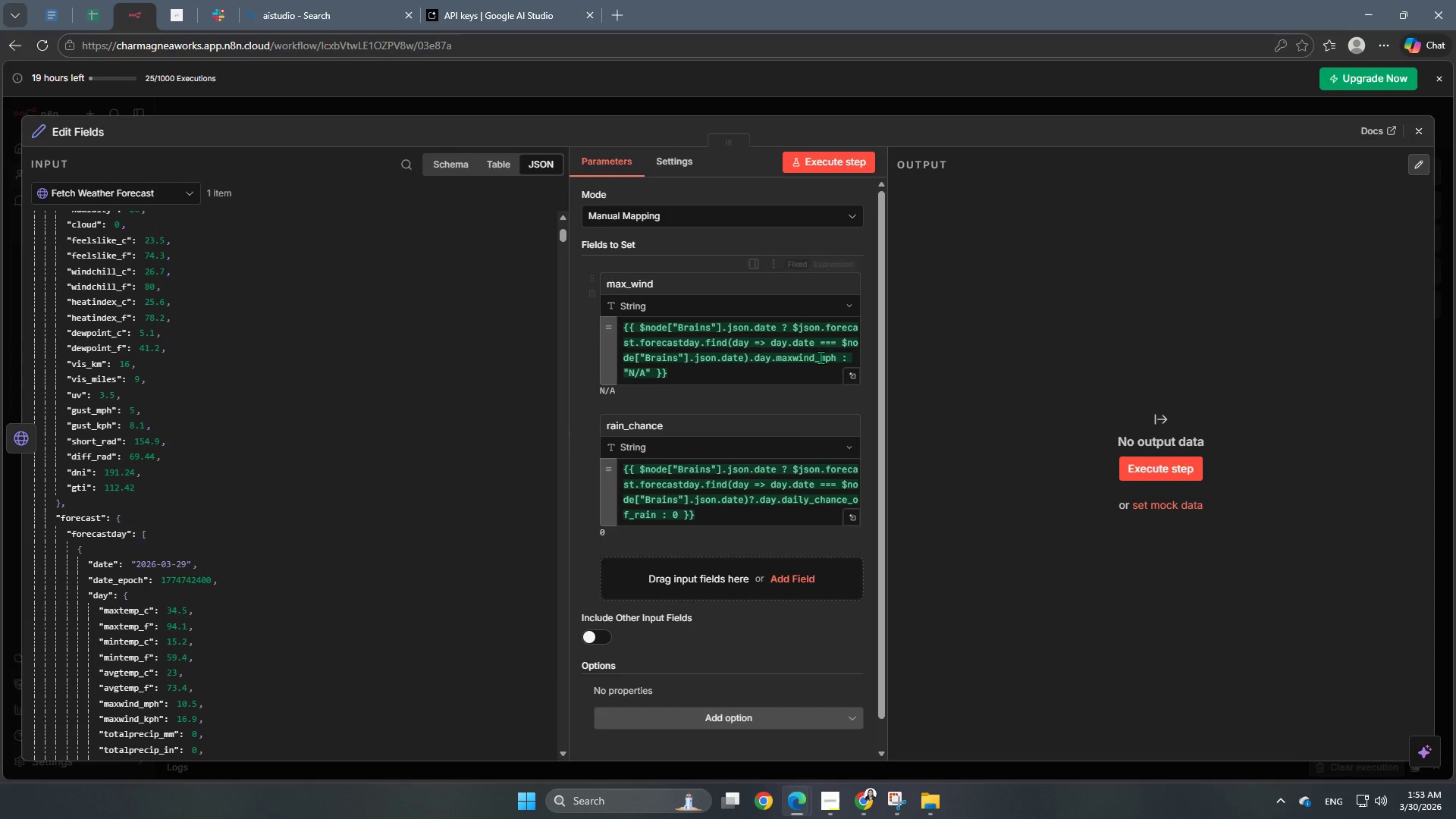 
scroll: coordinate [781, 471], scroll_direction: down, amount: 2.0
 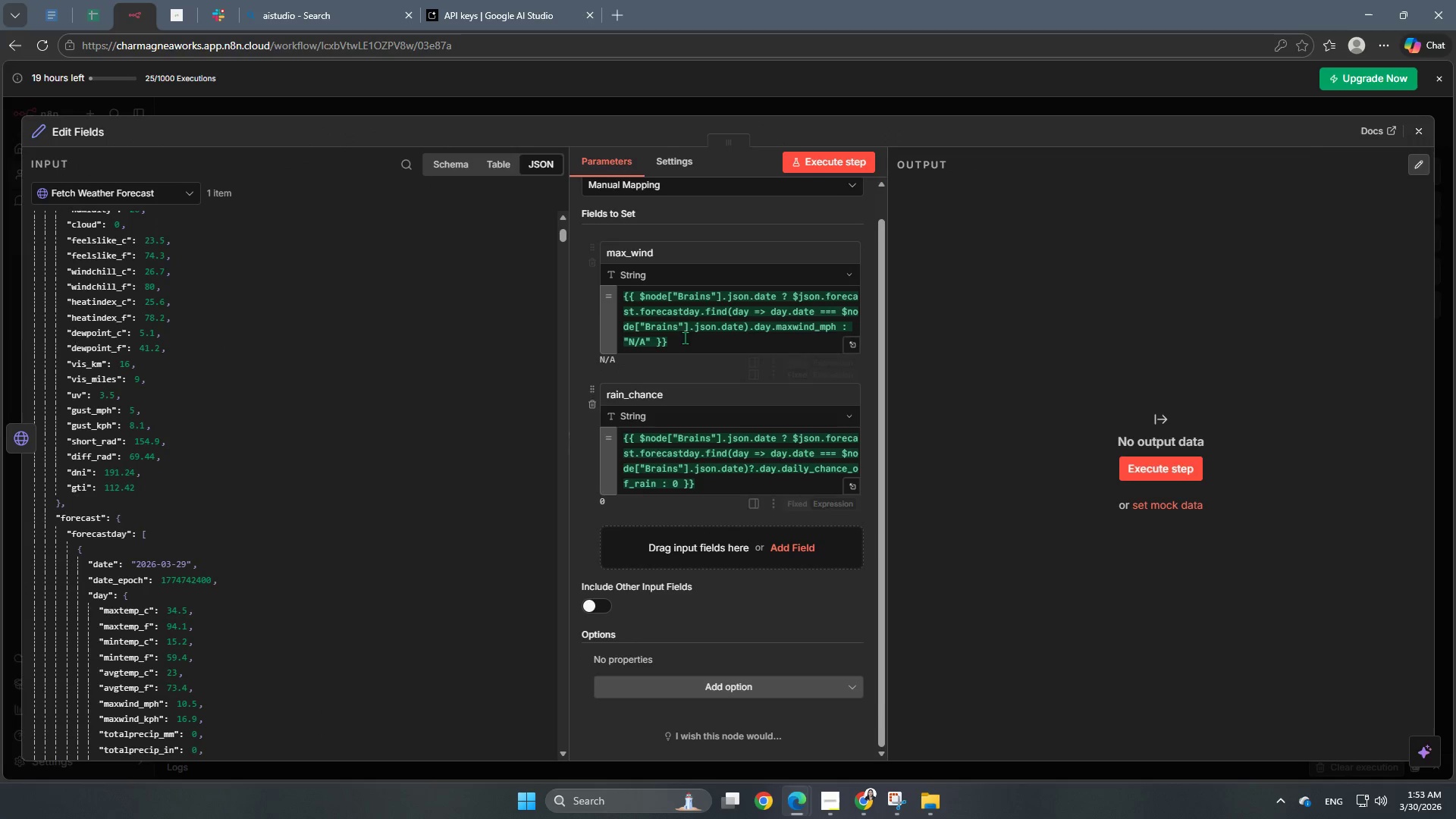 
scroll: coordinate [678, 325], scroll_direction: up, amount: 3.0
 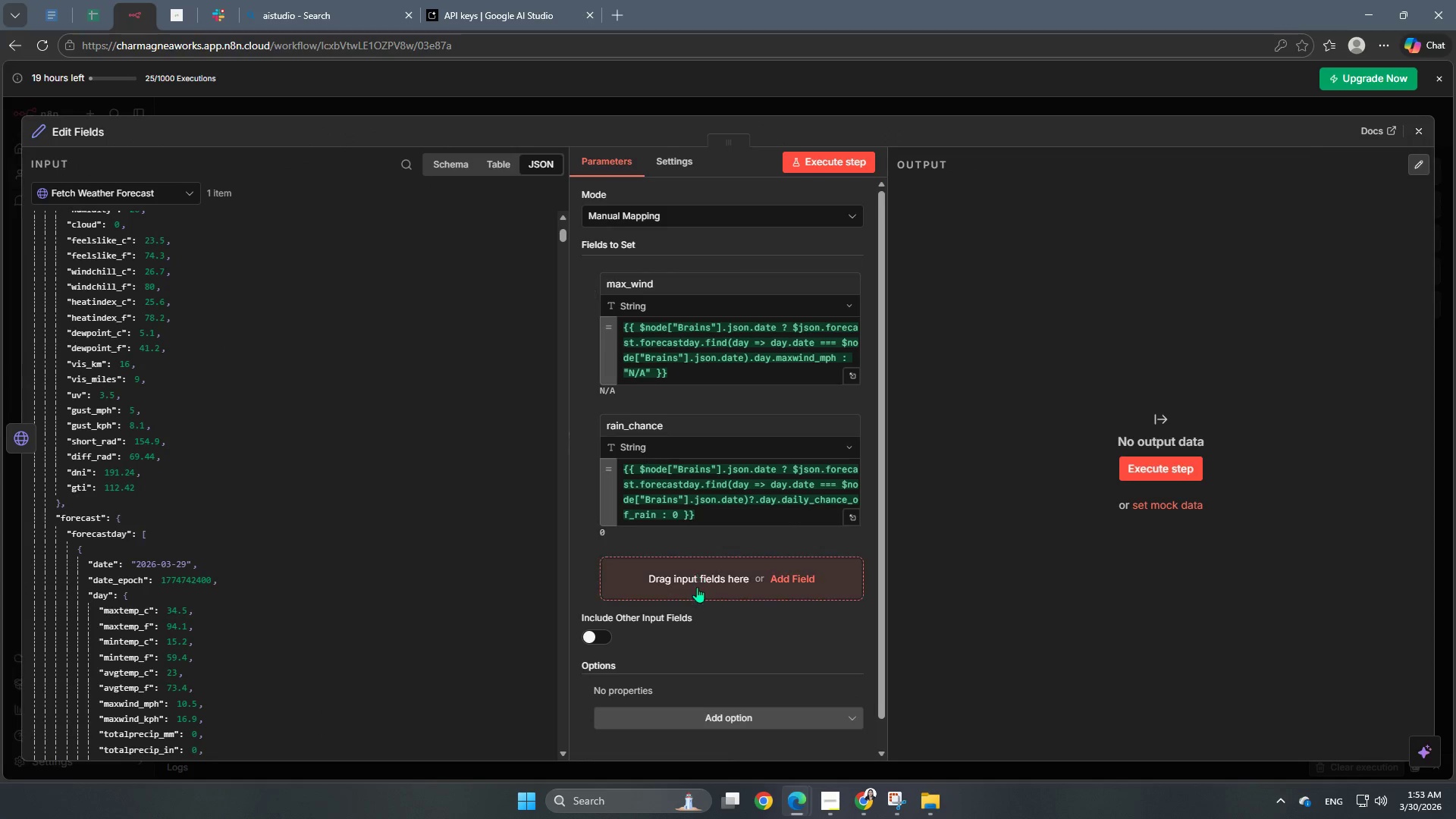 
left_click([703, 581])
 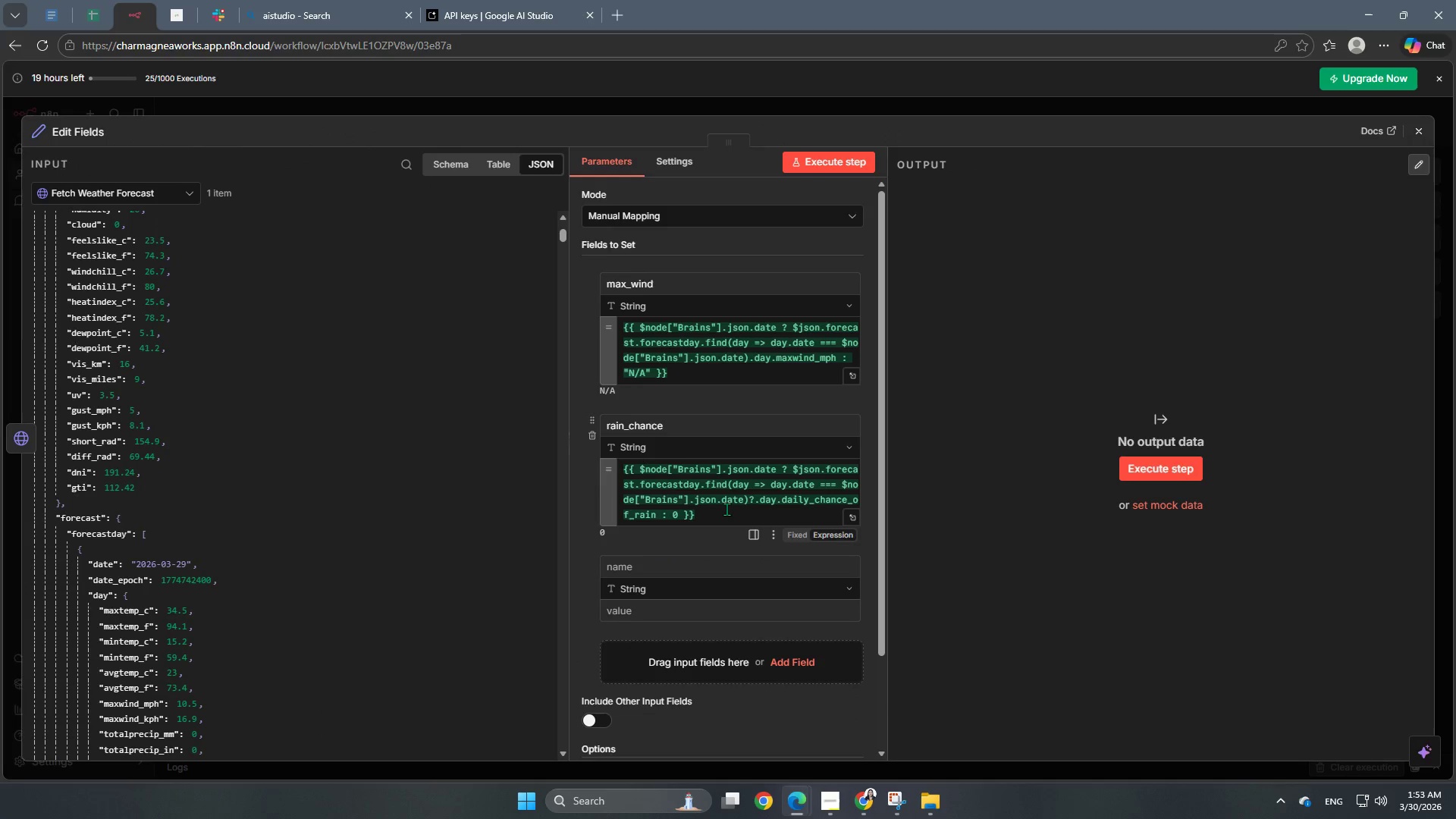 
scroll: coordinate [726, 509], scroll_direction: down, amount: 3.0
 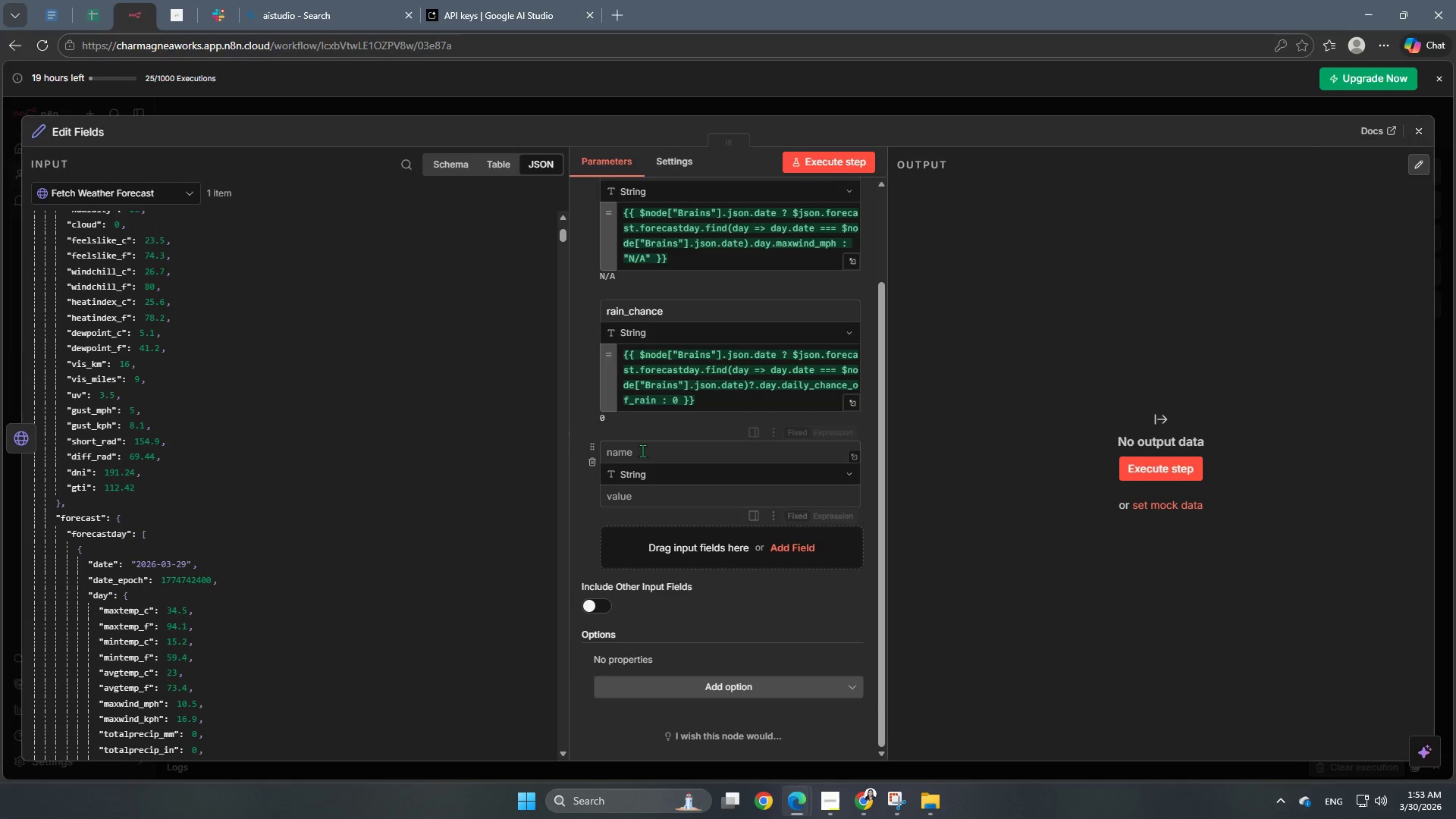 
left_click([642, 450])
 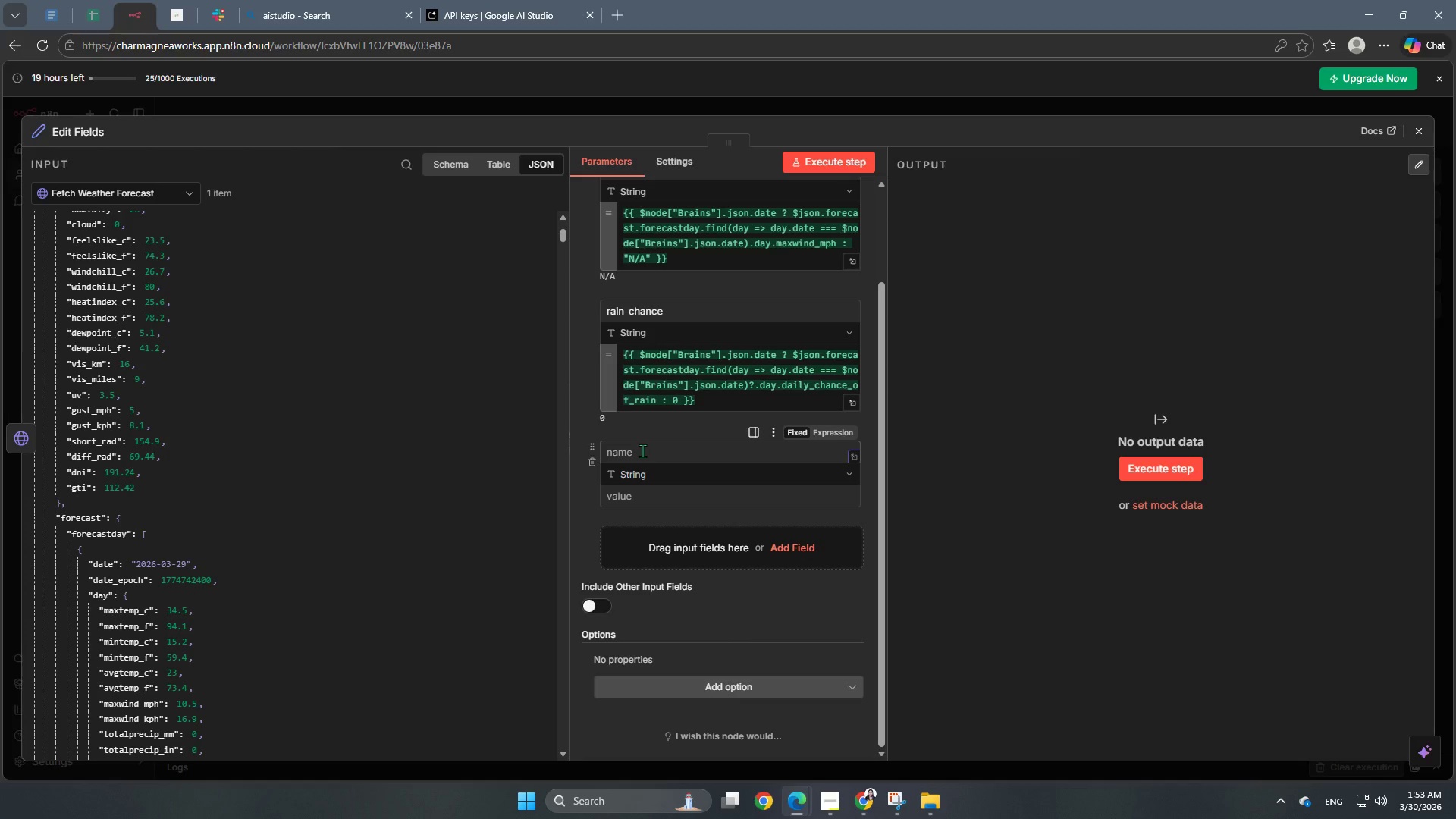 
type(sky_cojnnd)
 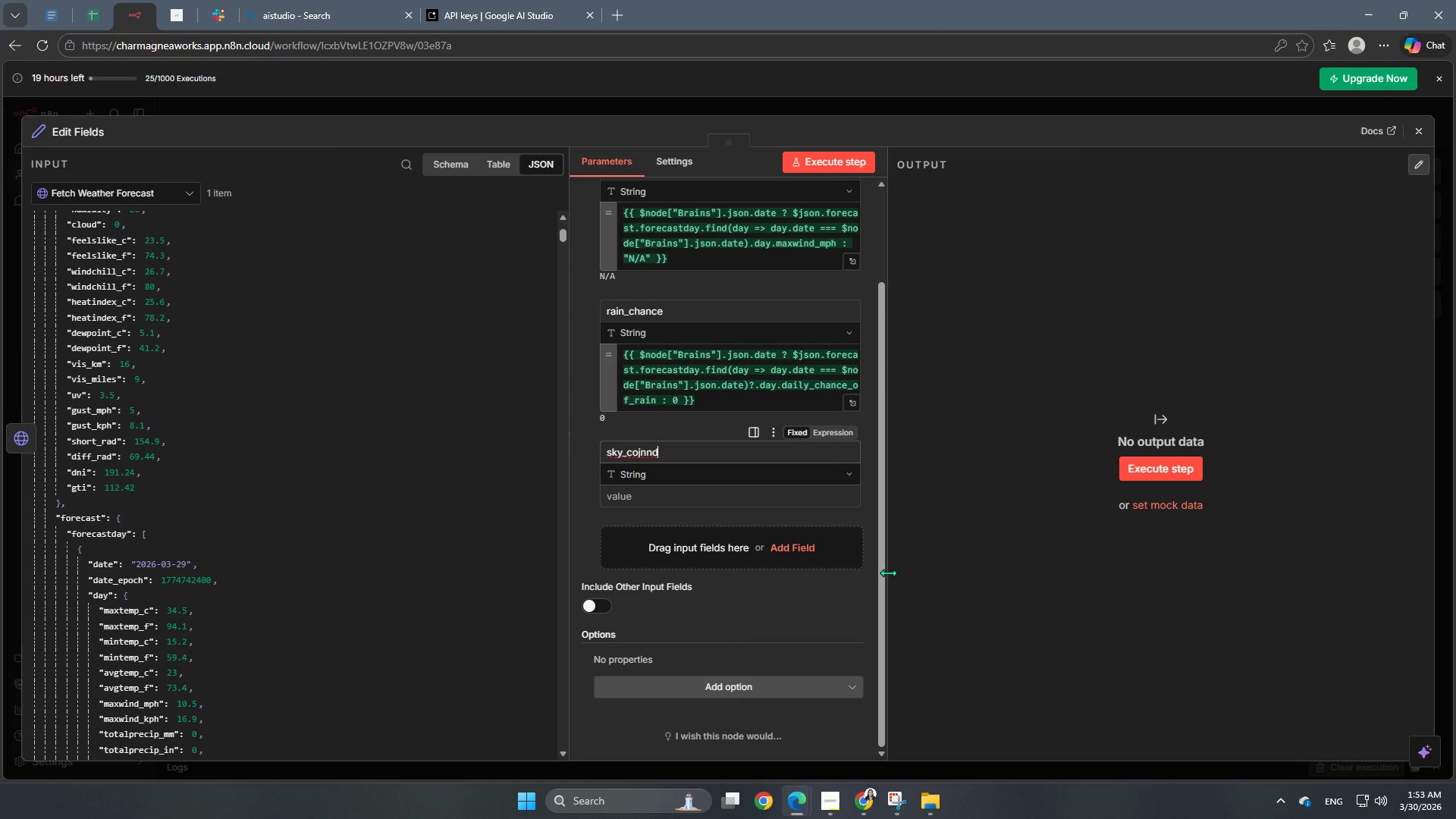 
key(Backspace)
key(Backspace)
key(Backspace)
key(Backspace)
type(ndition)
 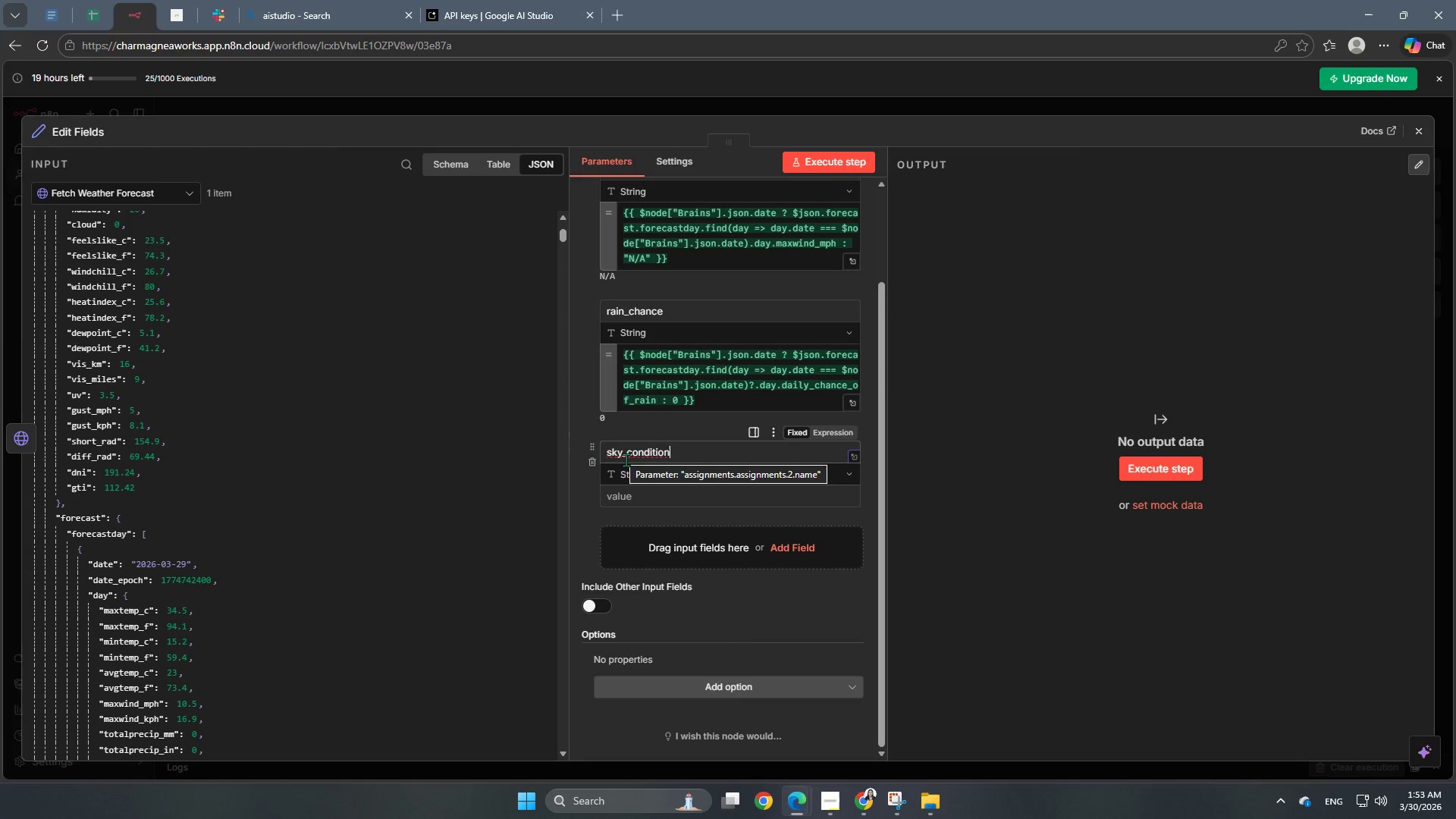 
wait(6.33)
 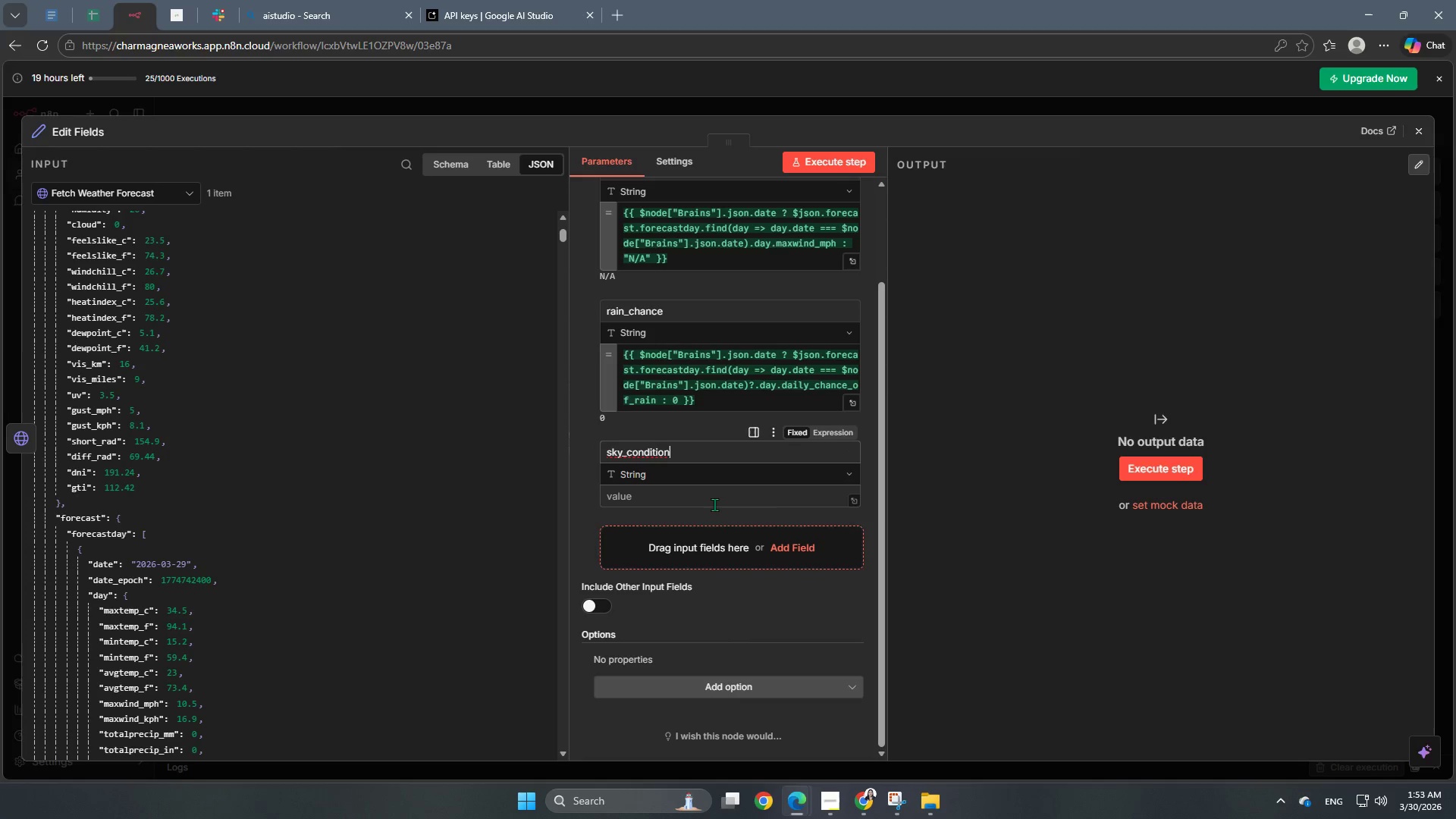 
left_click([726, 488])
 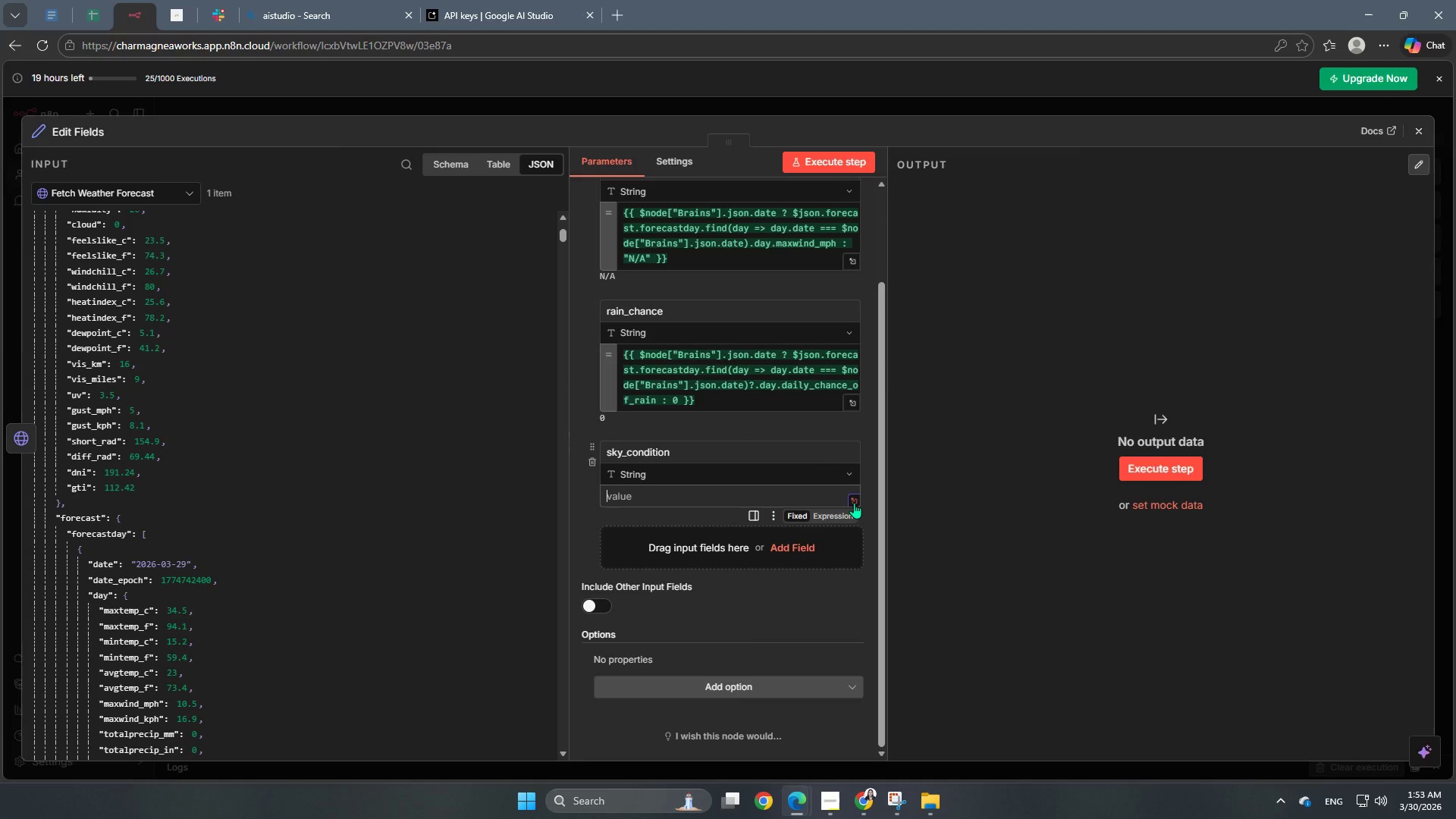 
wait(10.66)
 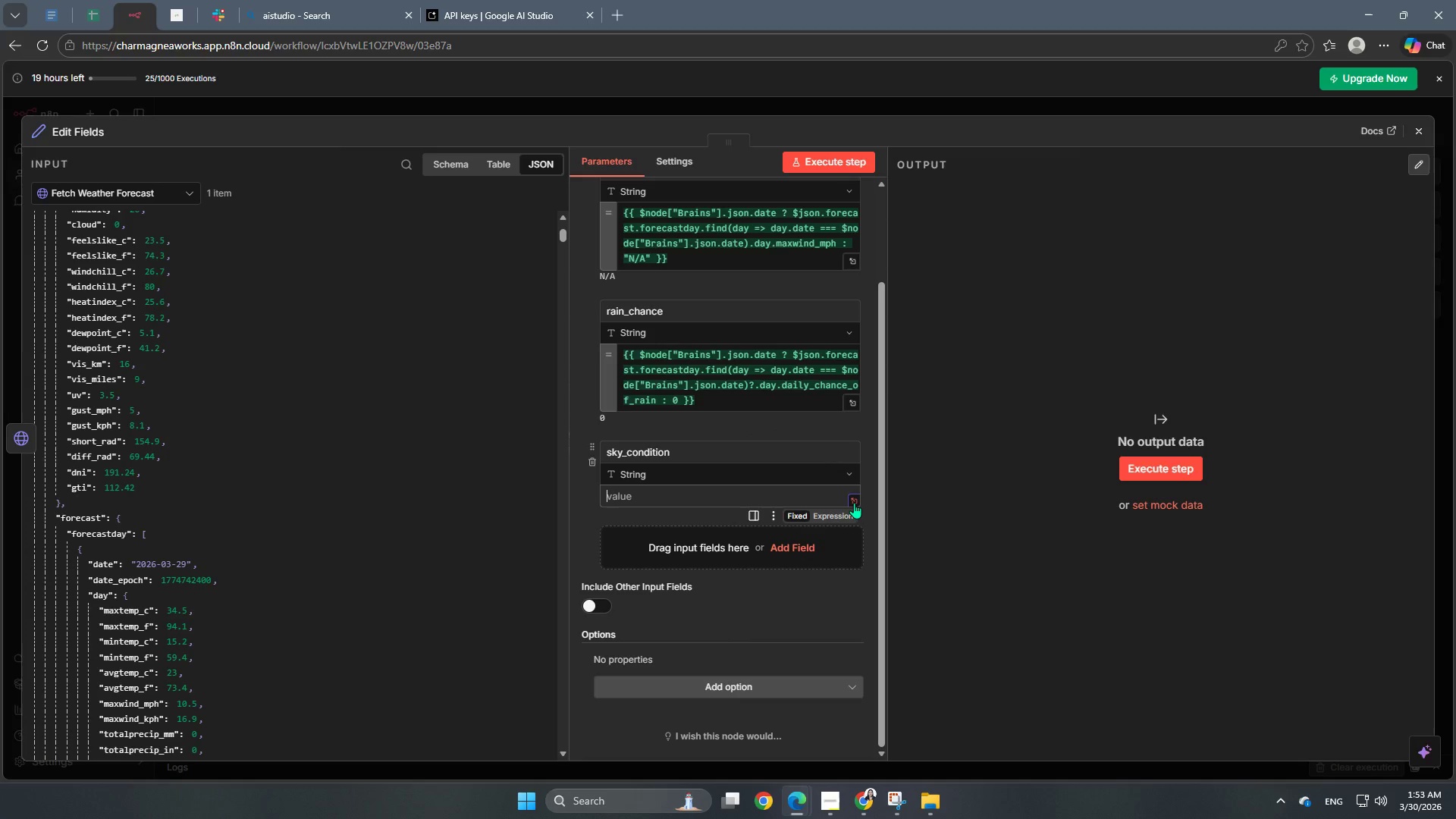 
left_click_drag(start_coordinate=[714, 402], to_coordinate=[576, 334])
 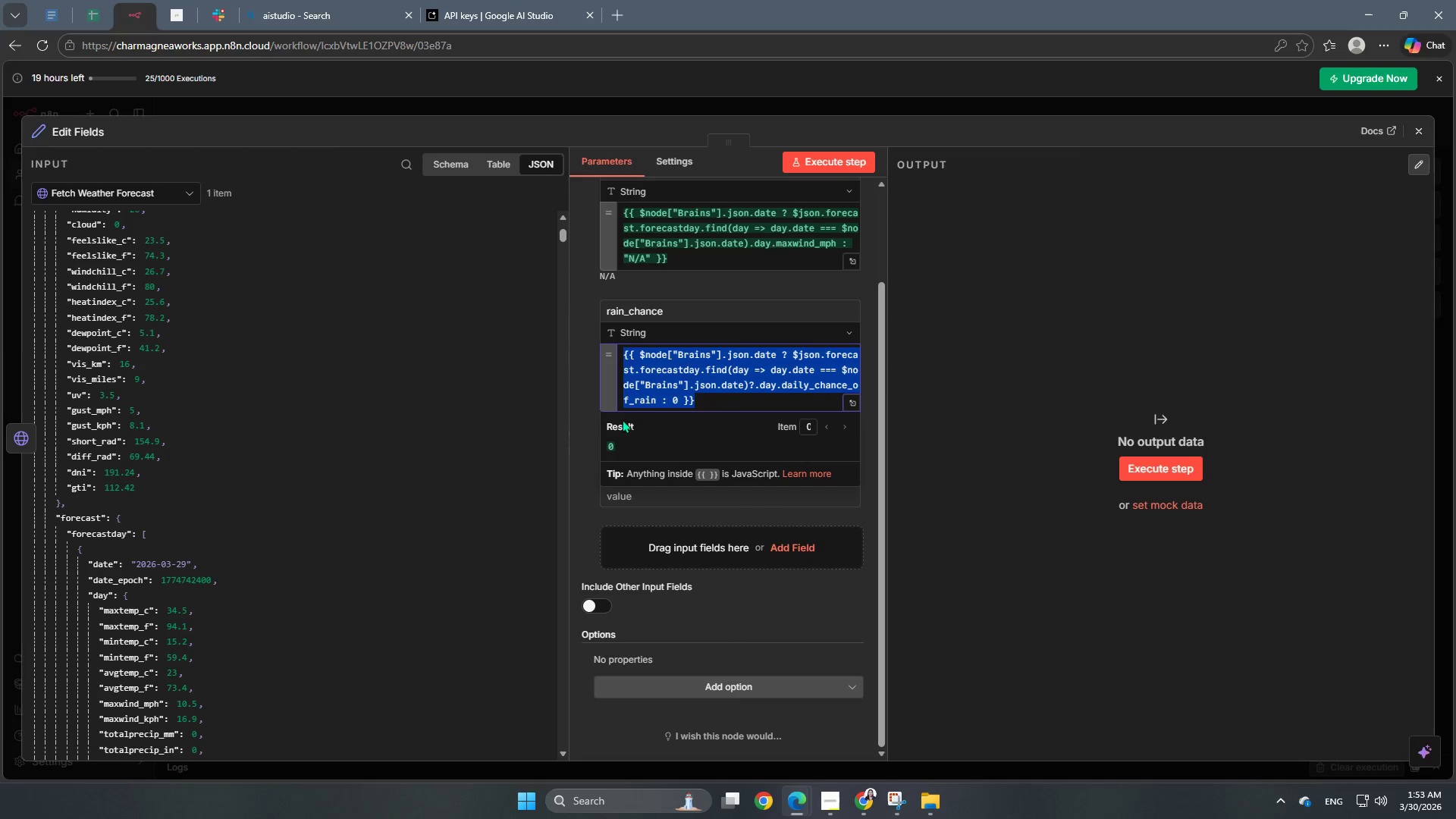 
key(Control+C)
 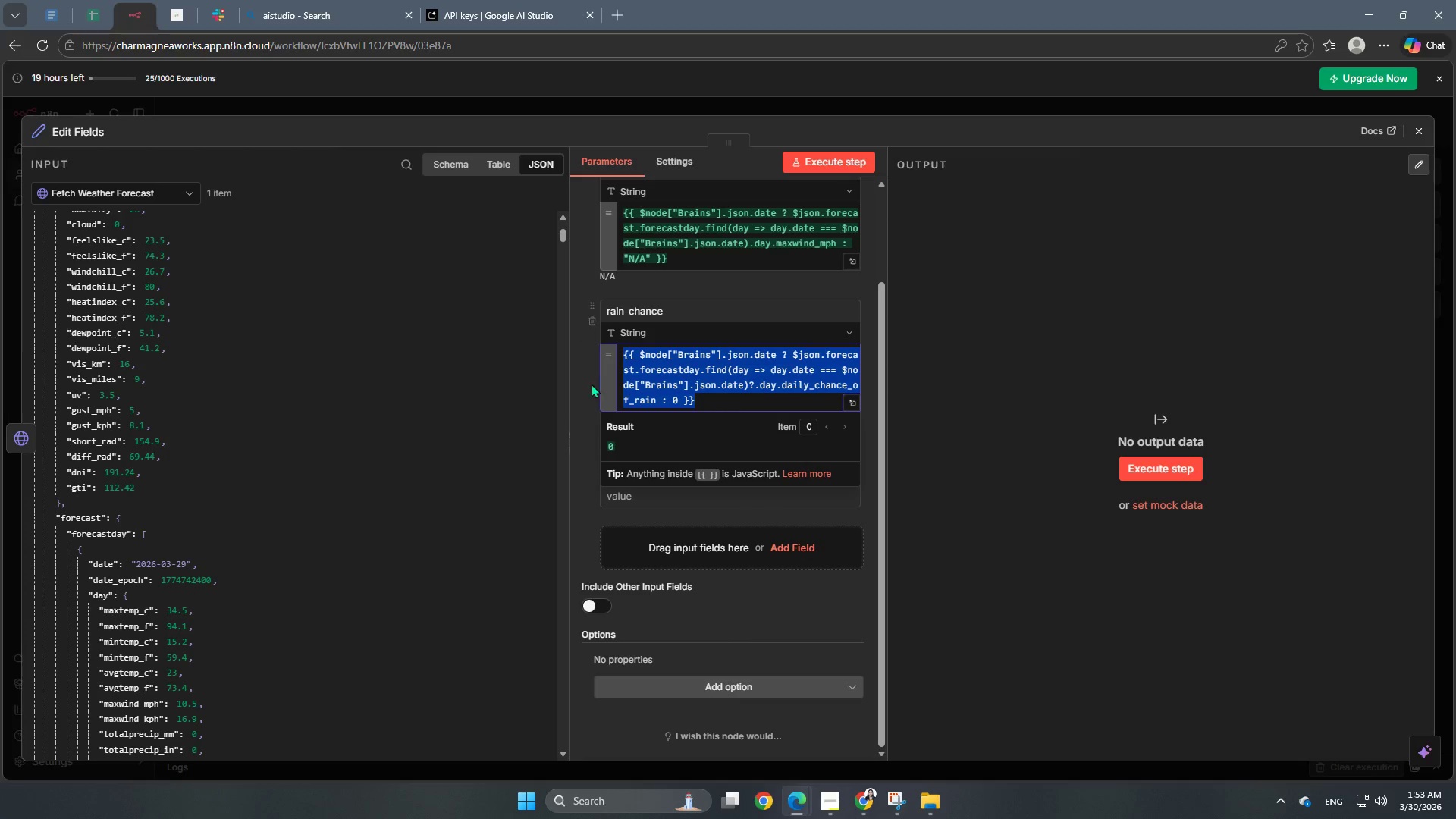 
key(Control+ControlLeft)
 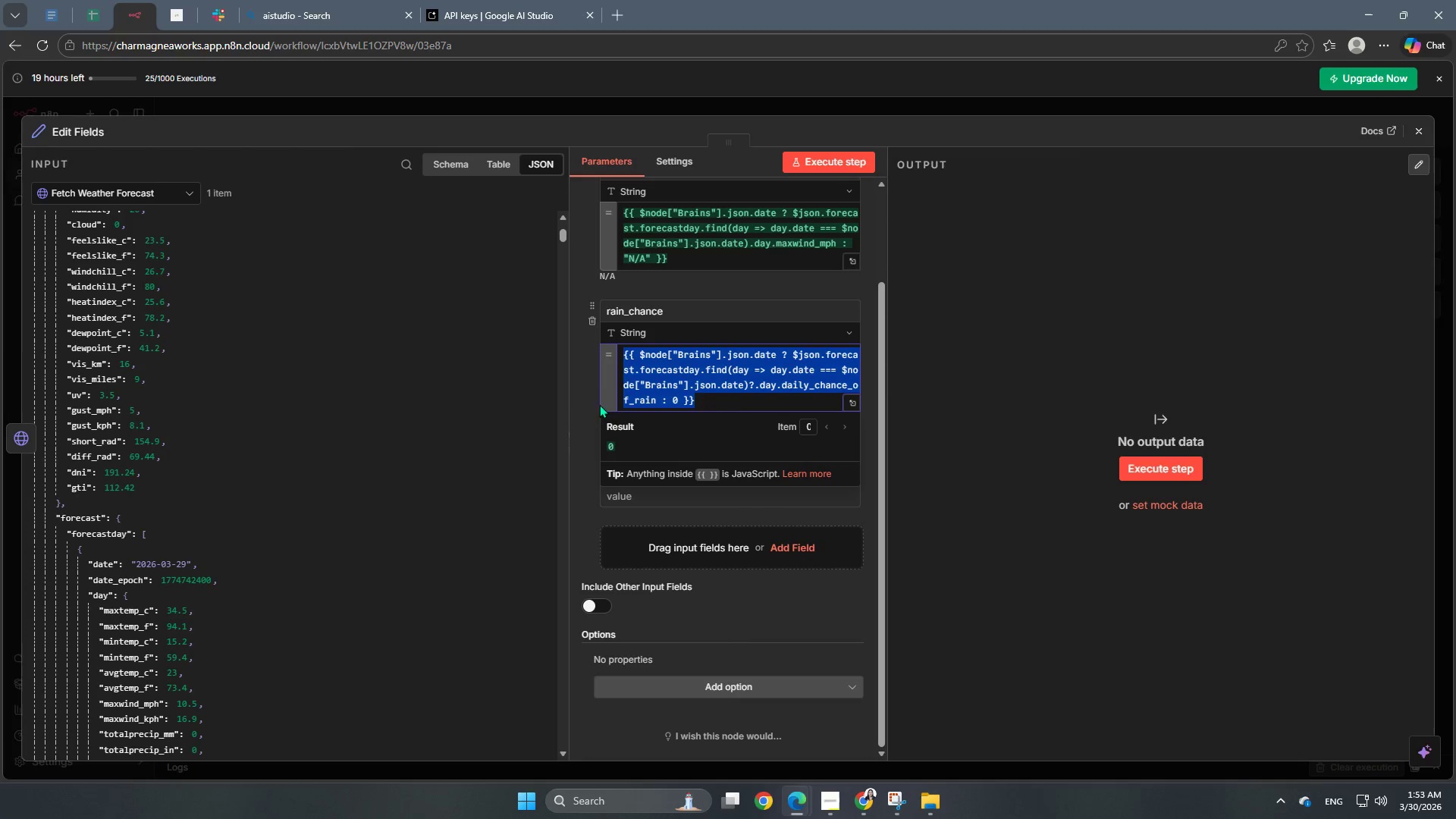 
key(Control+C)
 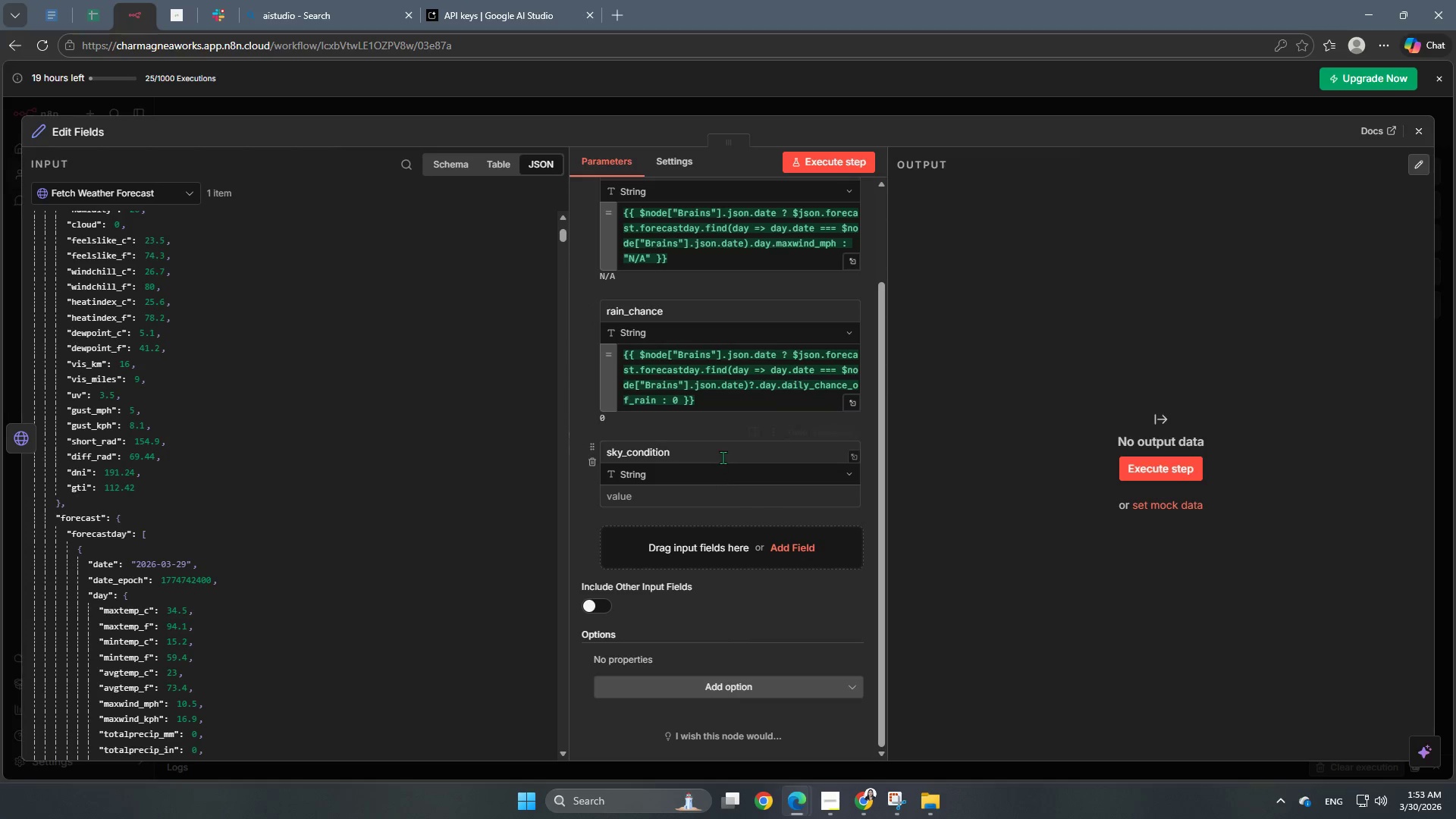 
left_click([742, 475])
 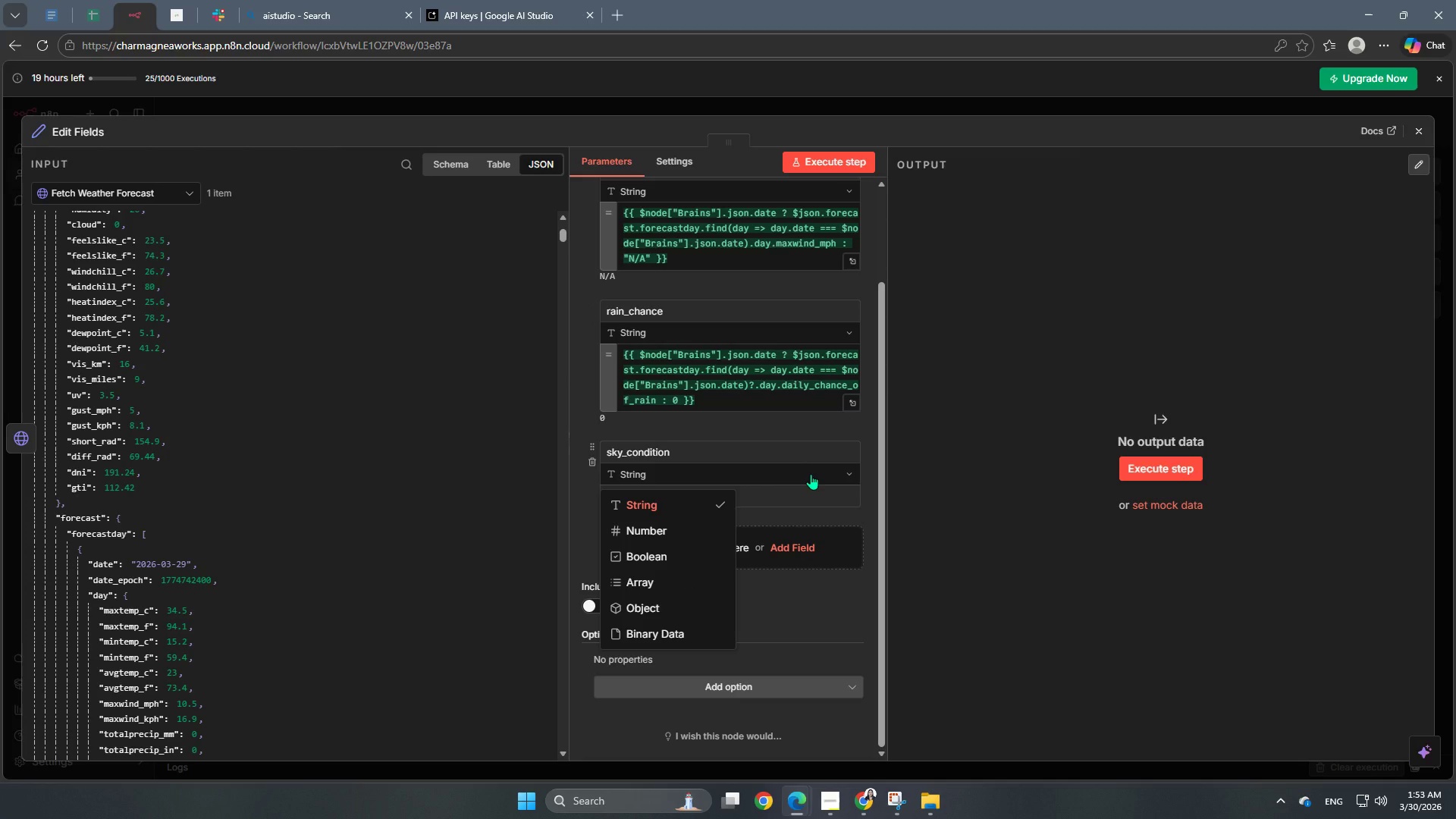 
left_click([811, 474])
 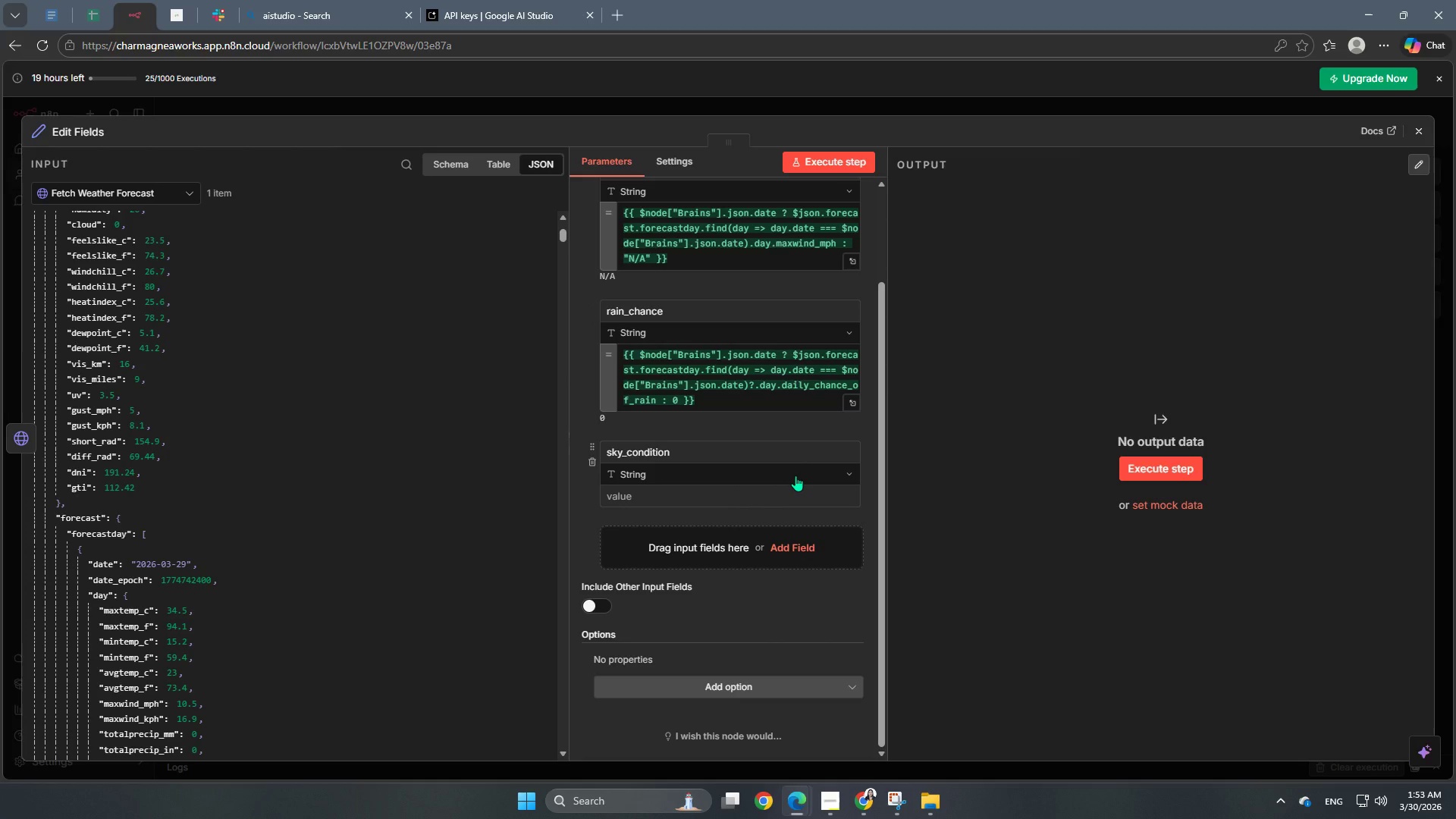 
left_click([795, 475])
 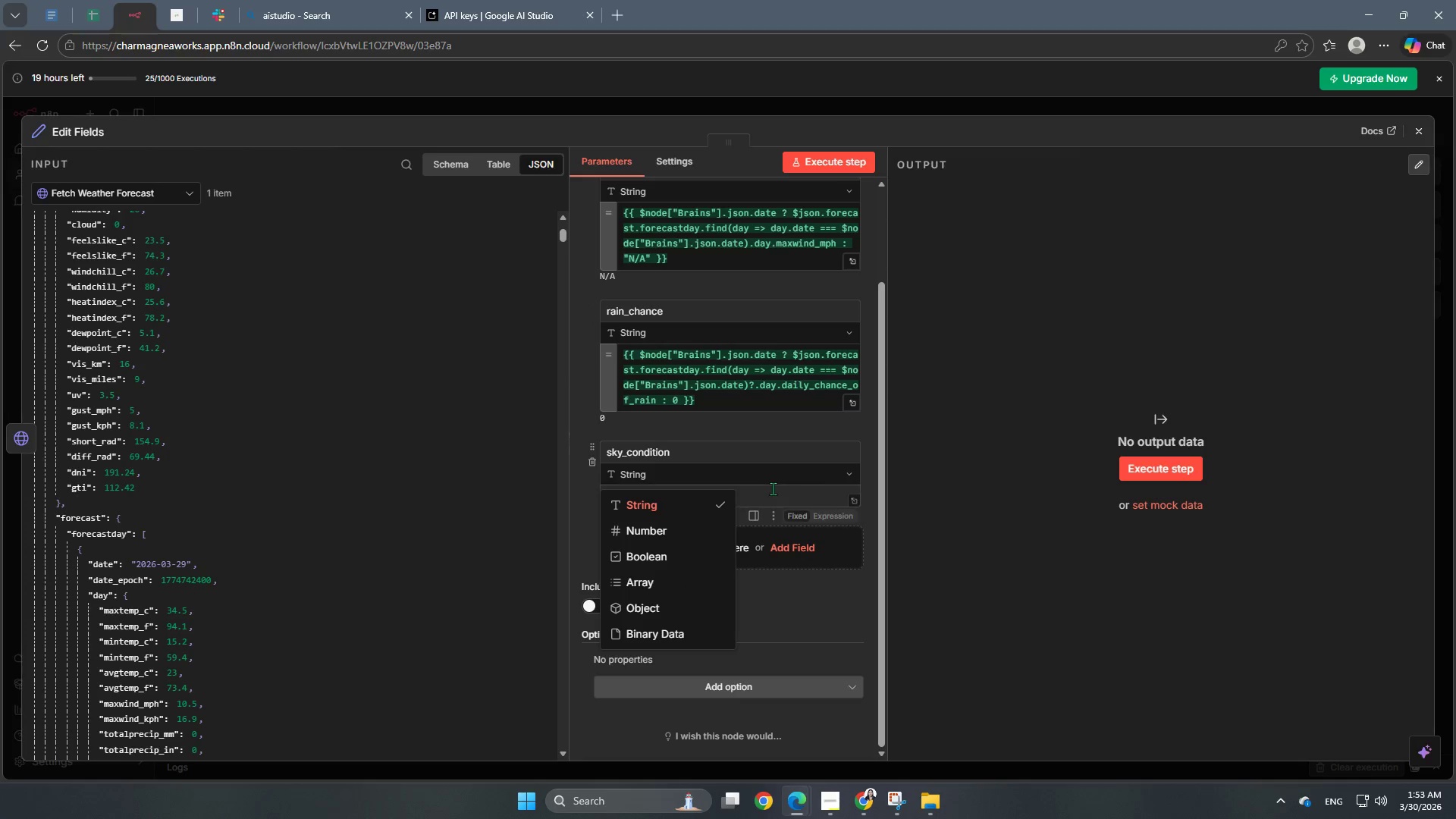 
double_click([773, 488])
 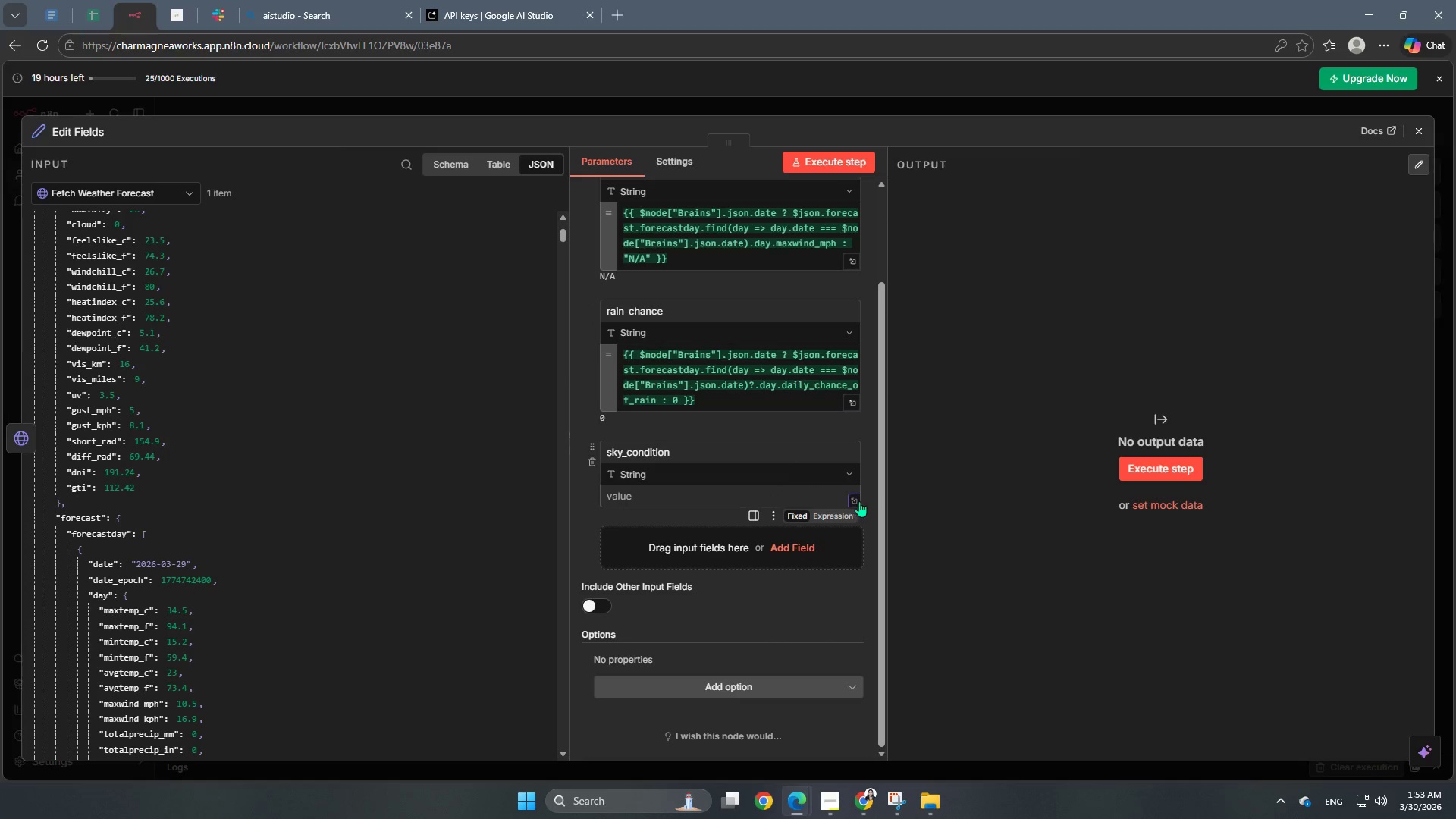 
left_click([847, 510])
 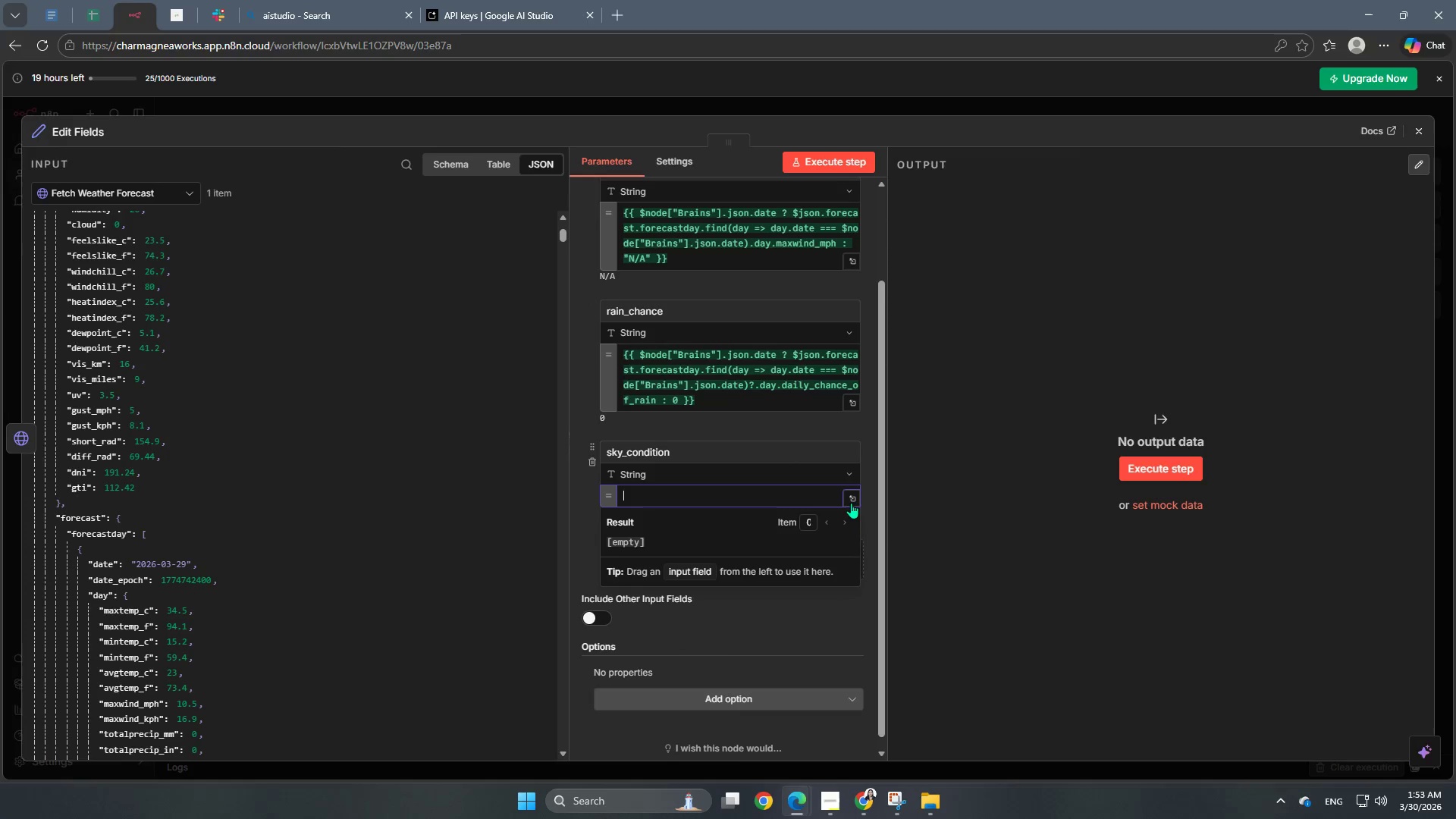 
left_click([851, 500])
 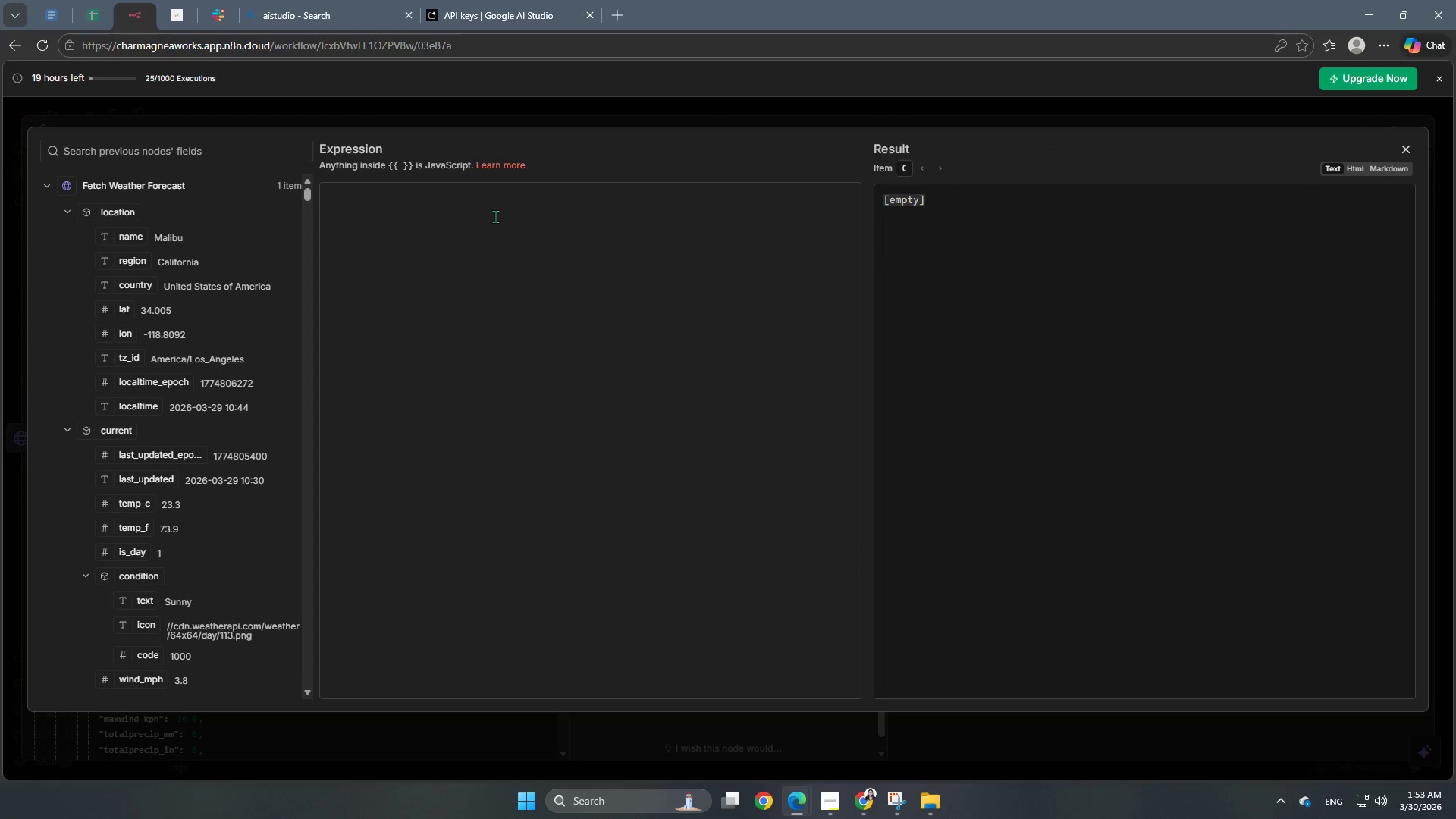 
left_click([442, 215])
 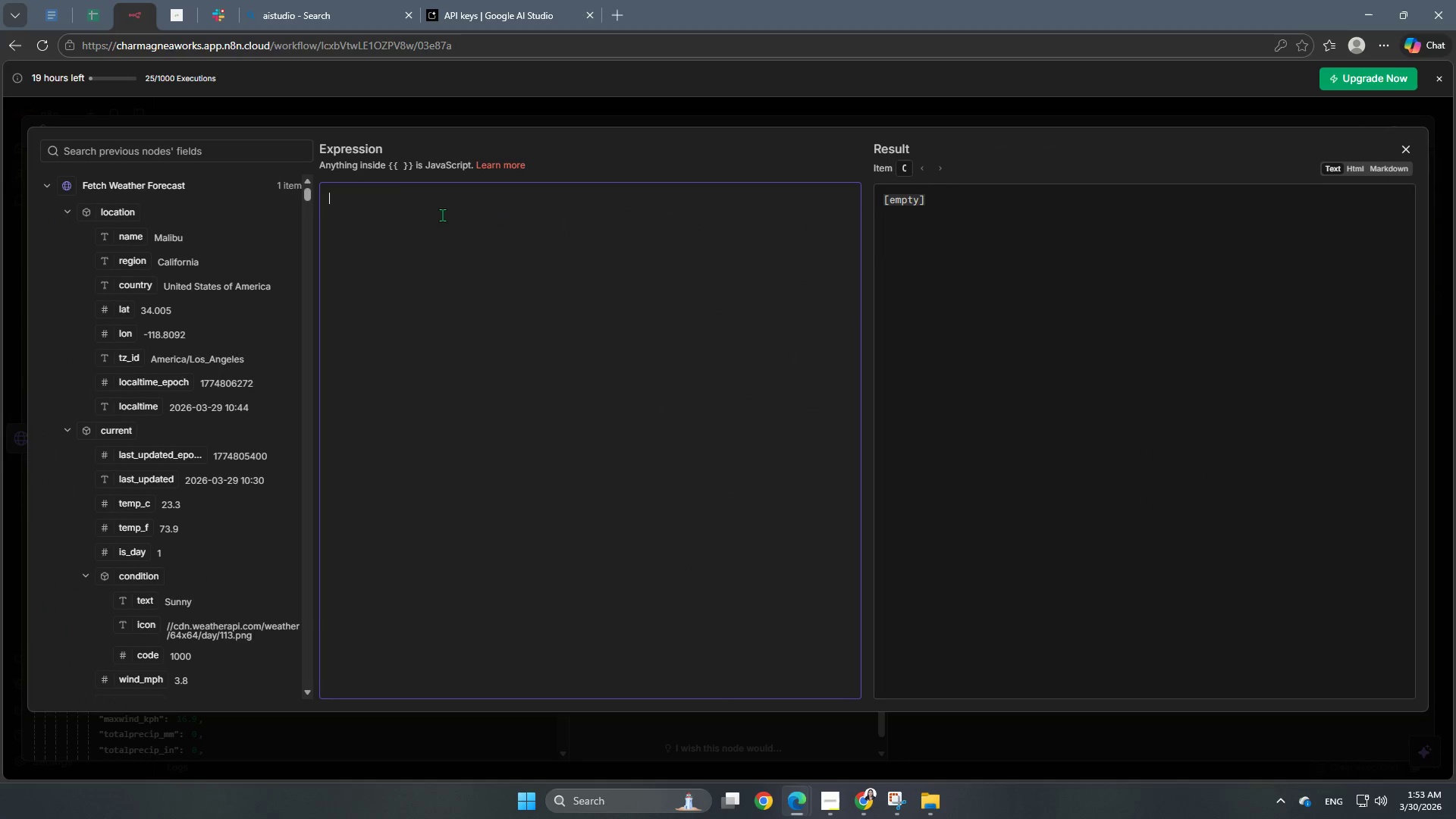 
key(Control+V)
 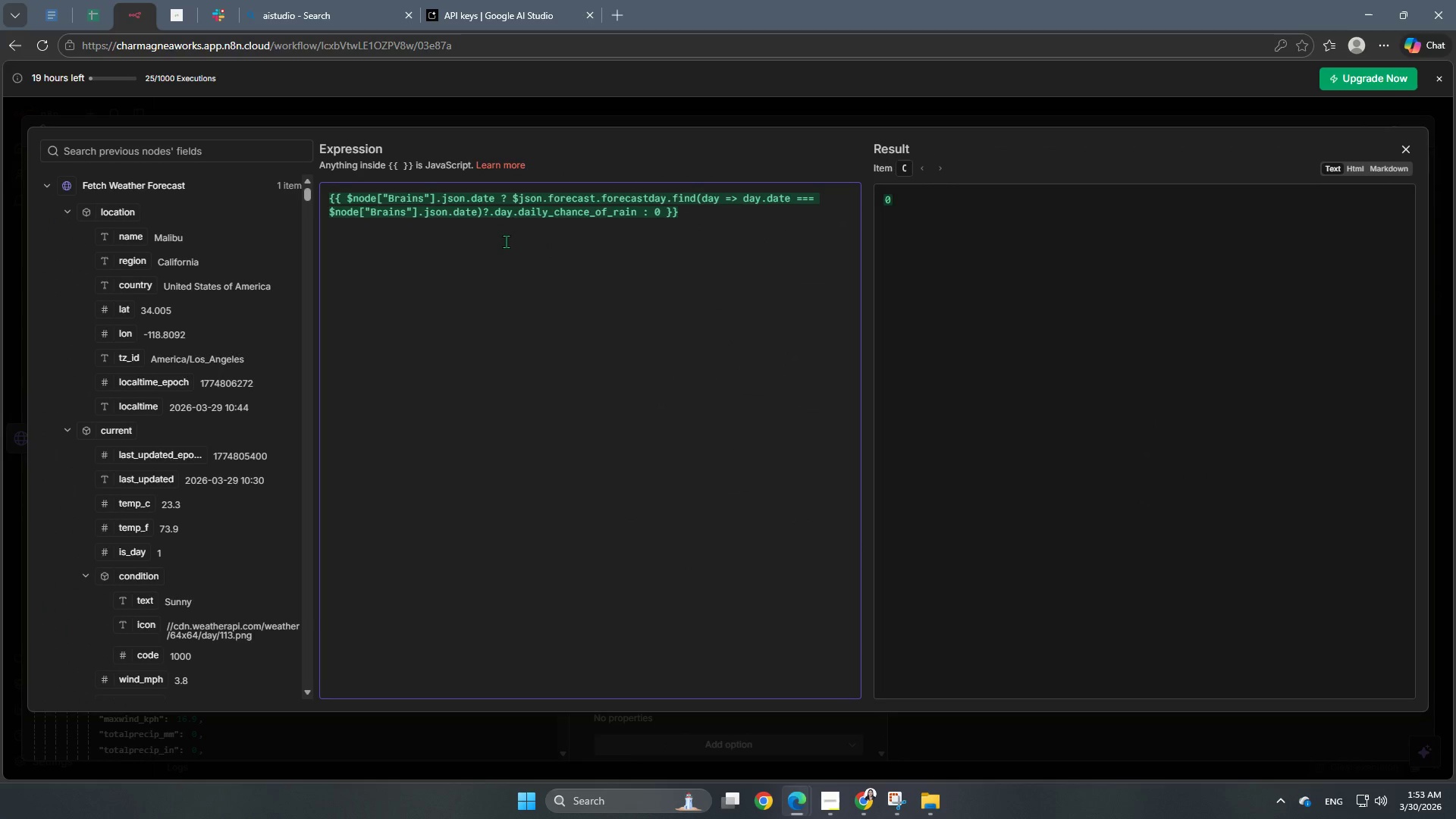 
left_click([634, 222])
 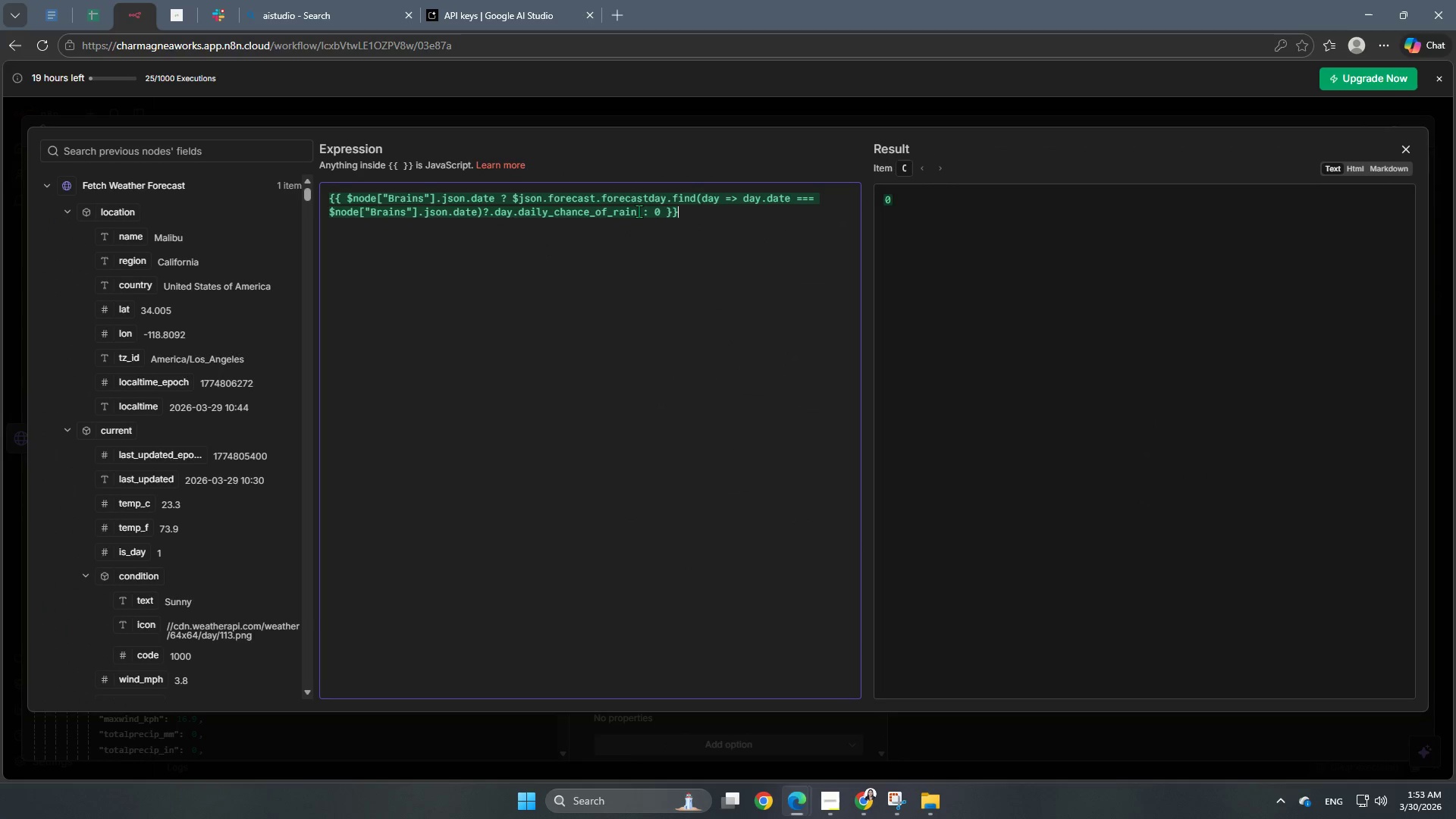 
left_click([635, 209])
 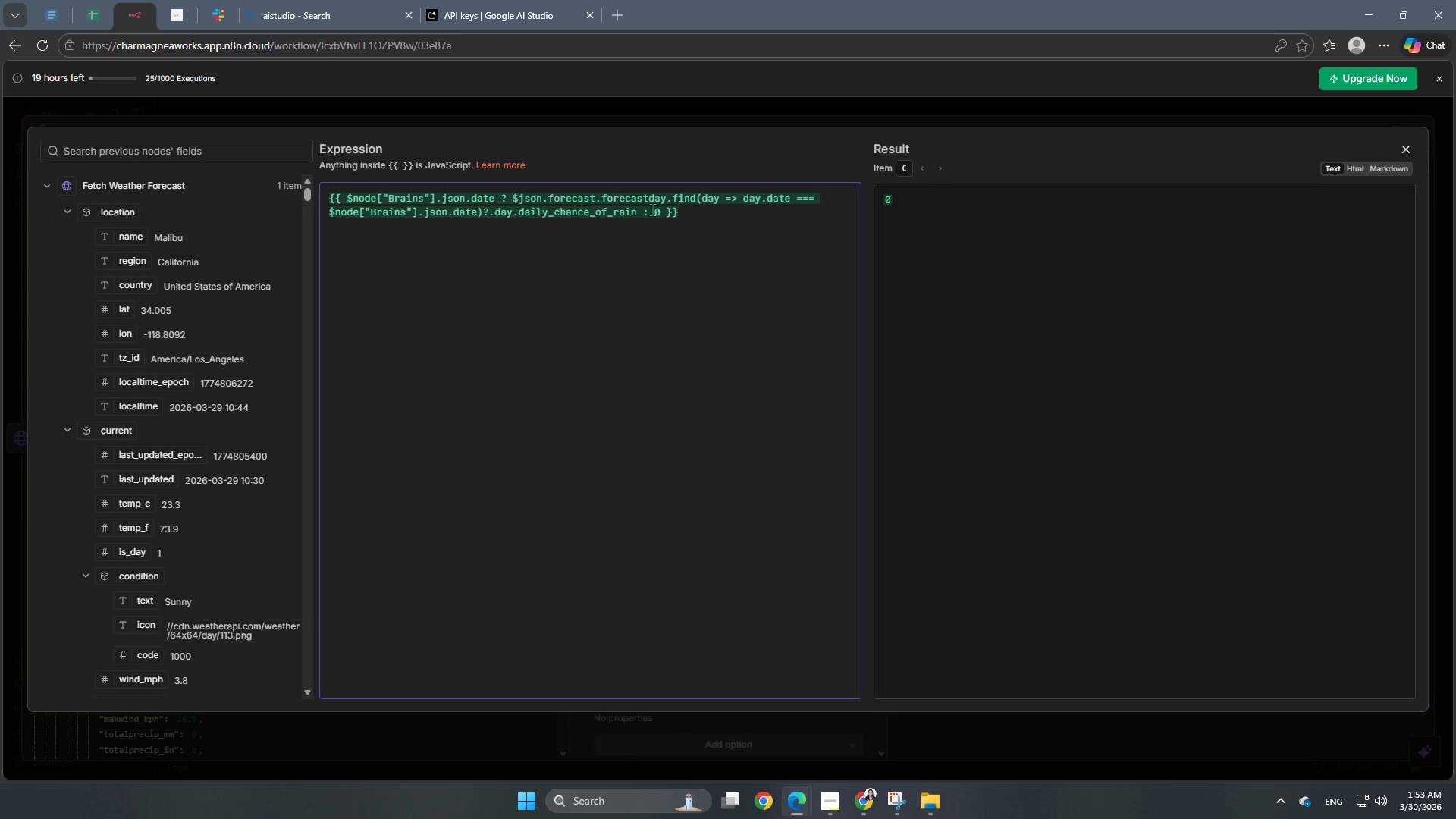 
left_click([657, 209])
 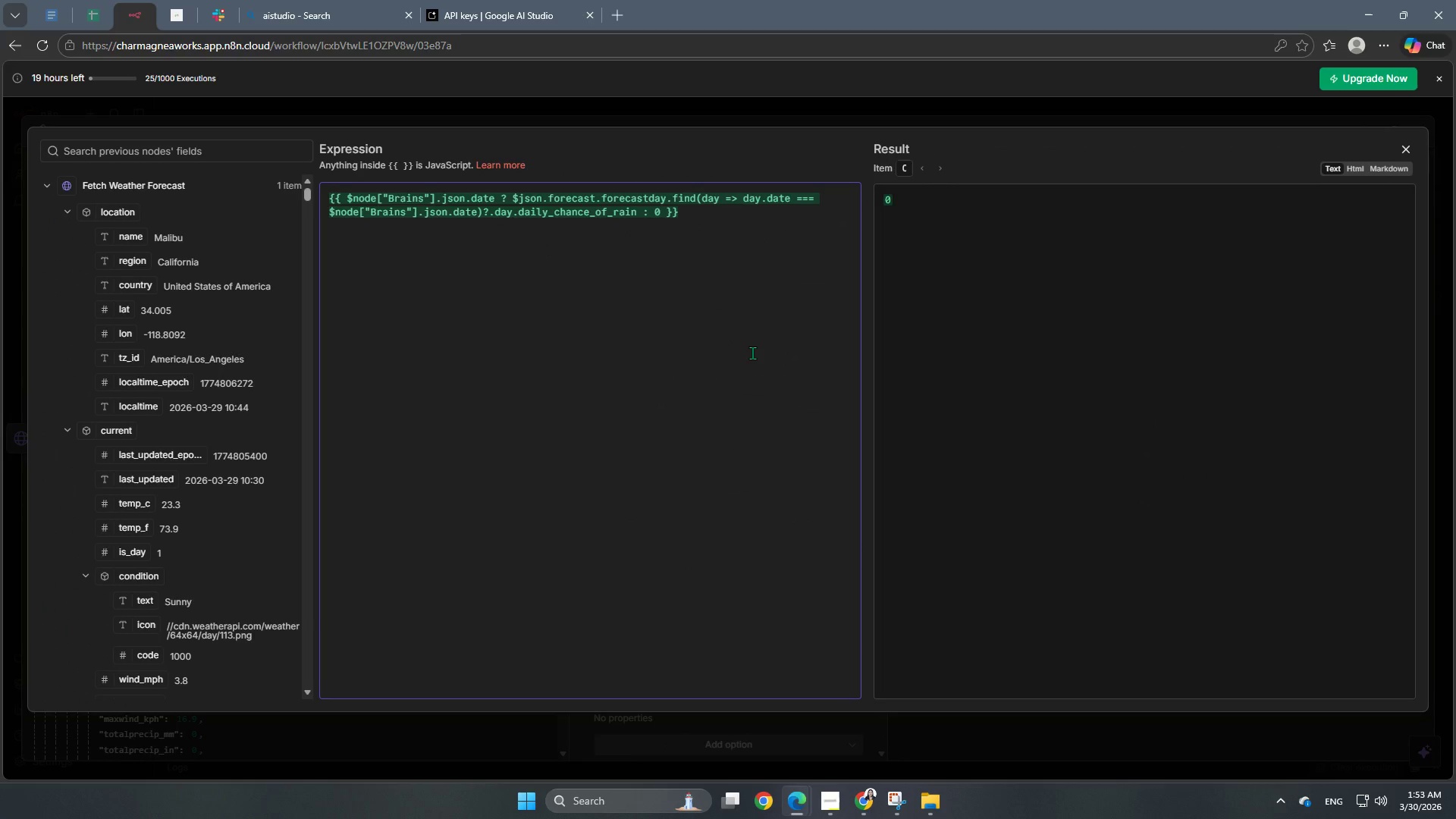 
key(Backspace)
type("un)
key(Backspace)
key(Backspace)
type(Unknown)
 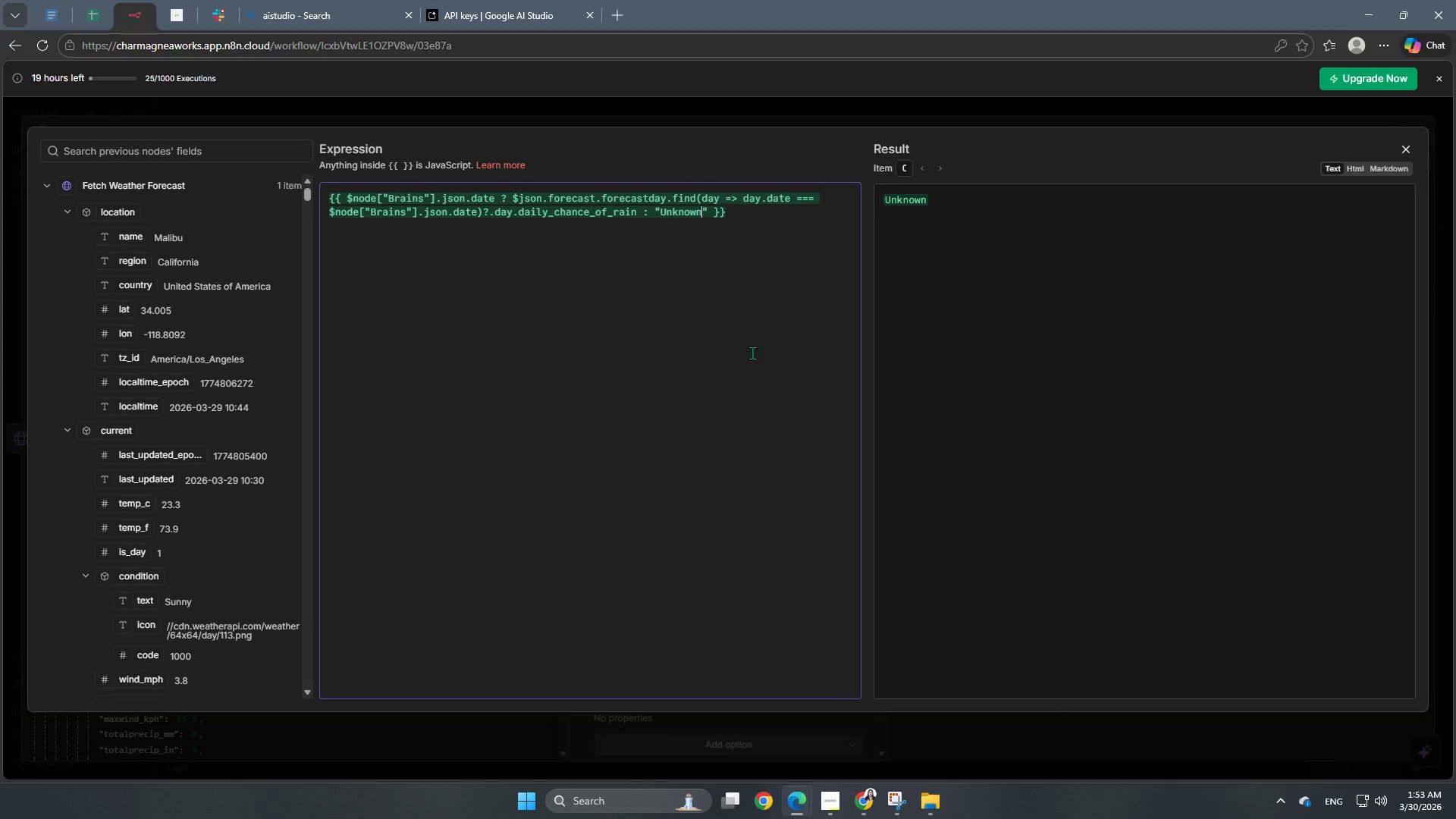 
left_click([639, 215])
 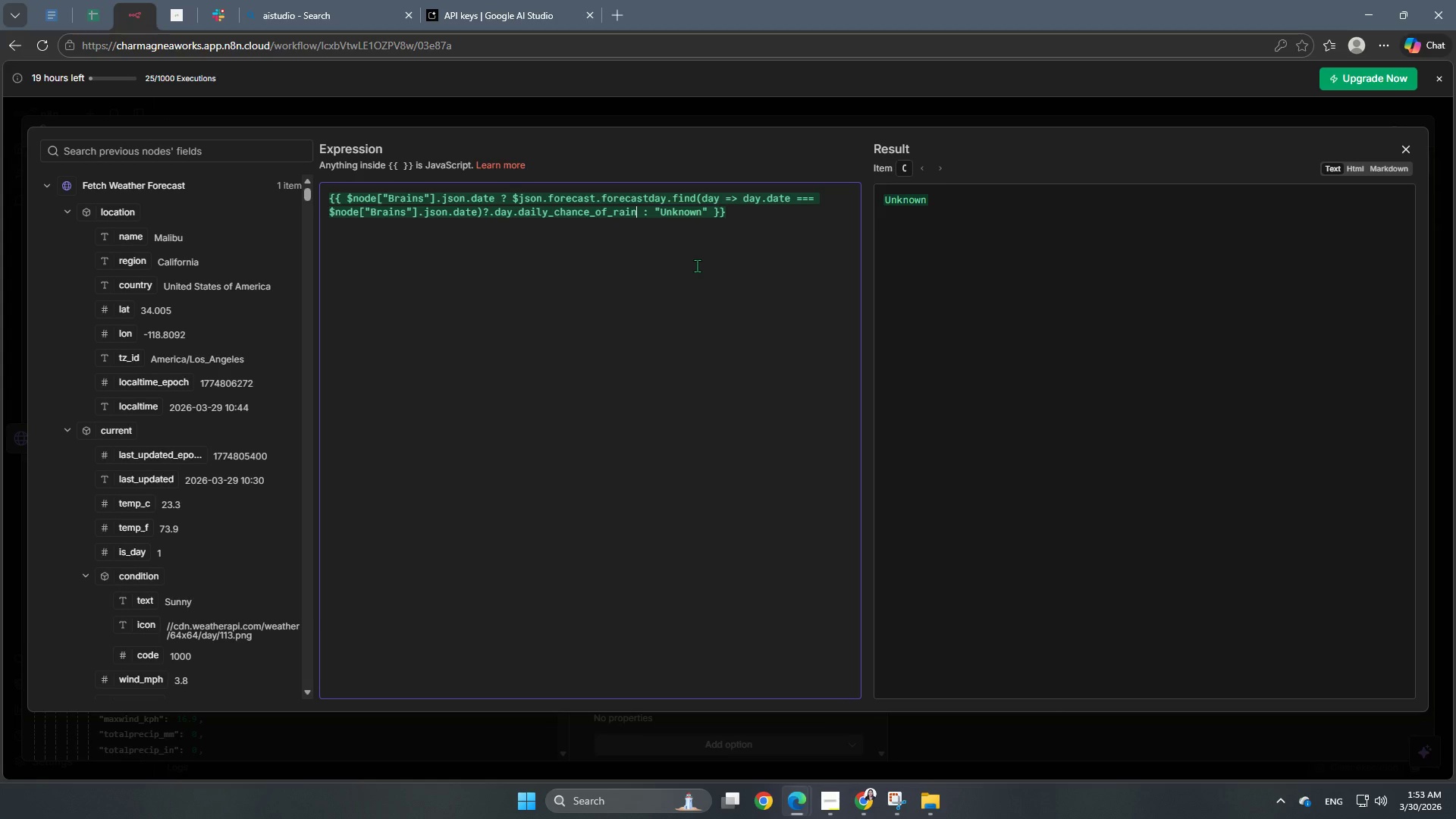 
hold_key(key=Backspace, duration=0.56)
 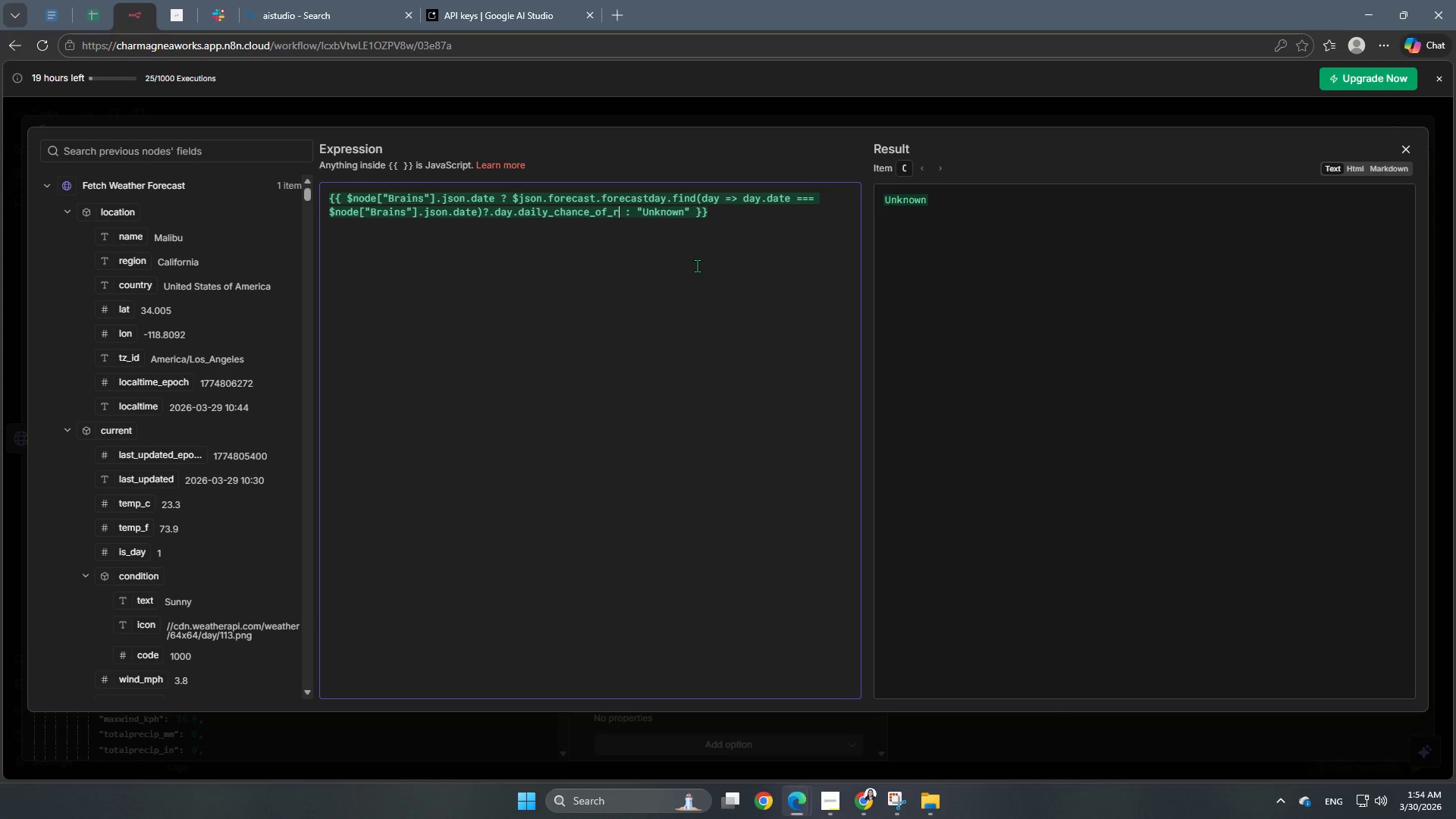 
key(Backspace)
 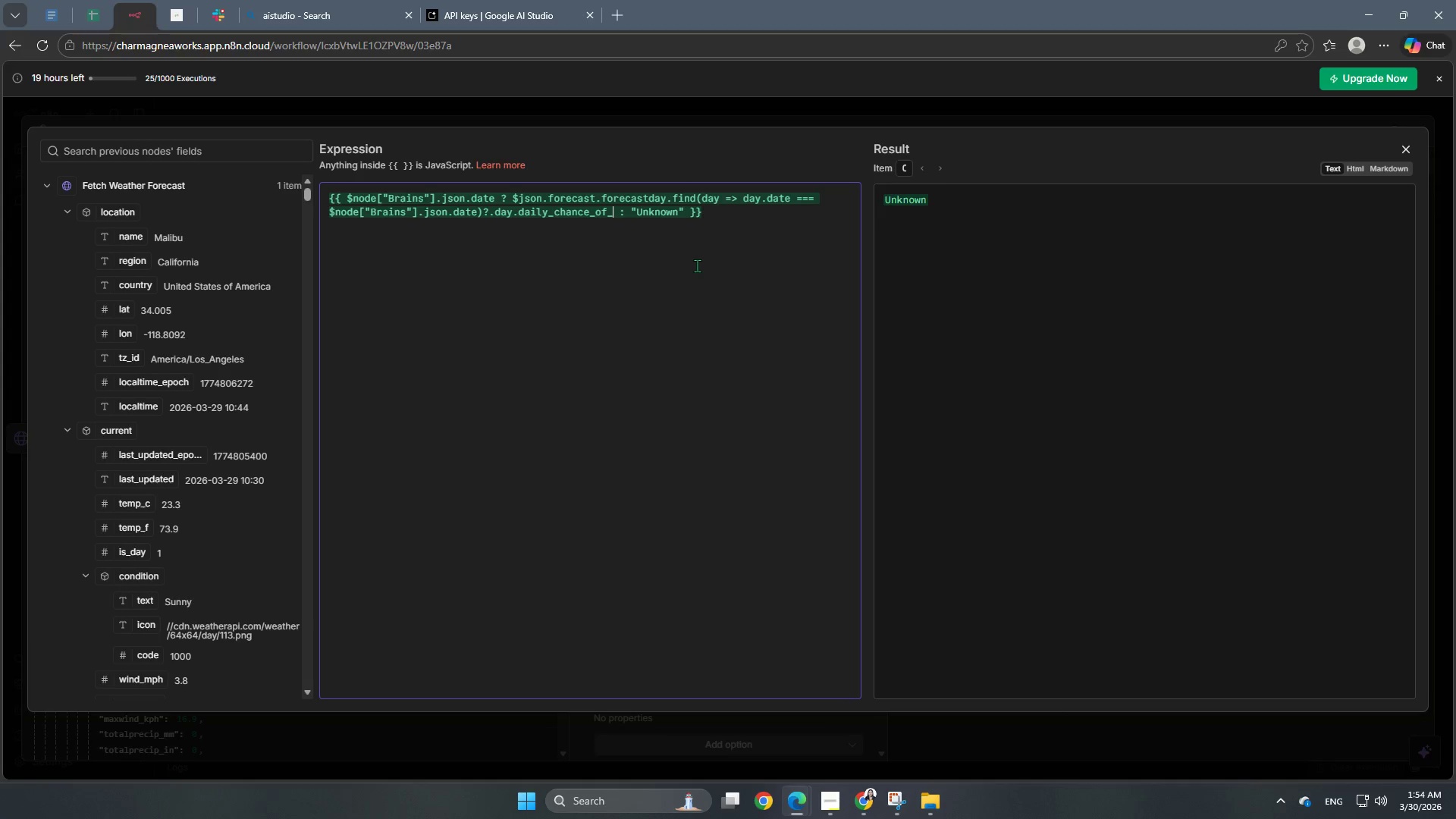 
key(Backspace)
 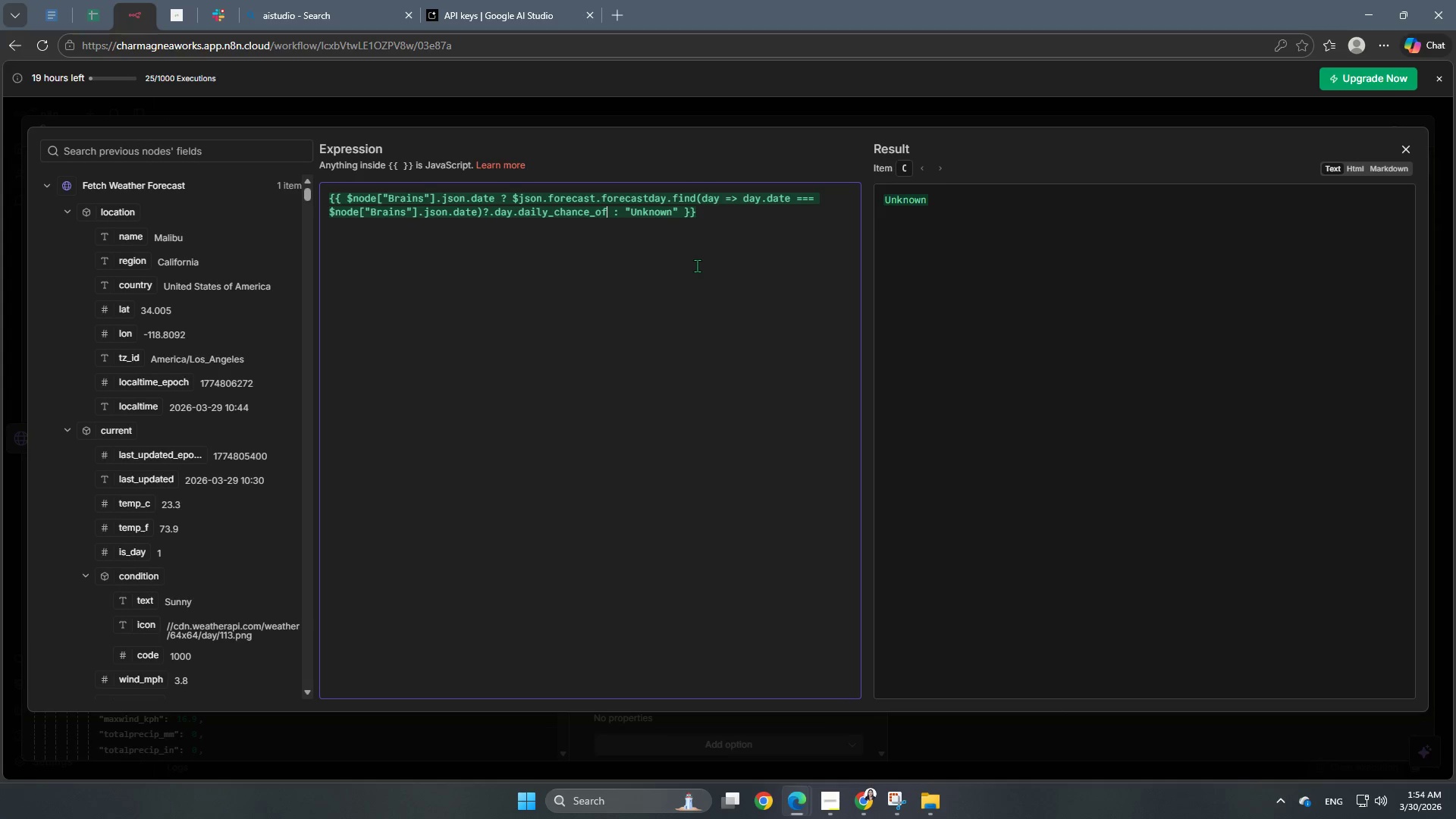 
key(Backspace)
 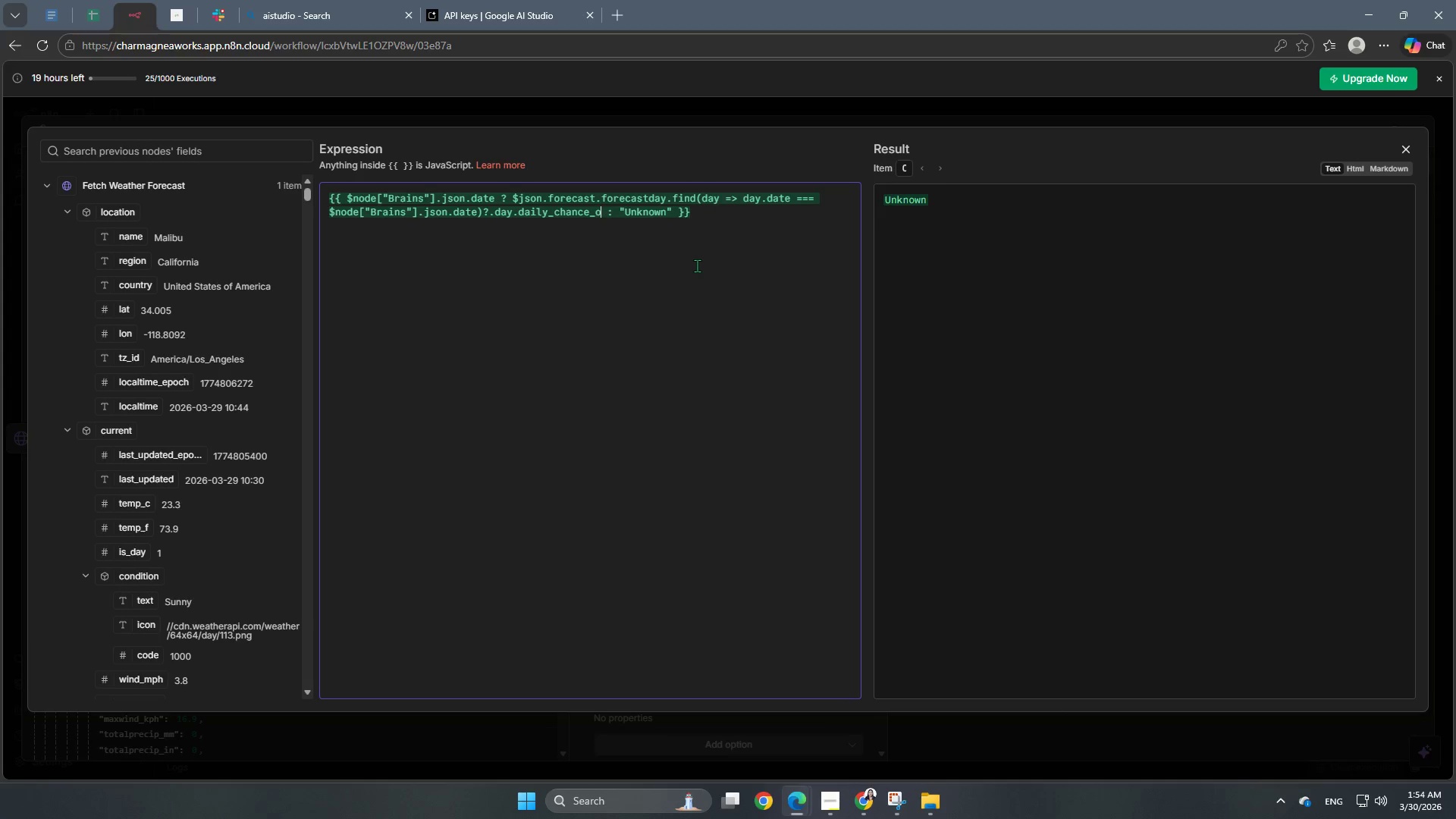 
key(Backspace)
 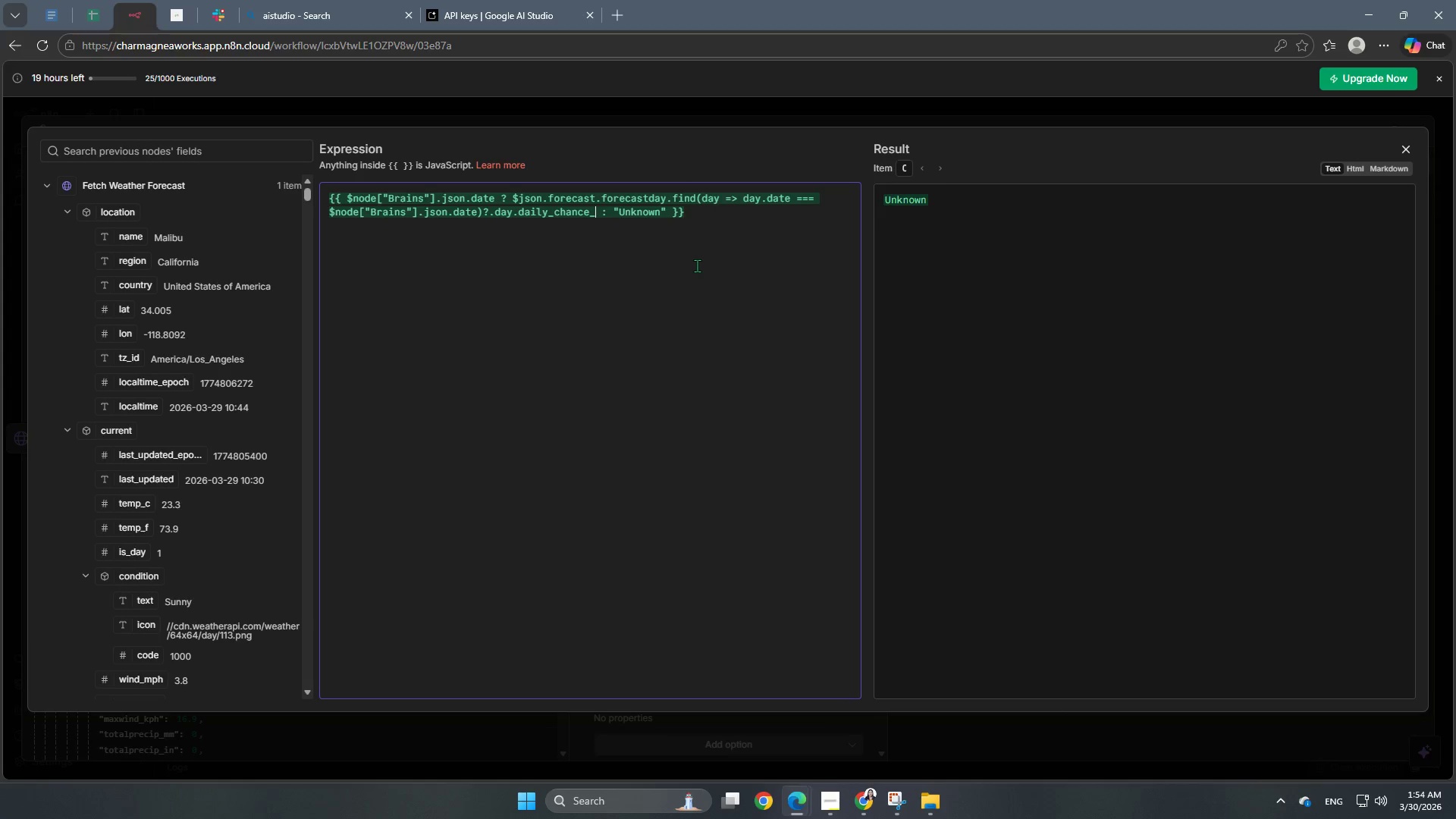 
key(Backspace)
 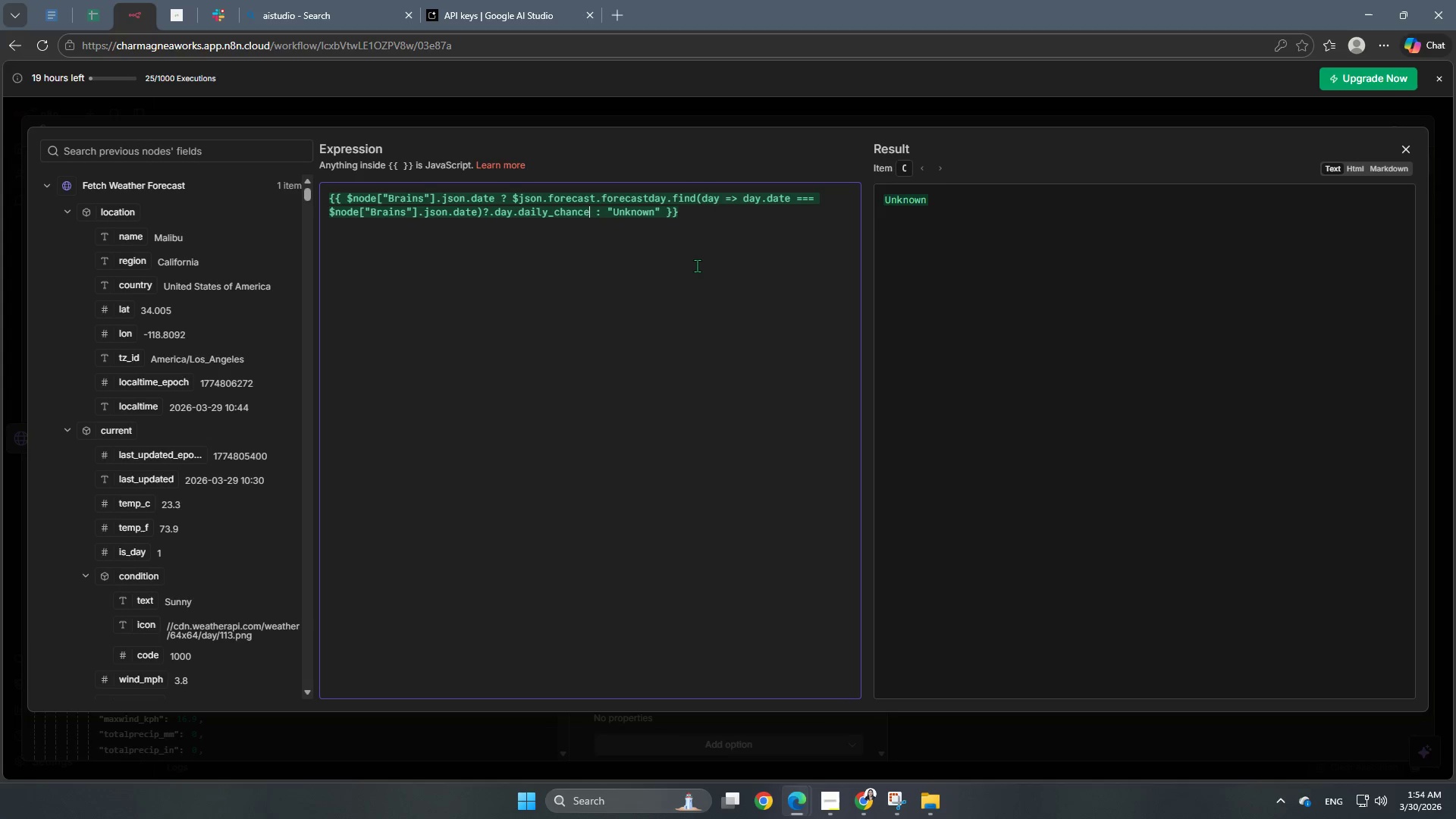 
key(Backspace)
 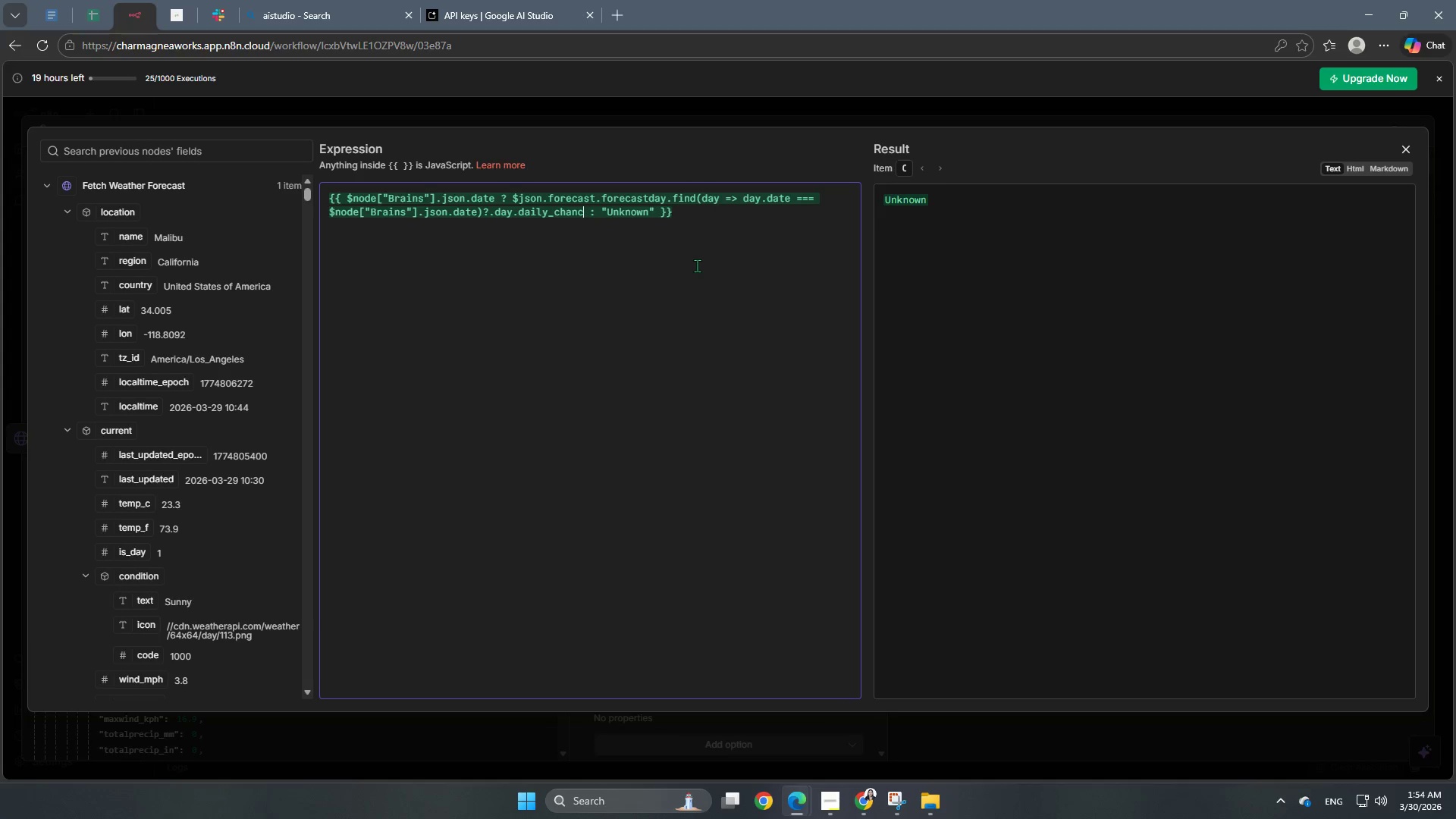 
key(Backspace)
 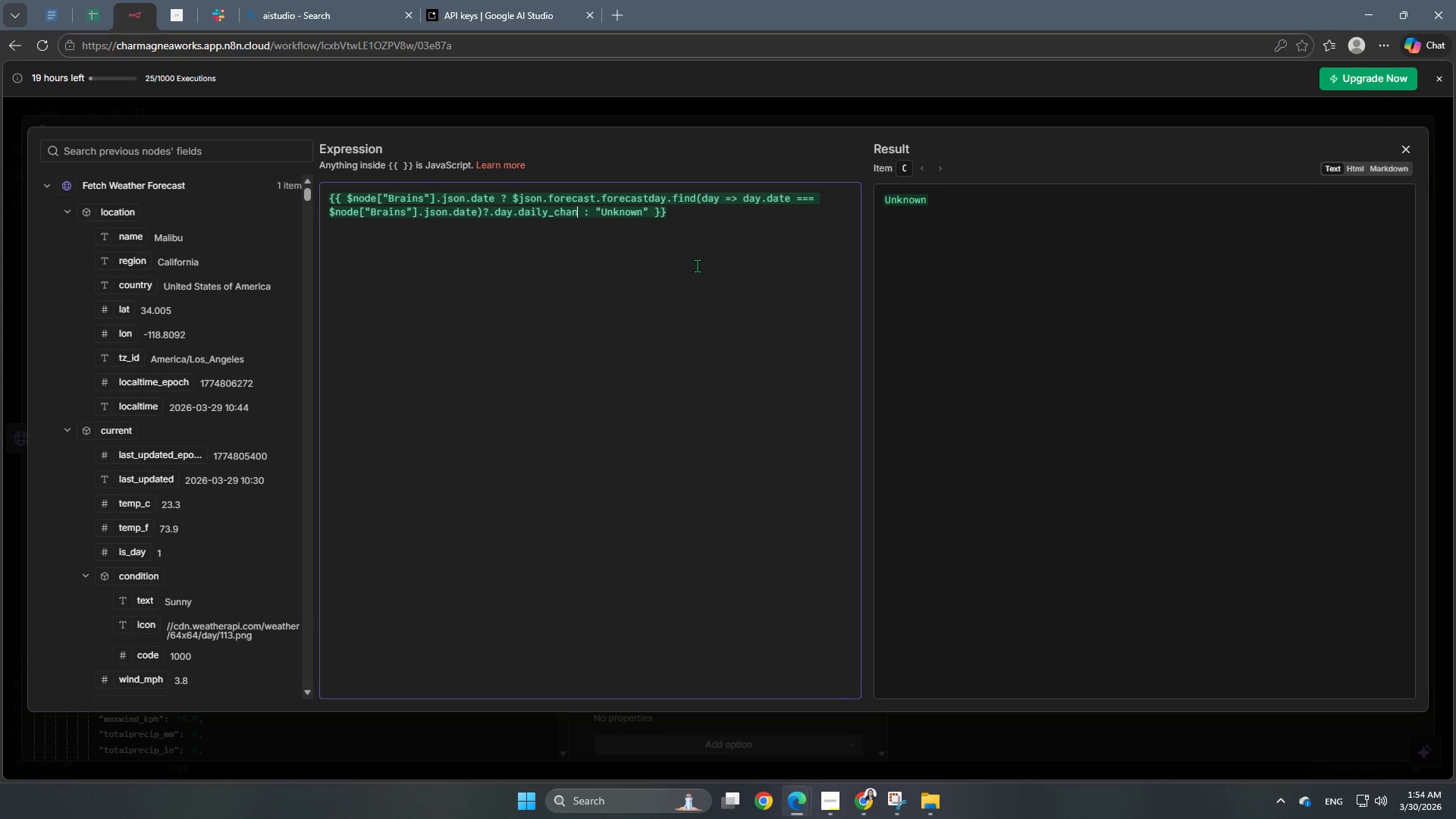 
key(Backspace)
 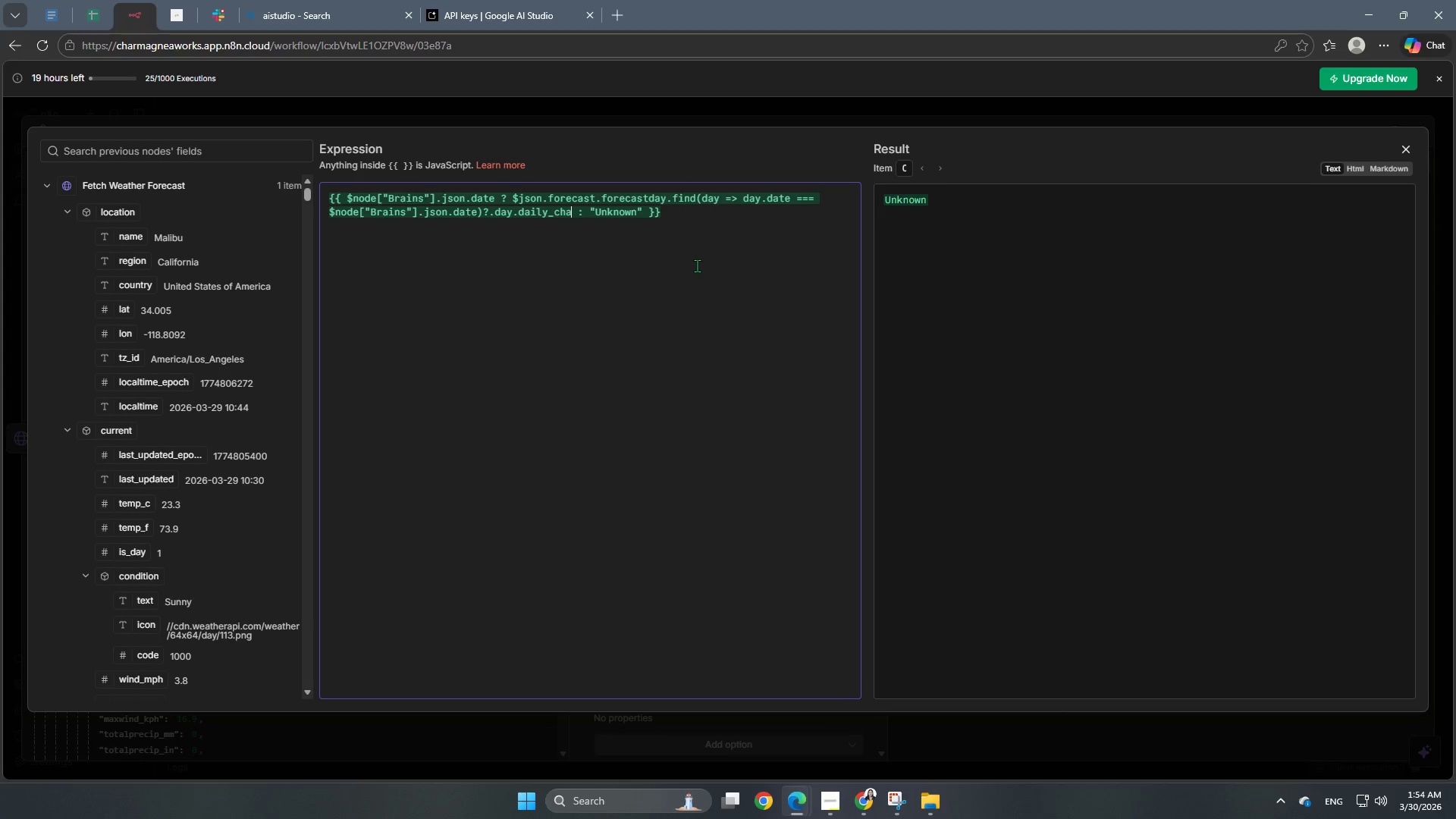 
key(Backspace)
 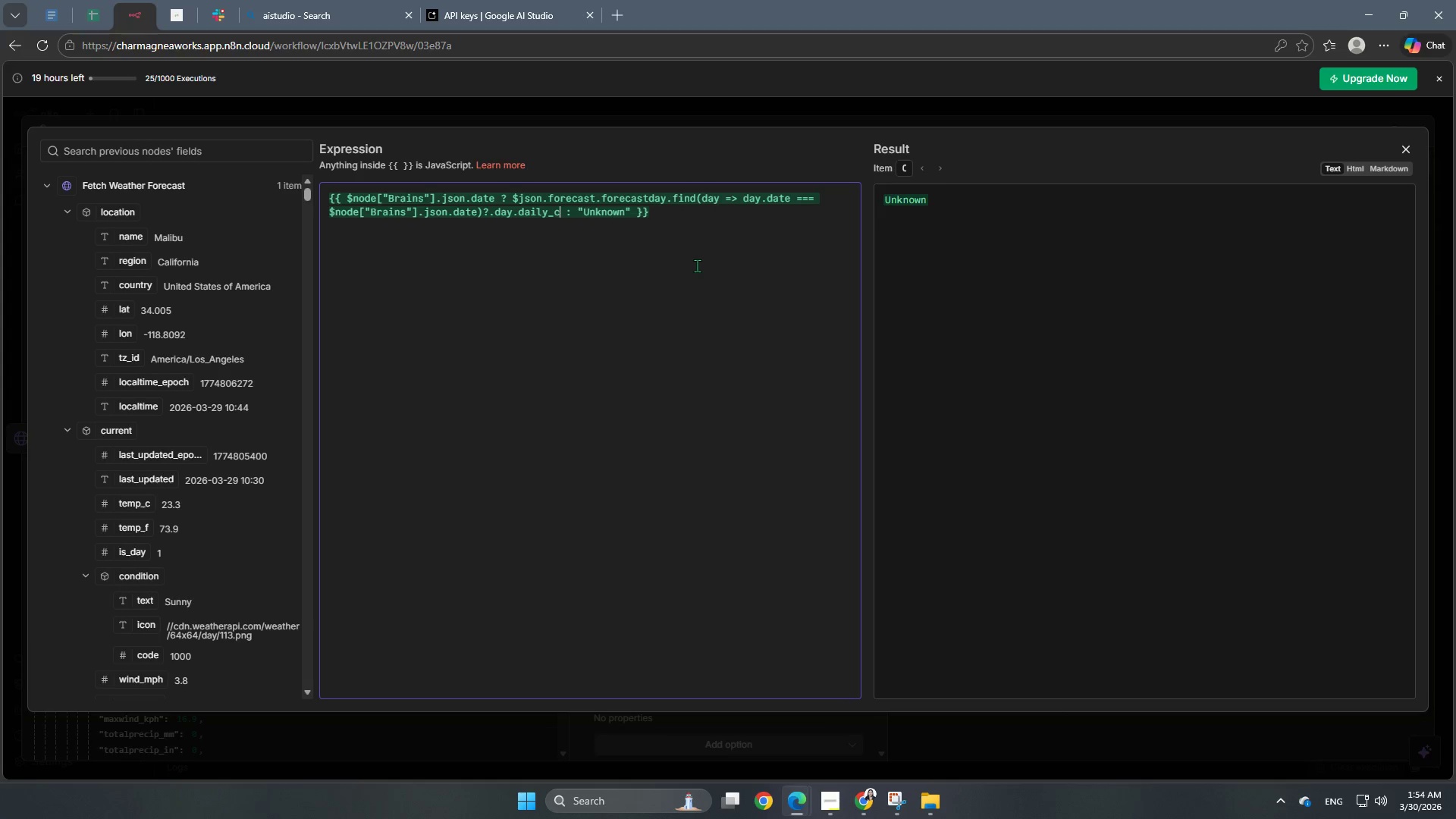 
key(Backspace)
 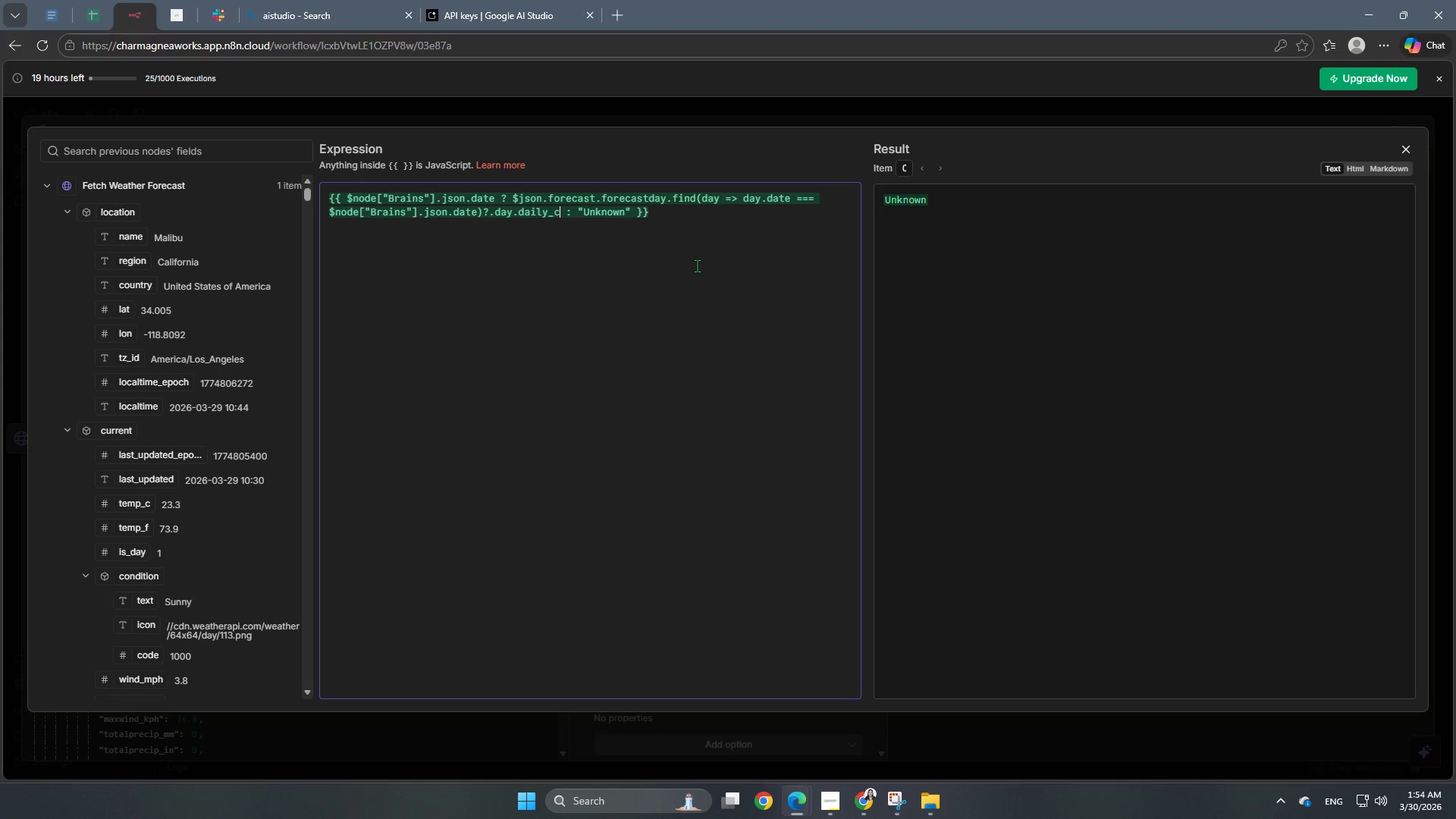 
key(Backspace)
 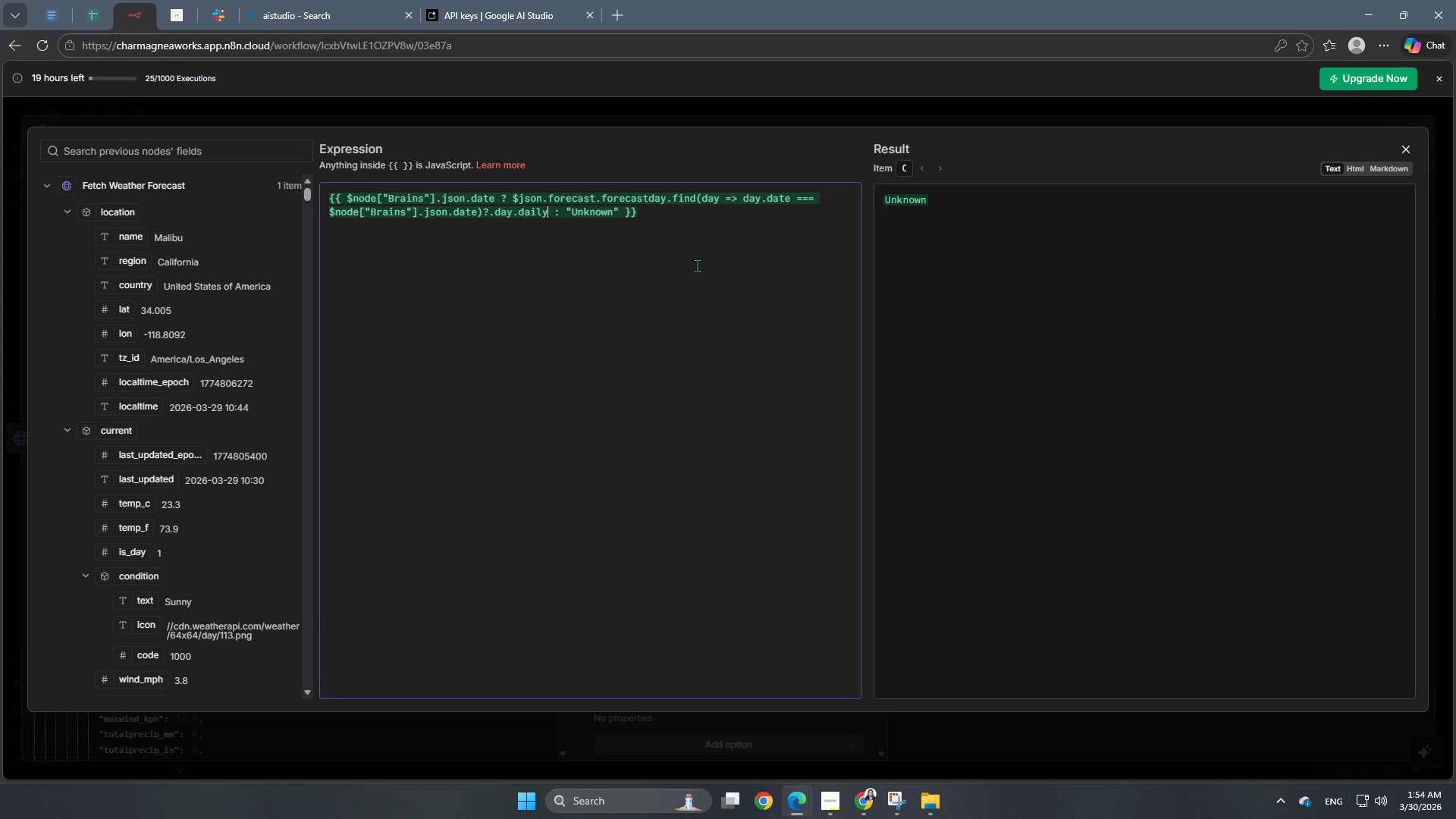 
key(Backspace)
 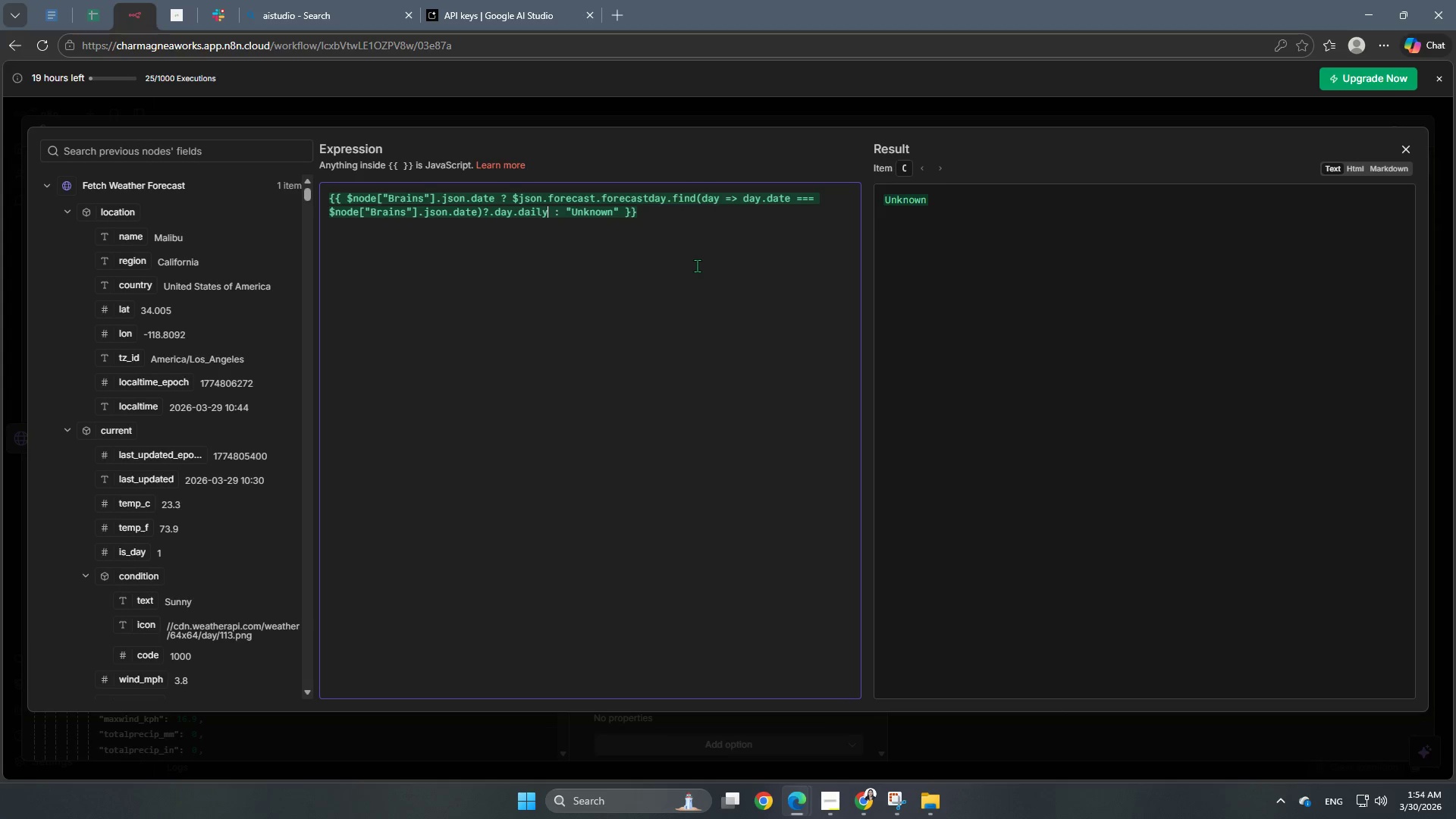 
key(Backspace)
 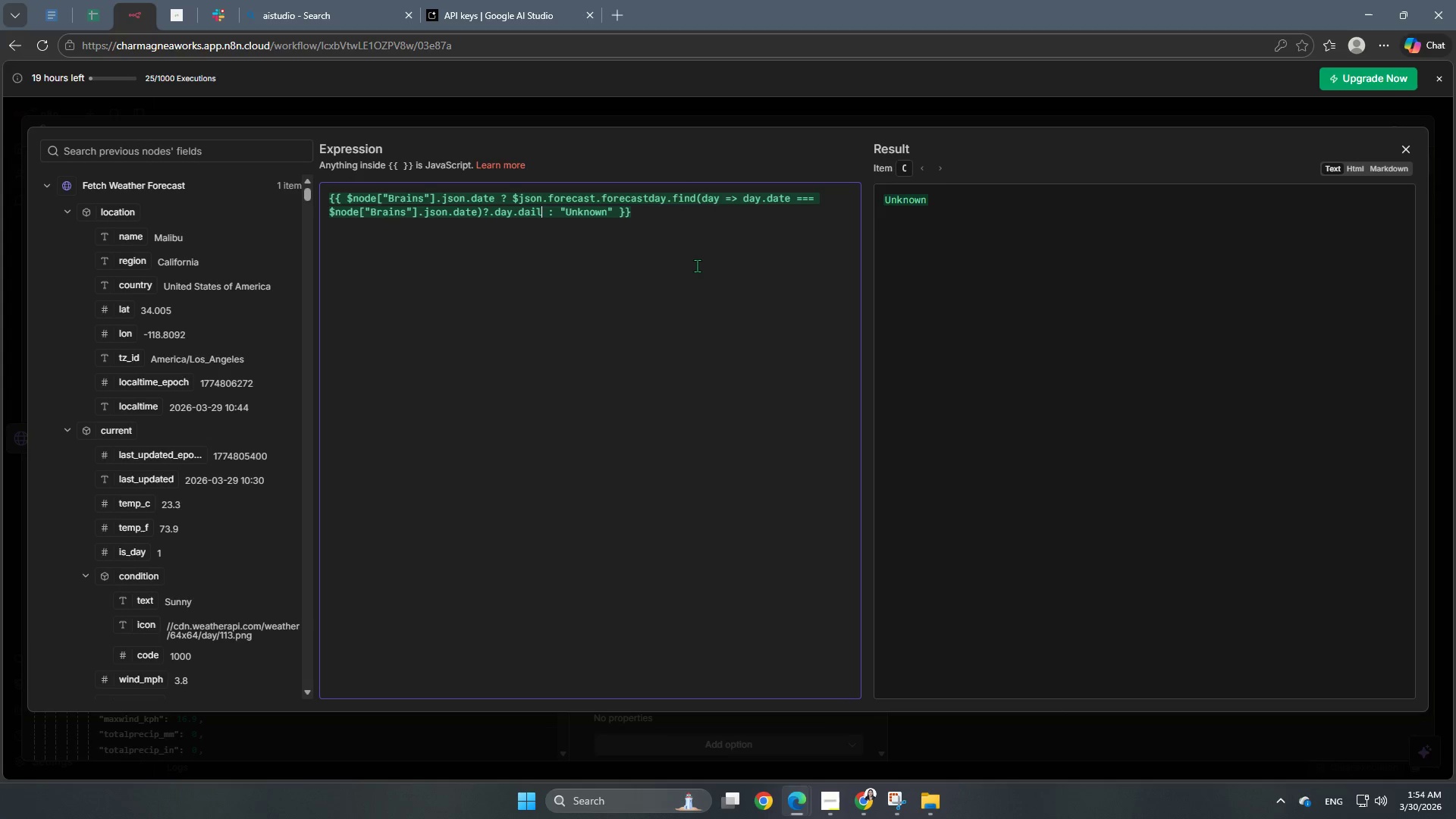 
key(Backspace)
 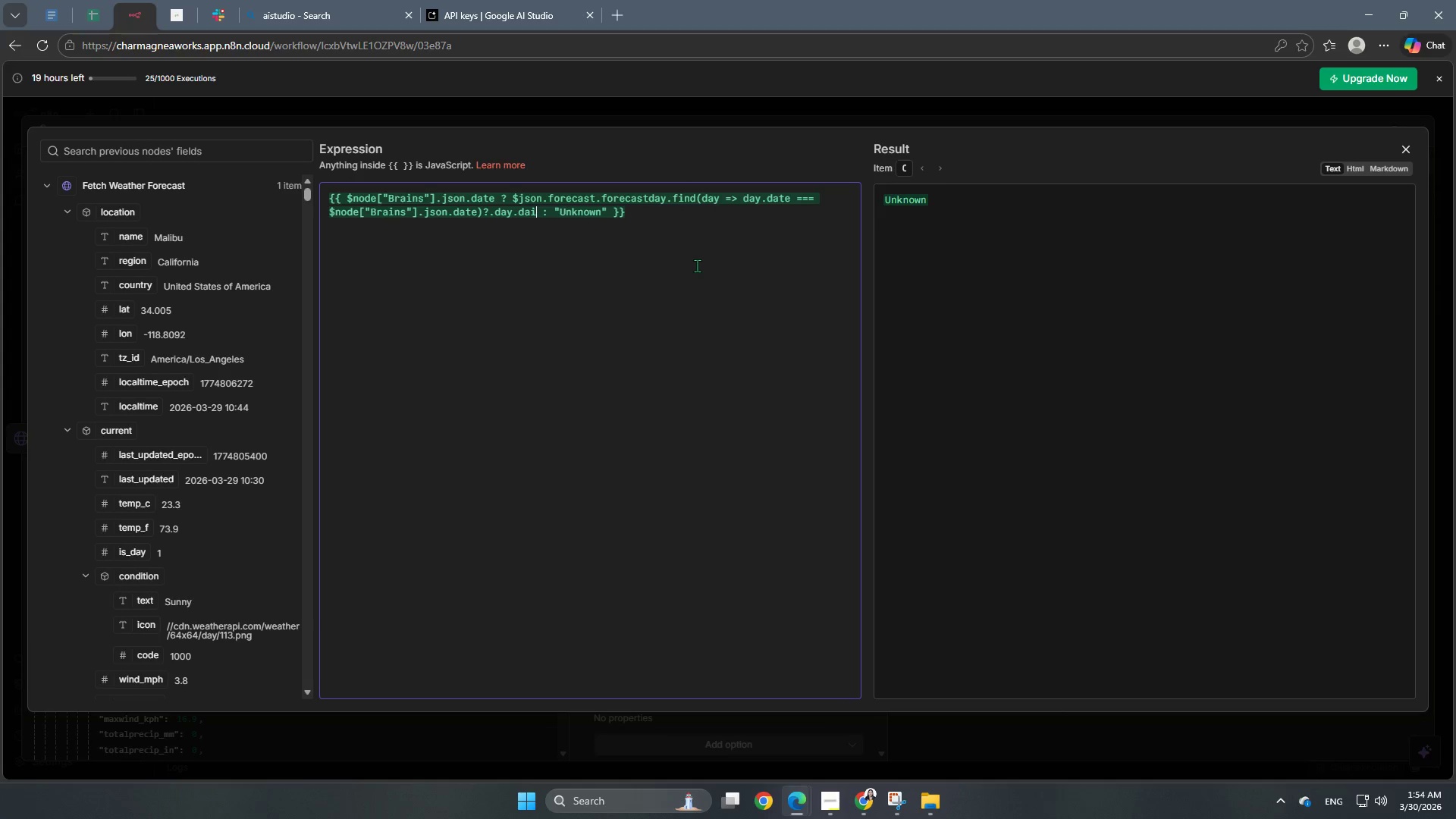 
key(Backspace)
 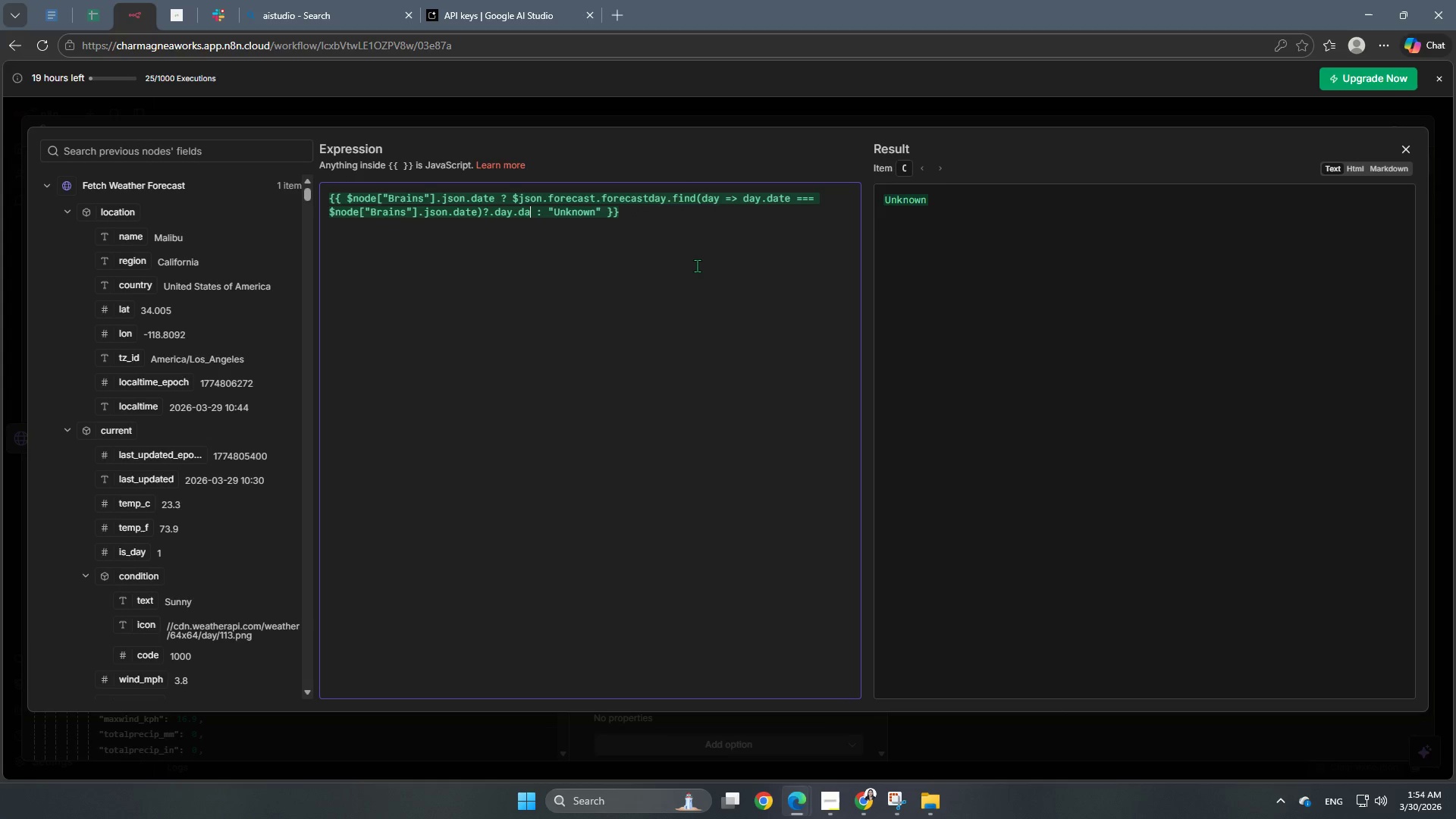 
key(Backspace)
 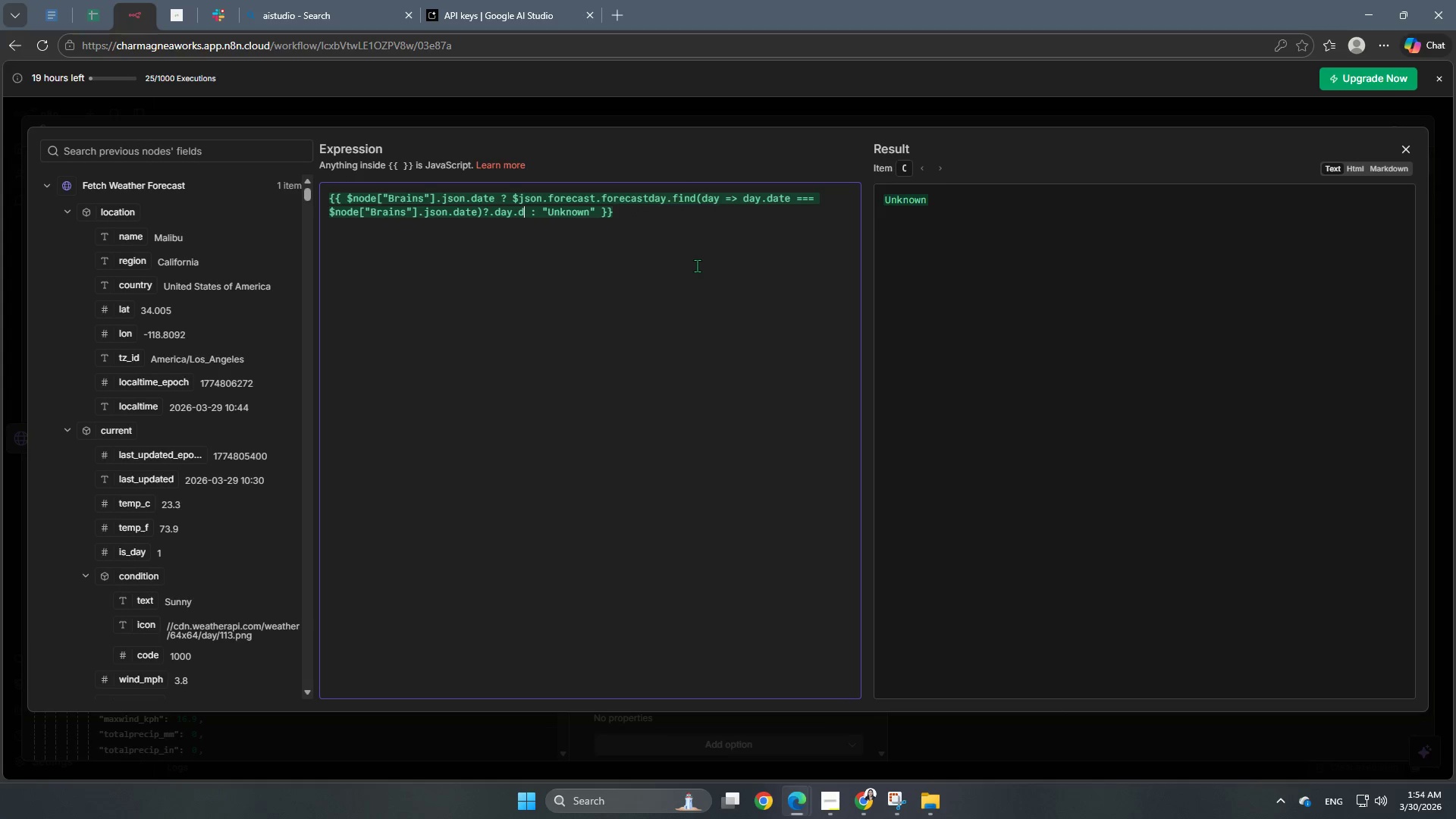 
key(Backspace)
 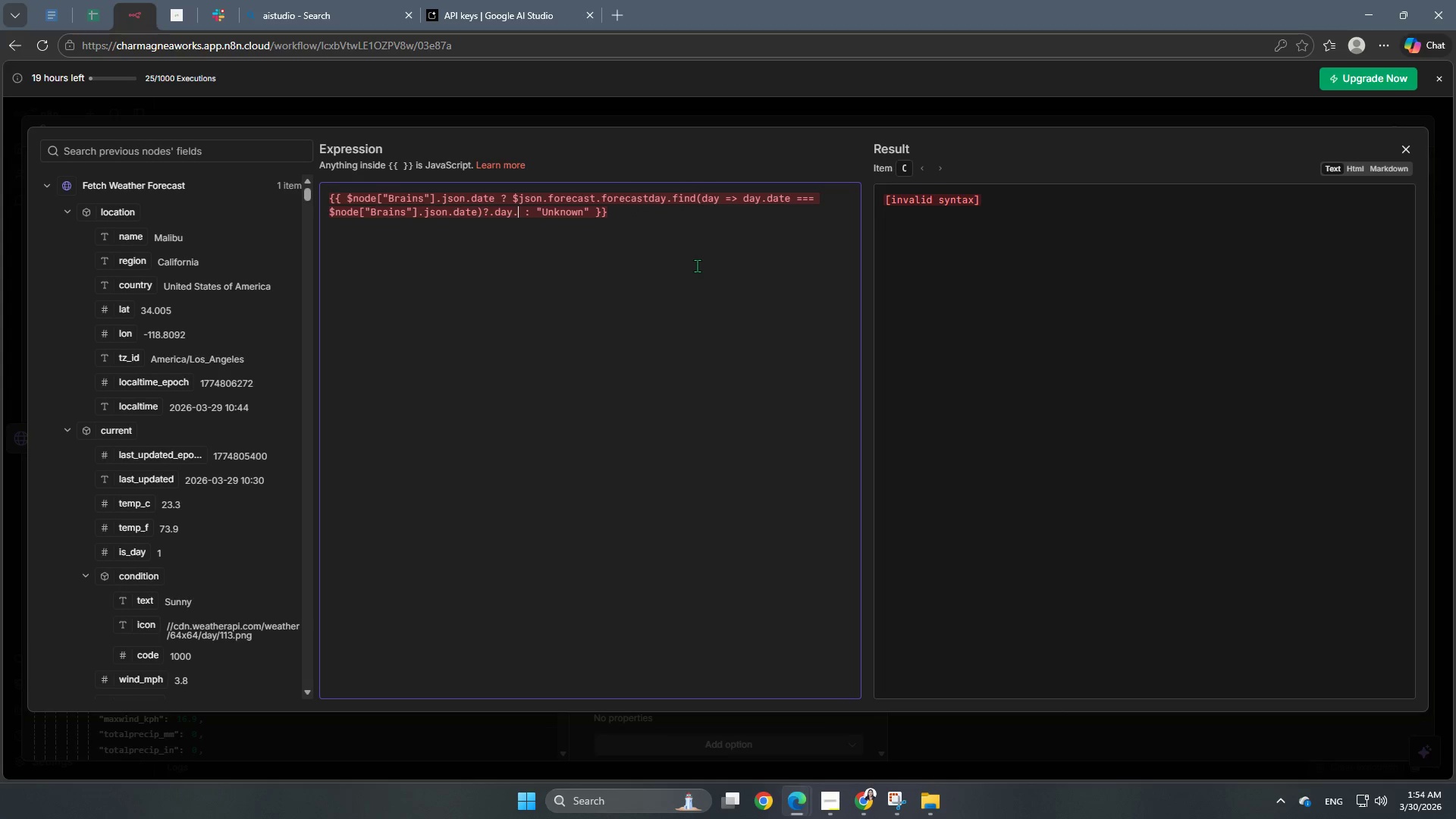 
type(condition.text)
 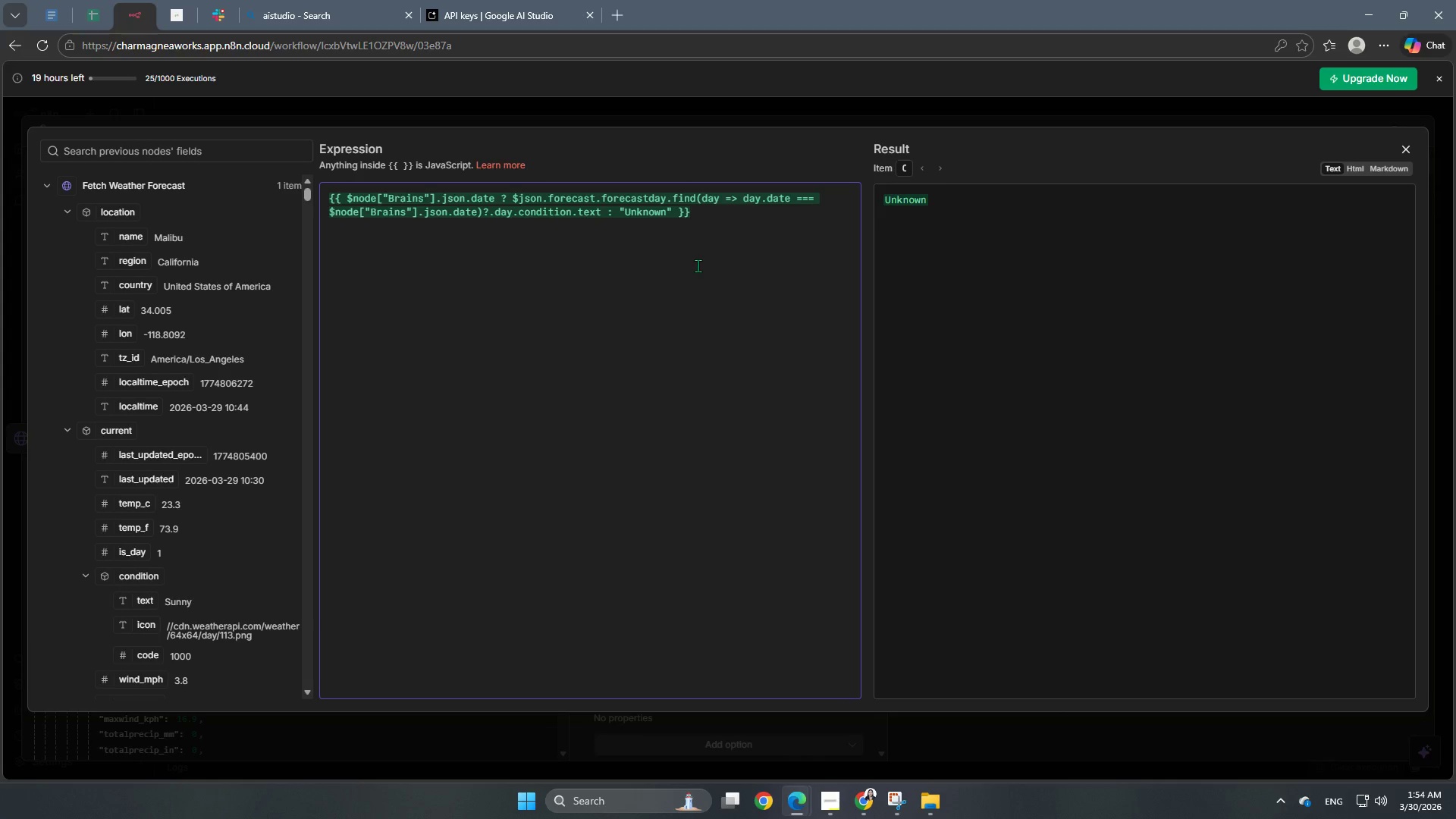 
left_click([704, 263])
 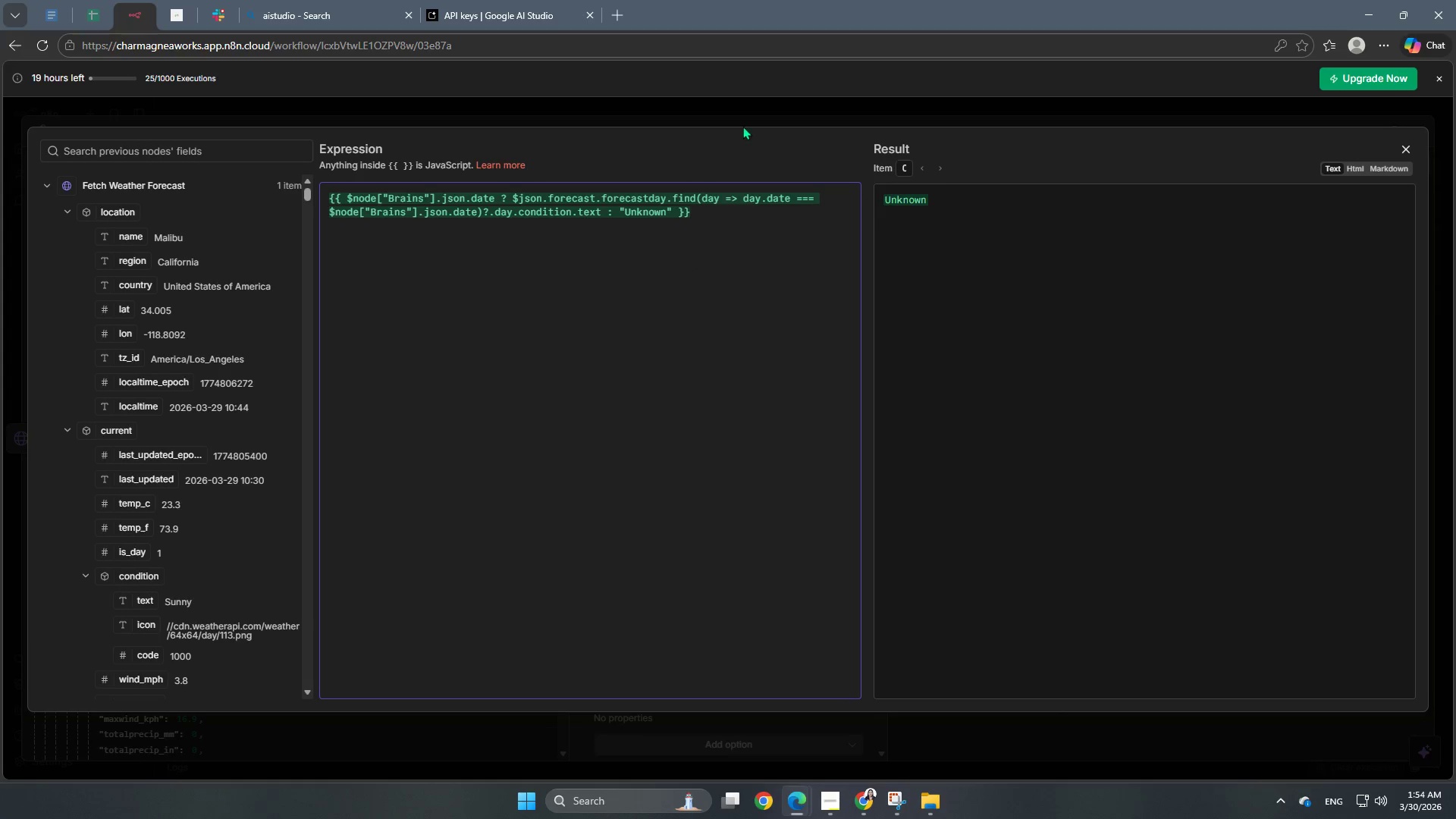 
left_click([749, 117])
 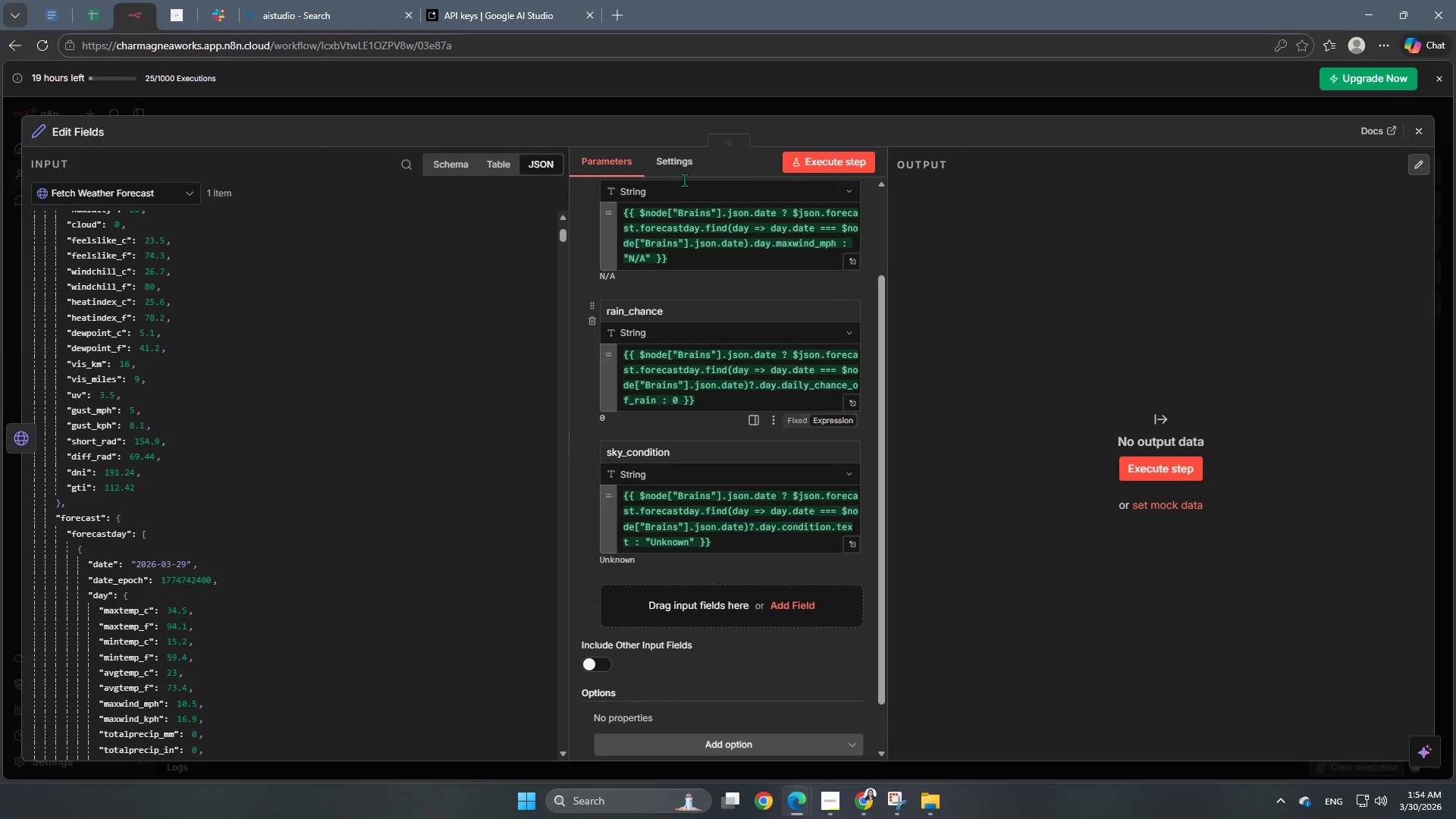 
left_click([695, 106])
 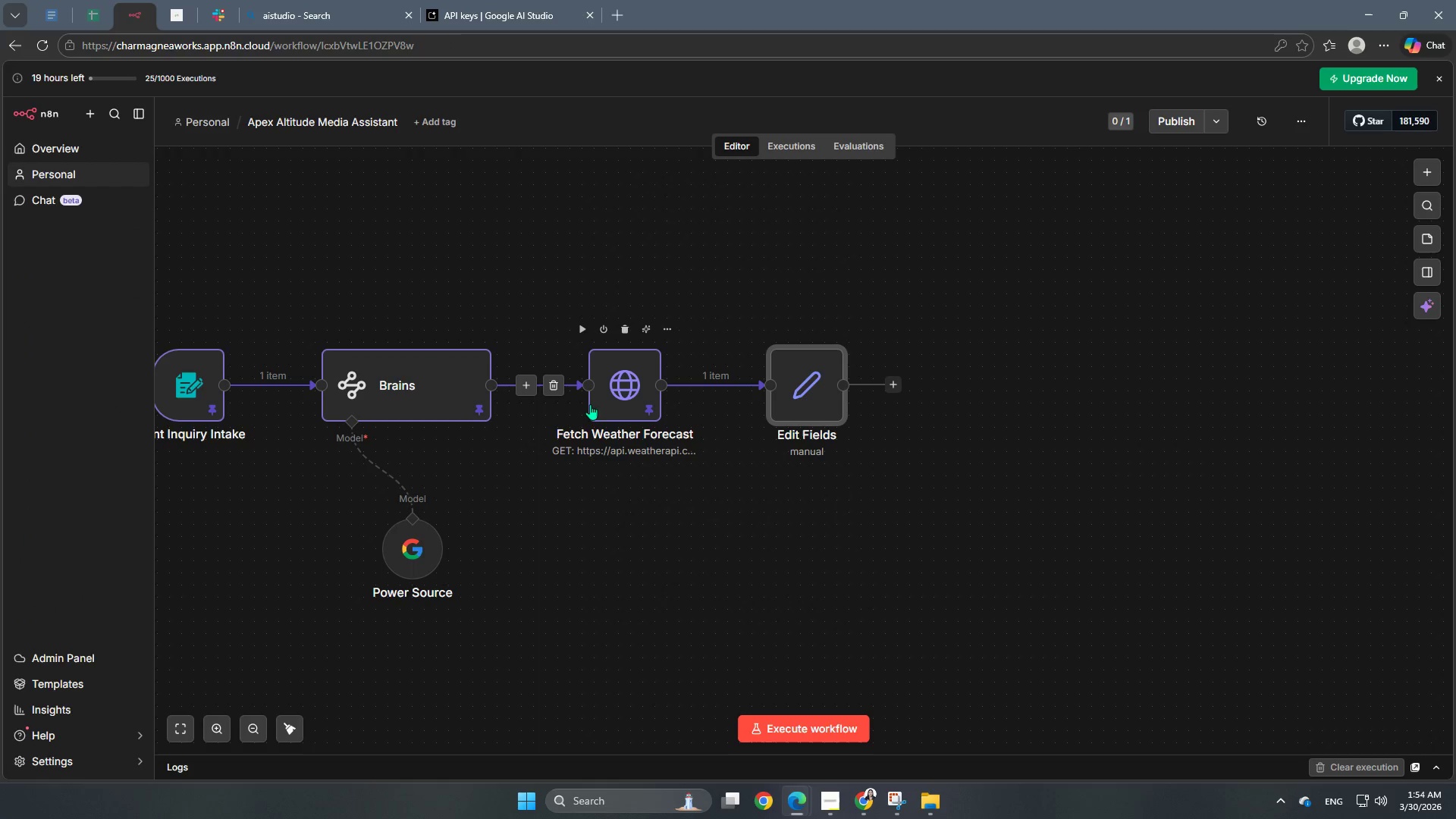 
double_click([611, 390])
 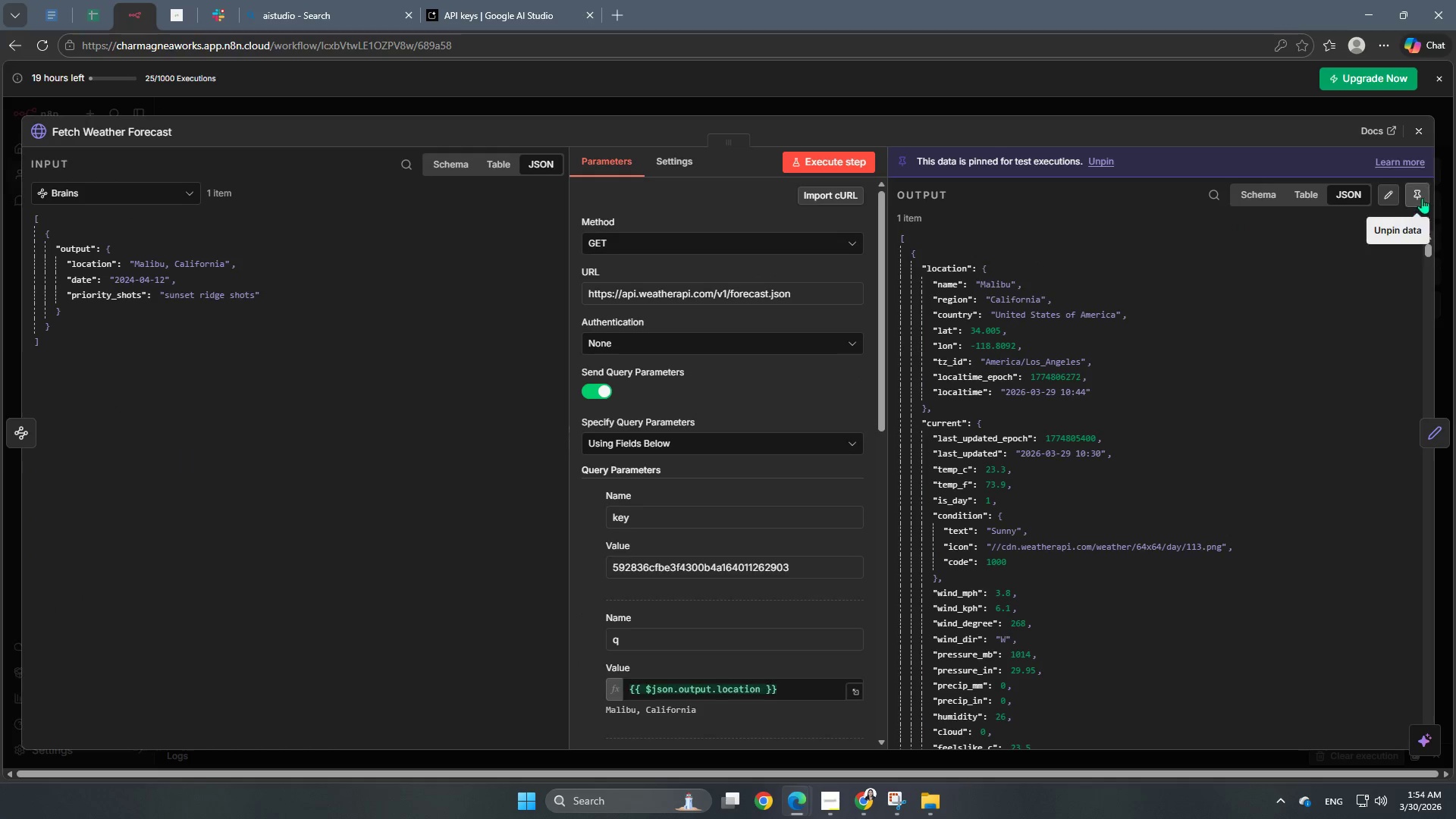 
left_click([1423, 192])
 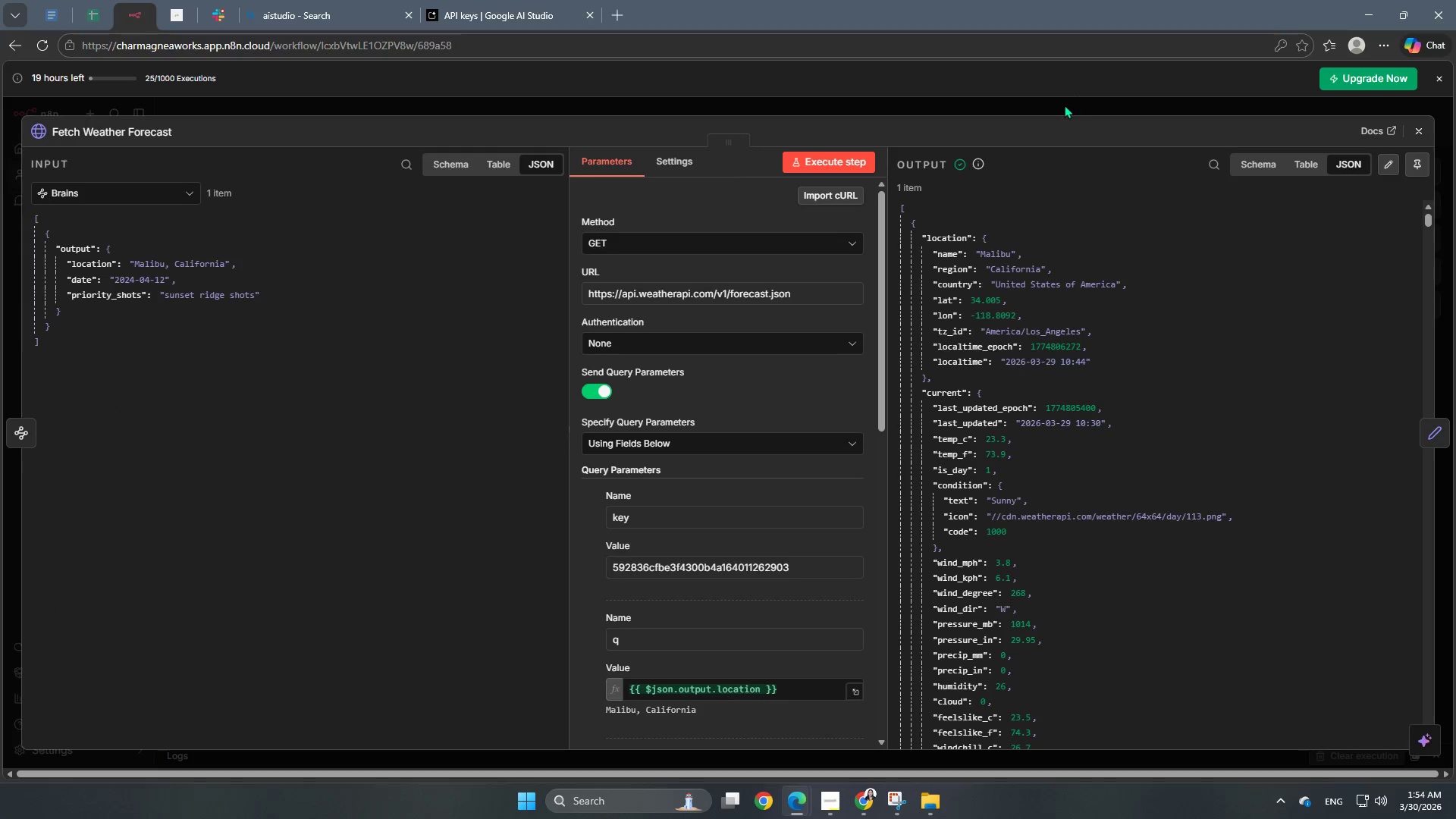 
left_click([1060, 110])
 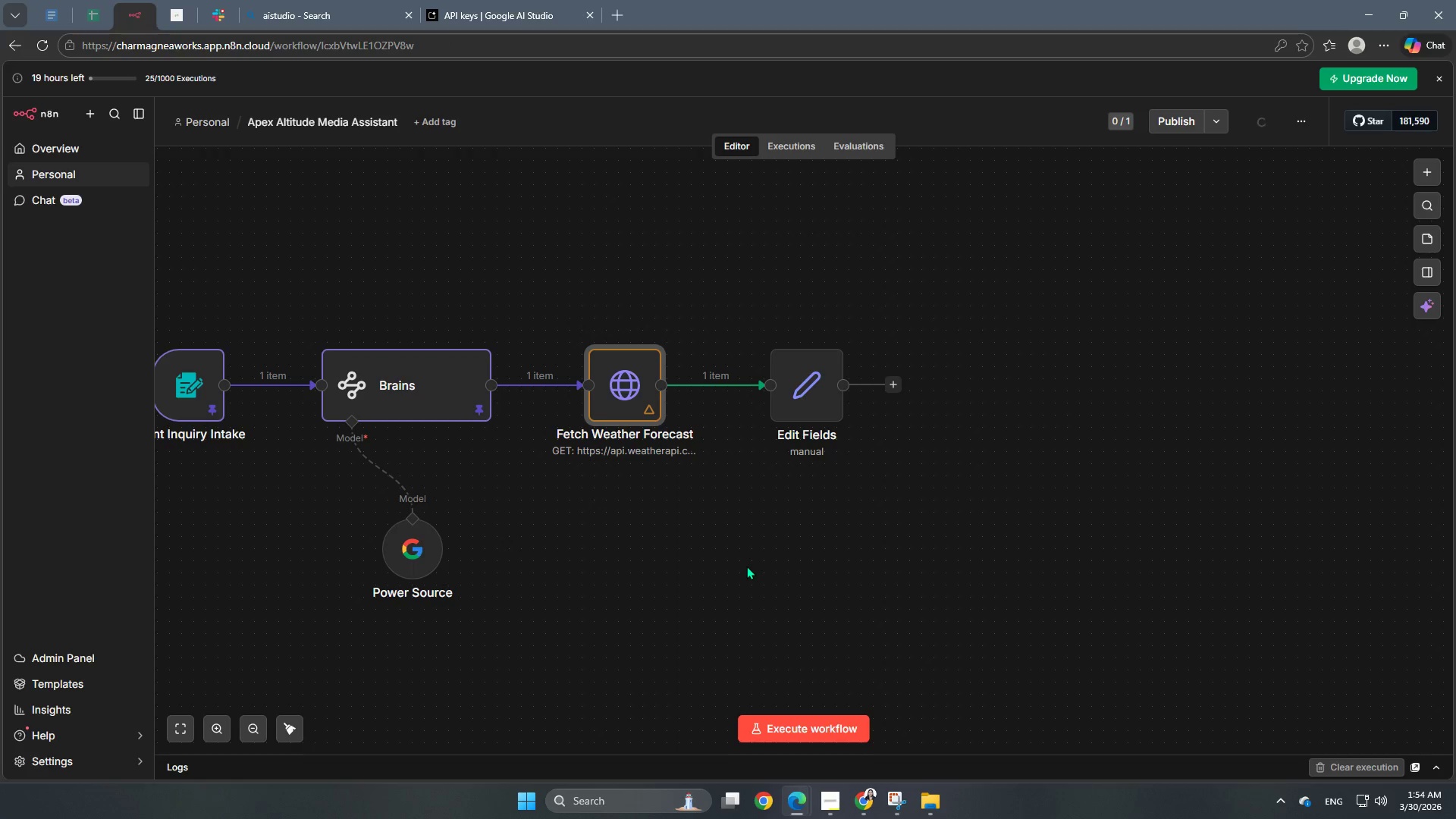 
hold_key(key=Space, duration=0.81)
 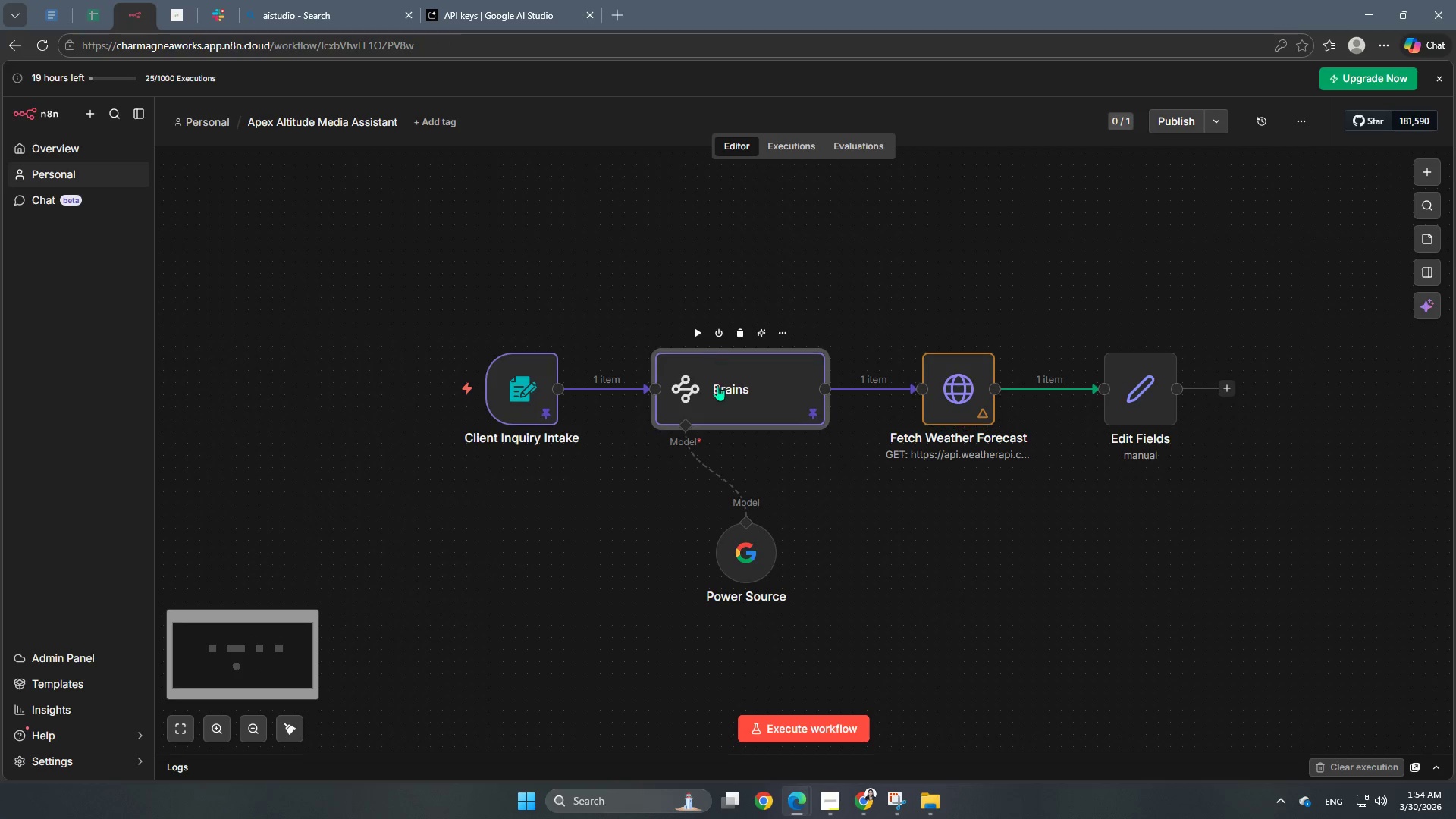 
left_click_drag(start_coordinate=[619, 577], to_coordinate=[952, 581])
 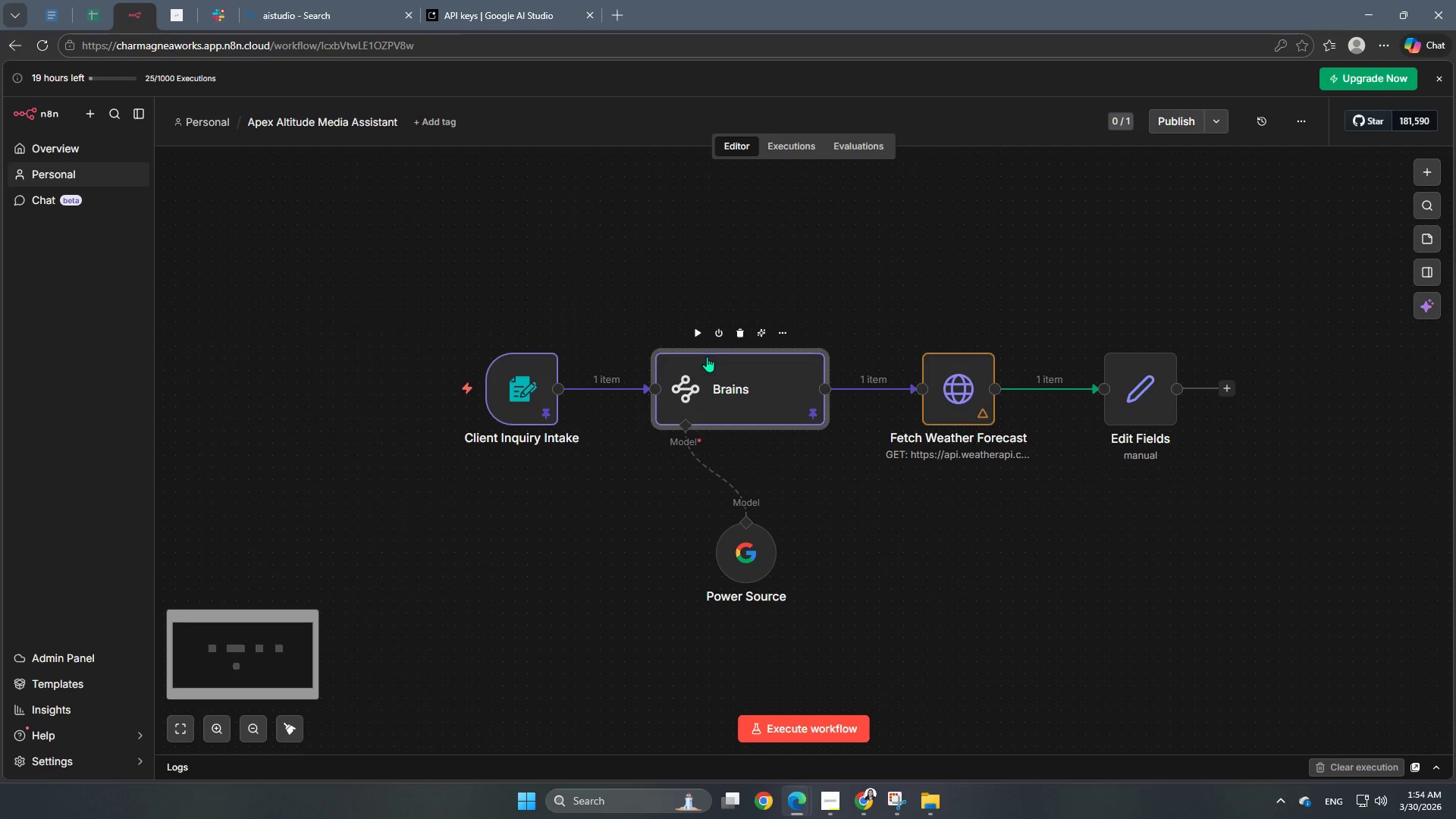 
double_click([725, 399])
 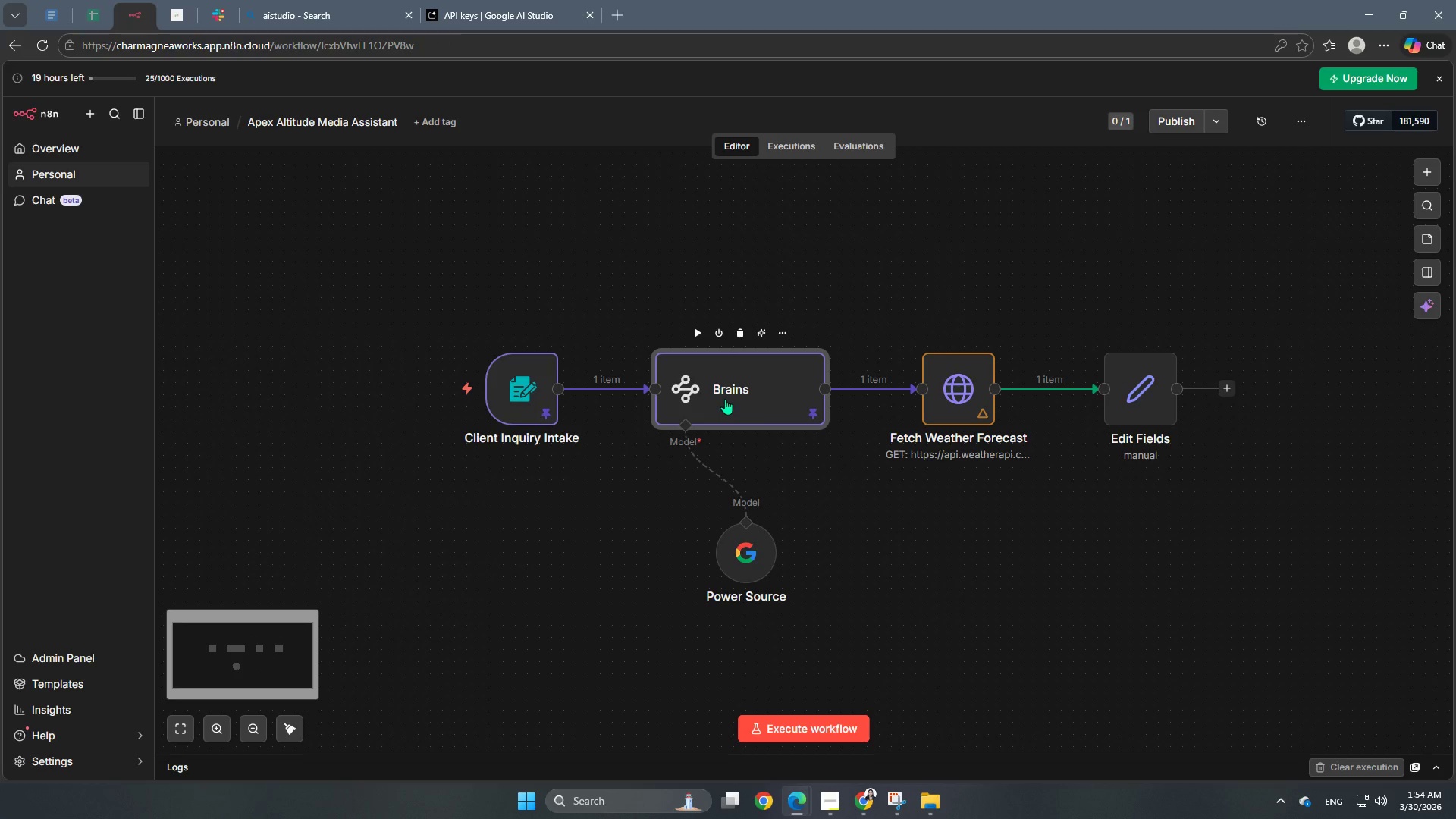 
triple_click([725, 399])
 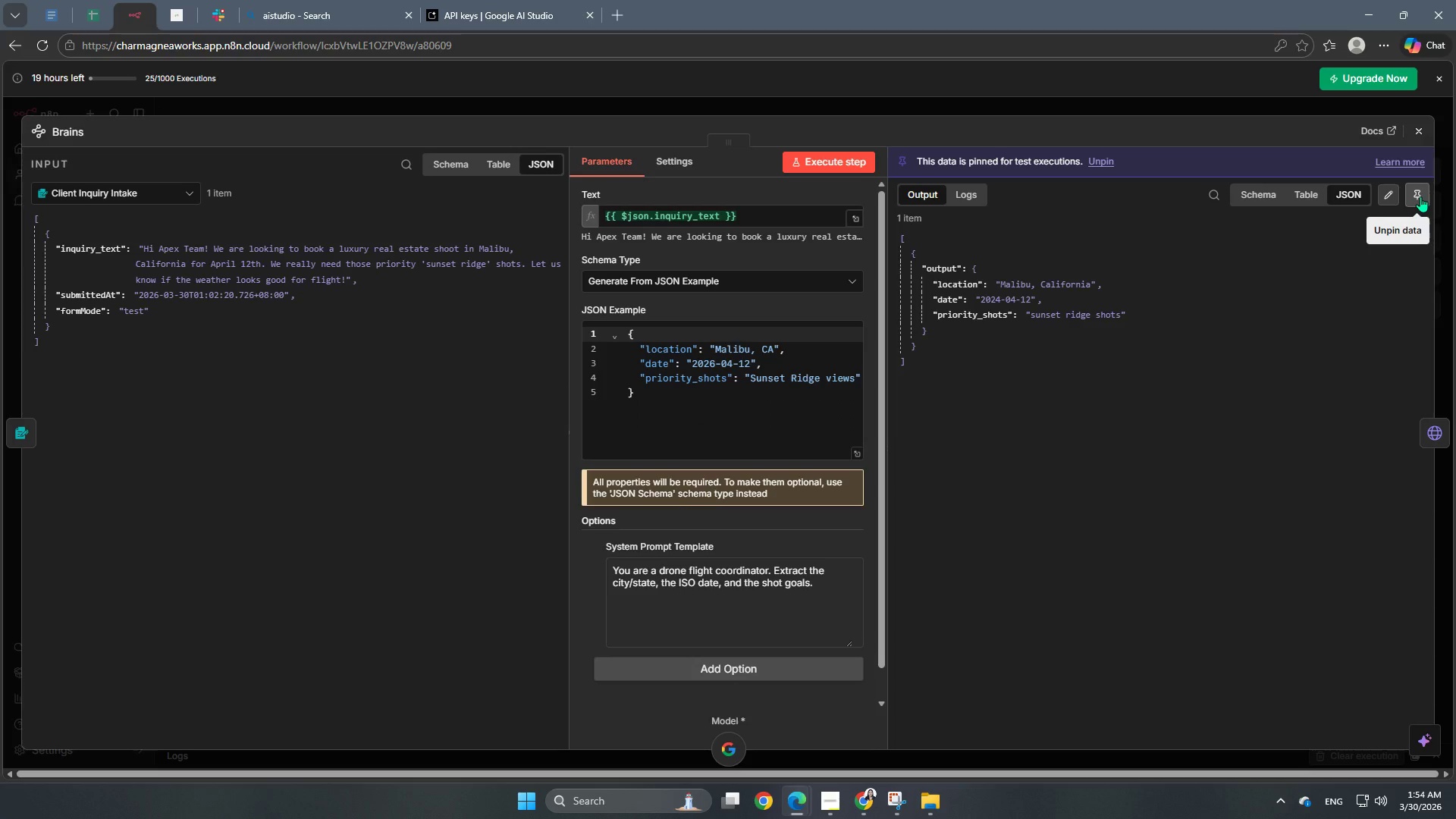 
left_click([1420, 196])
 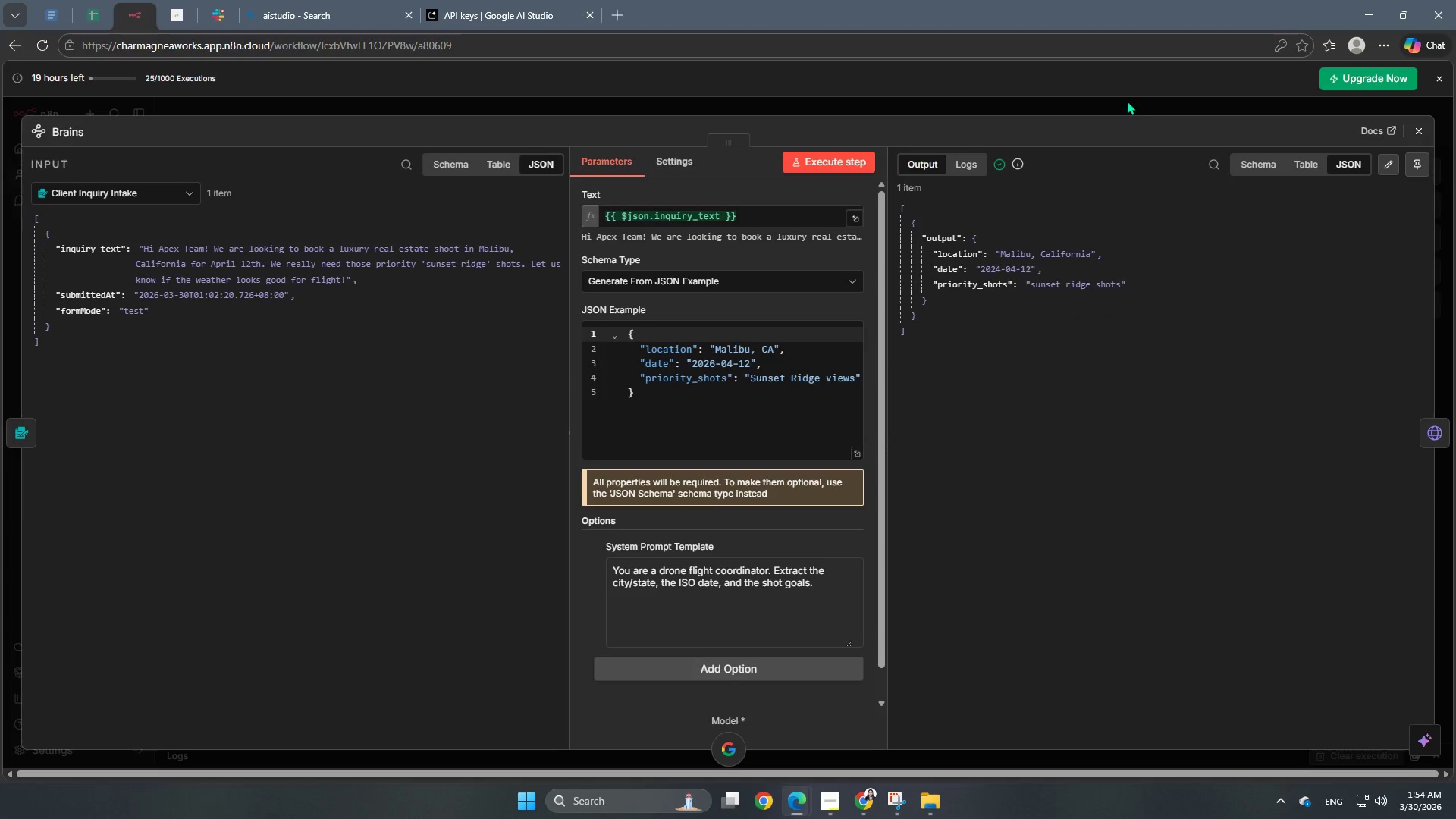 
left_click([1125, 108])
 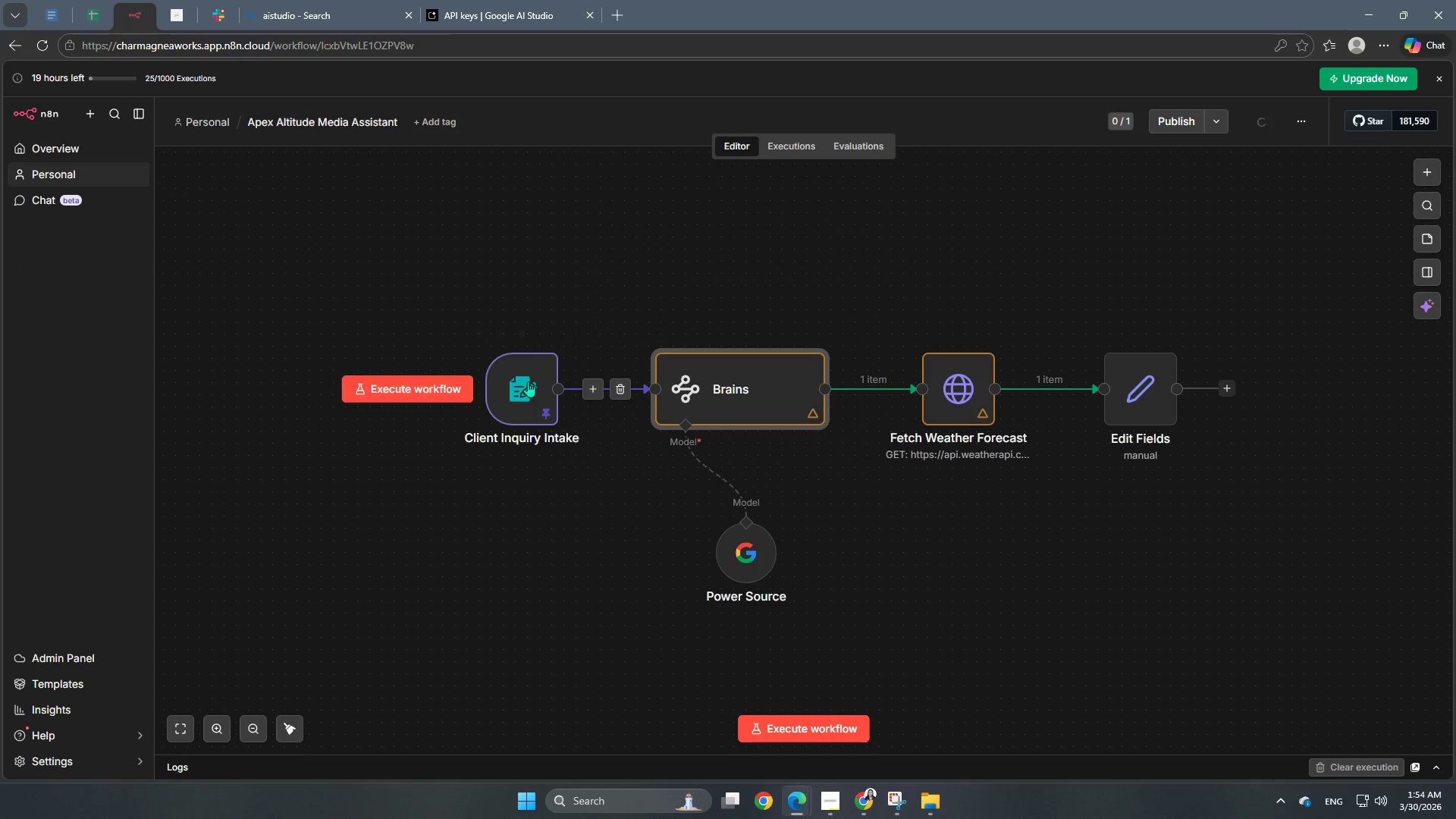 
double_click([528, 381])
 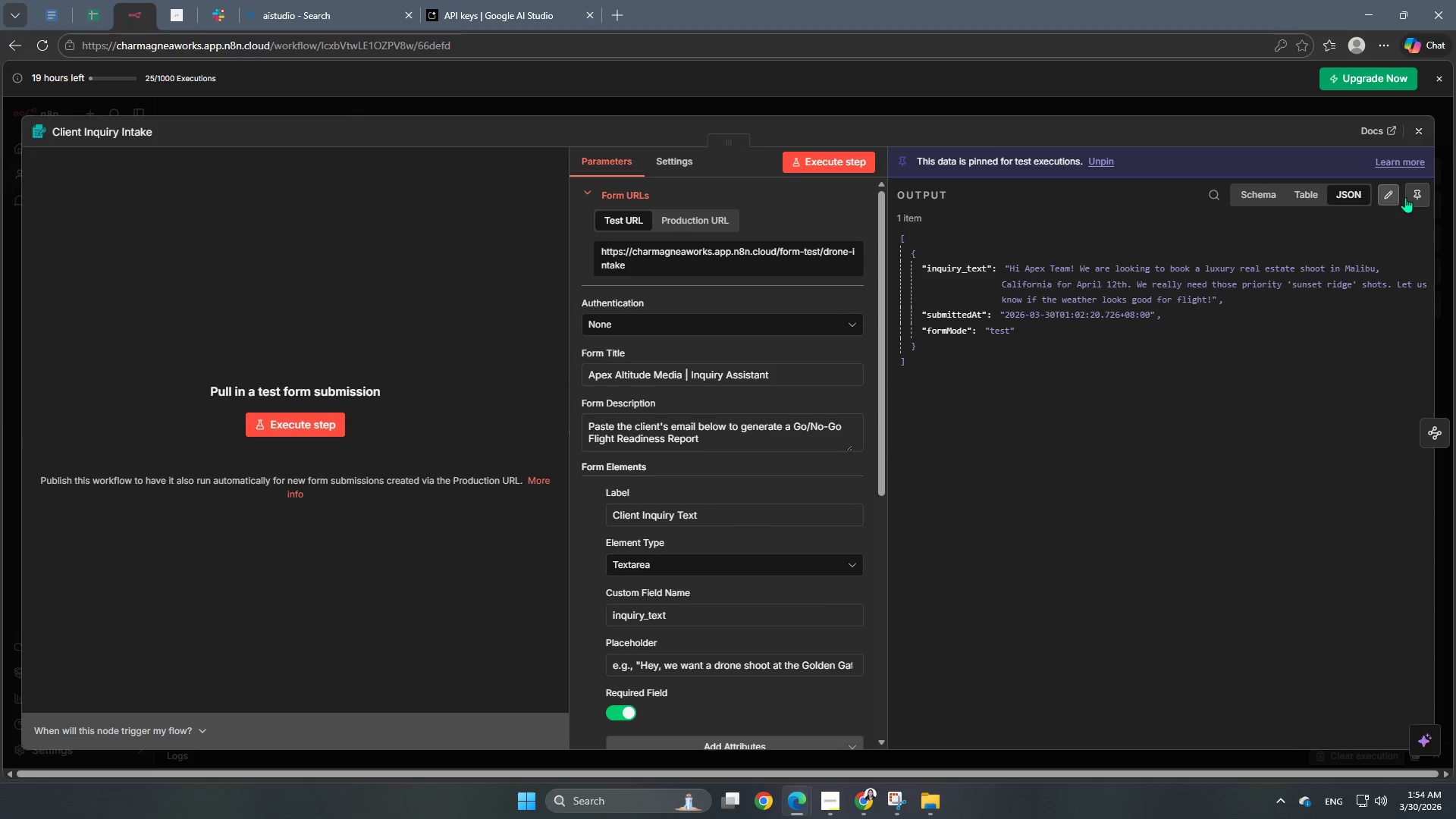 
left_click([1420, 192])
 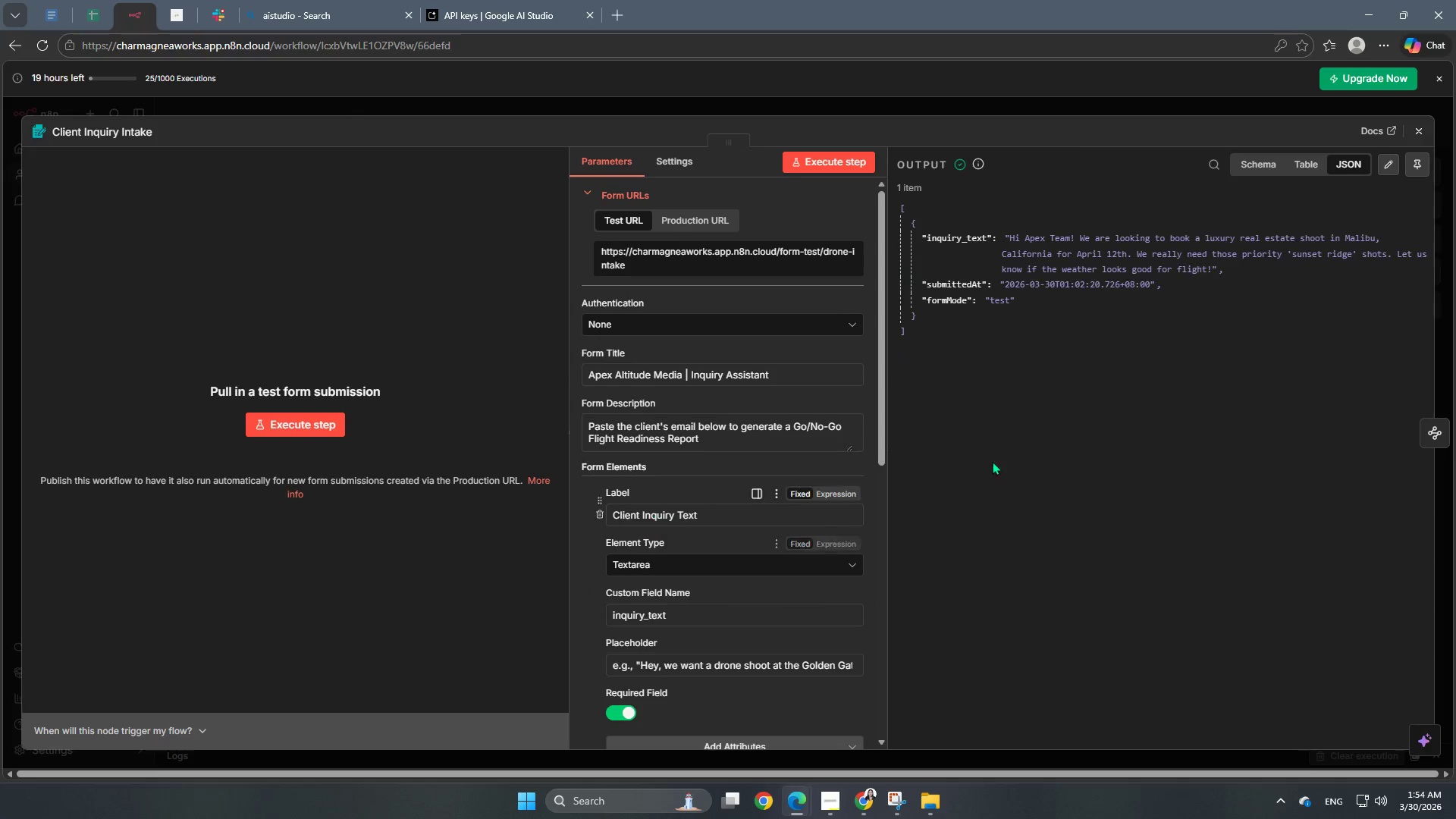 
left_click([1128, 470])
 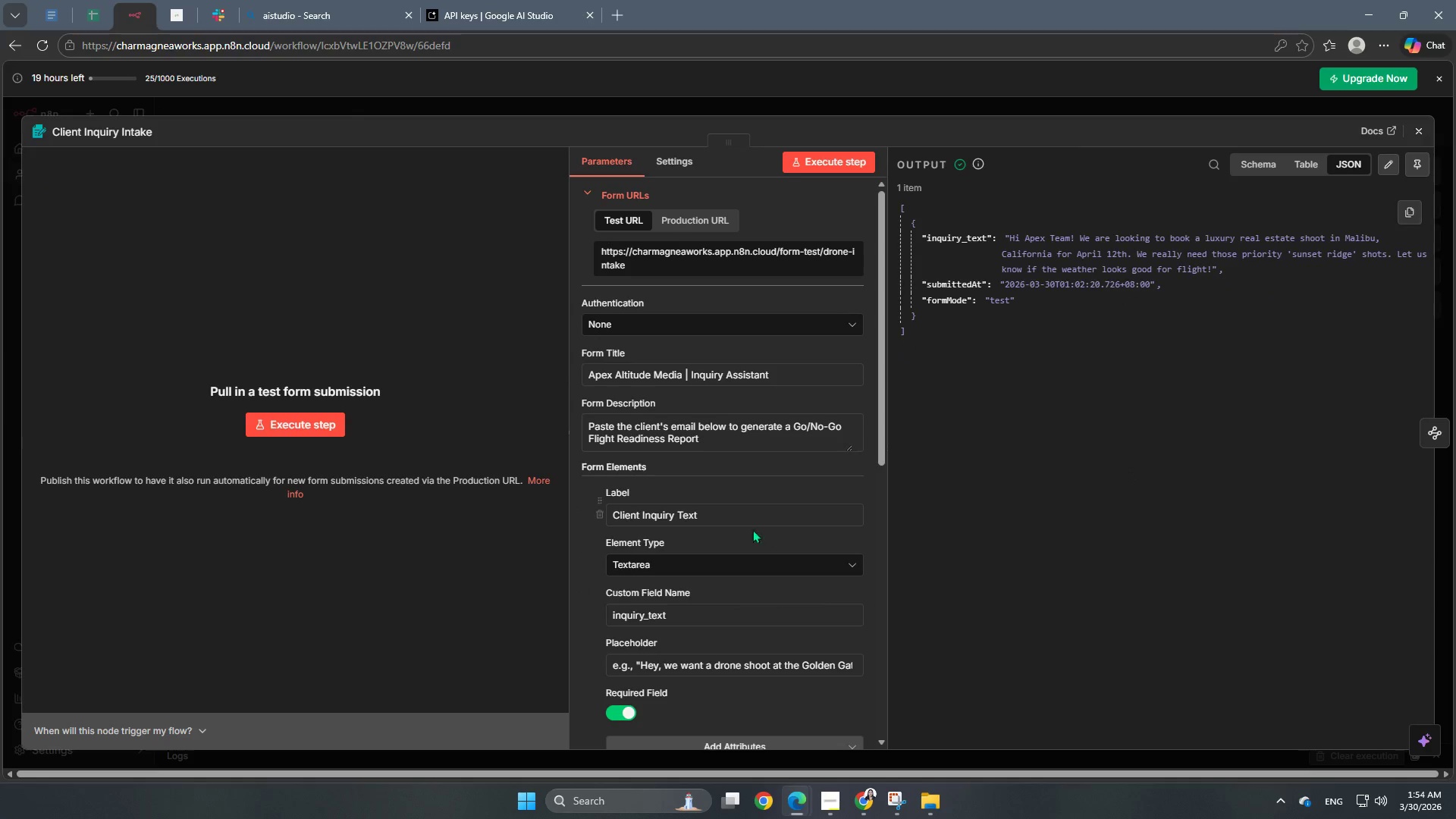 
scroll: coordinate [1057, 410], scroll_direction: up, amount: 2.0
 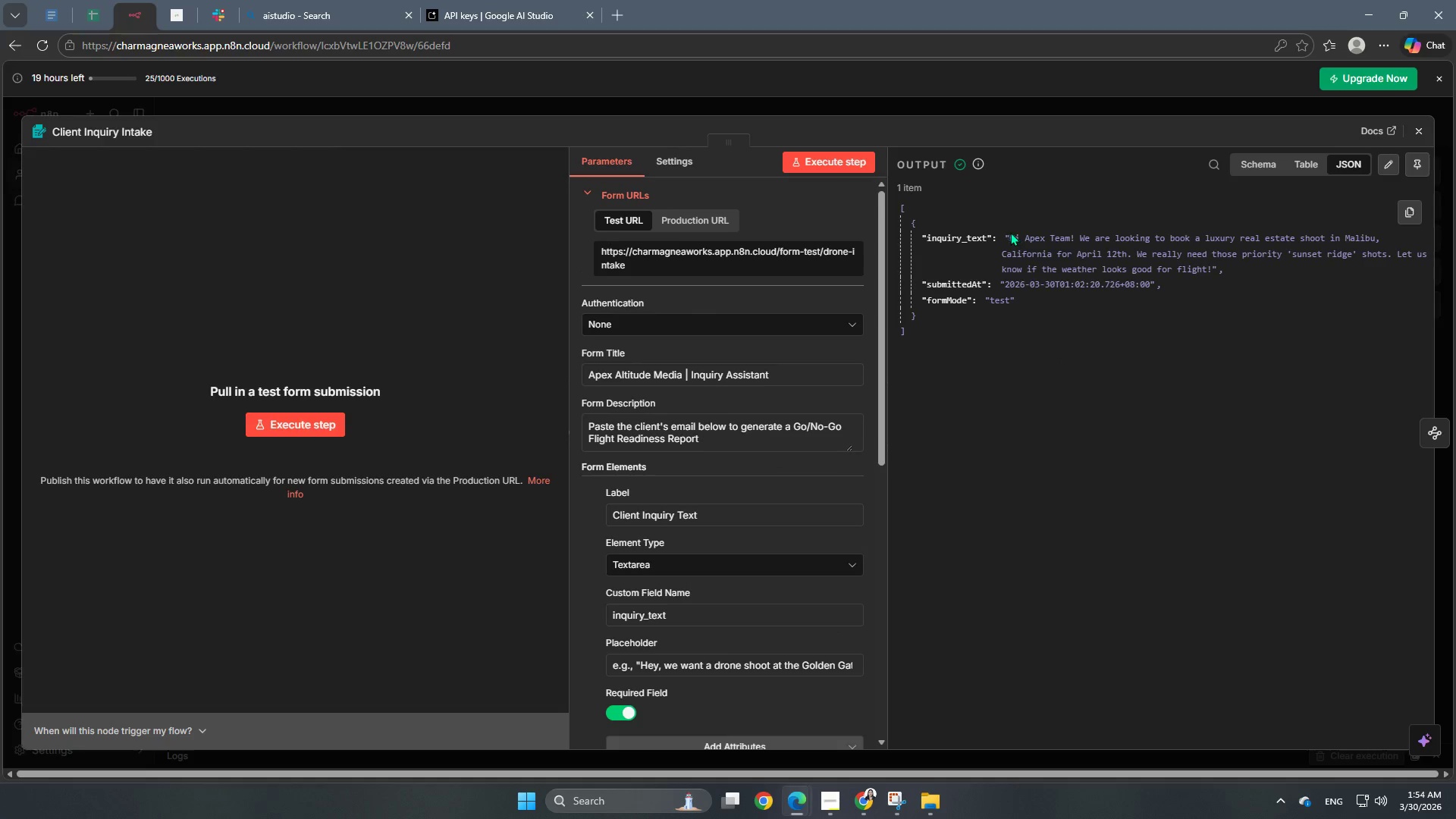 
left_click_drag(start_coordinate=[1010, 237], to_coordinate=[1212, 270])
 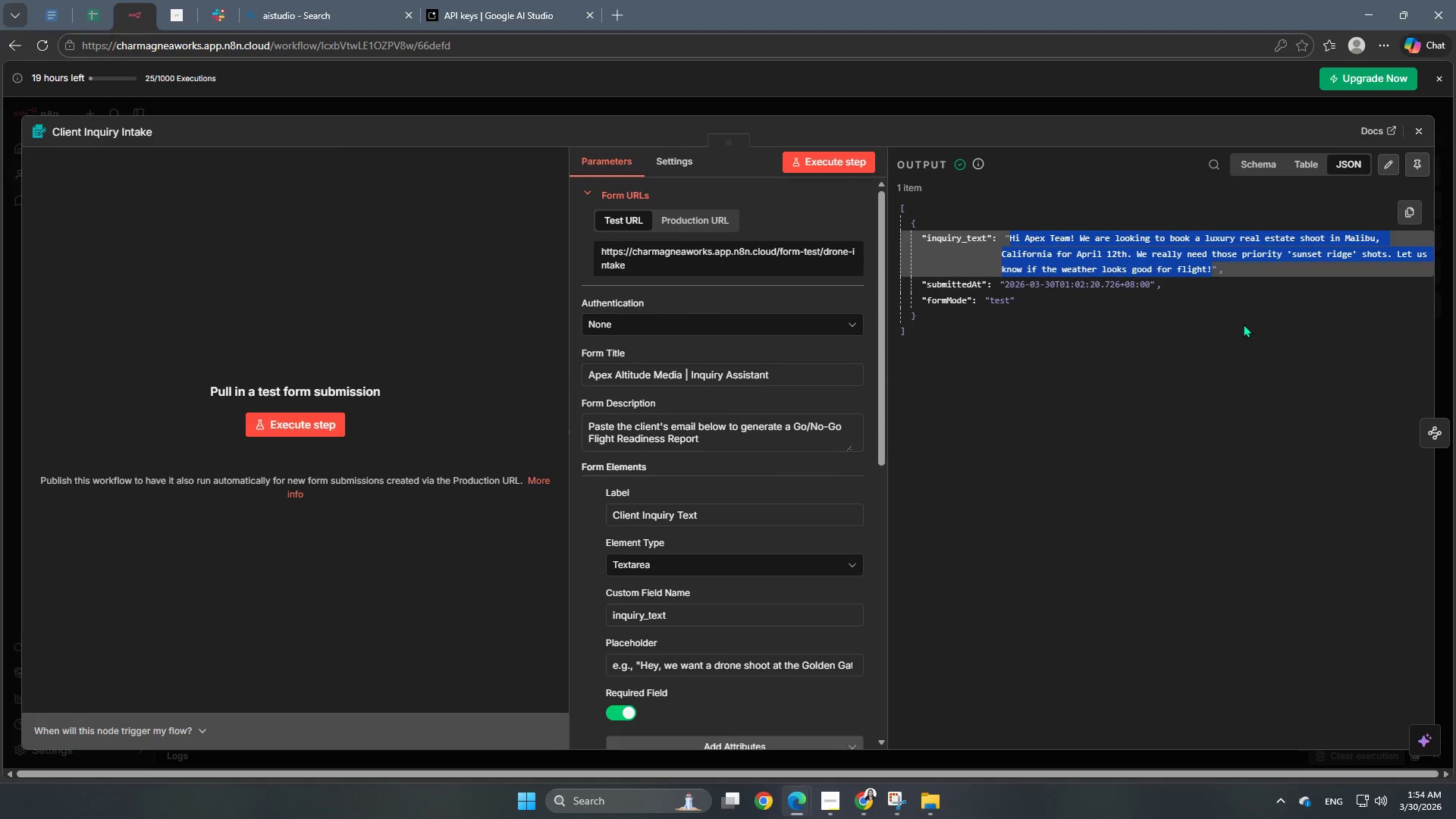 
key(Control+C)
 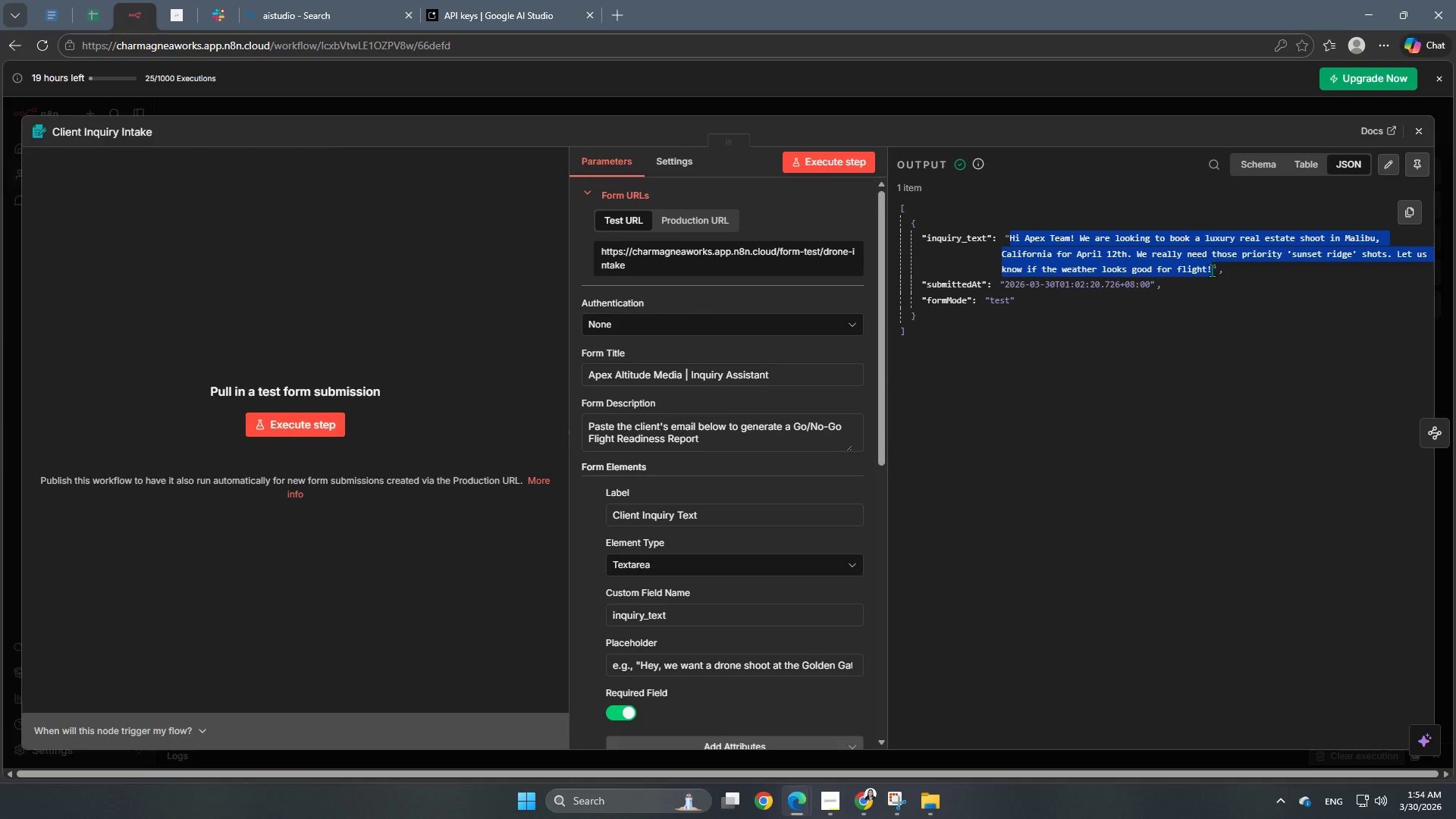 
key(Control+C)
 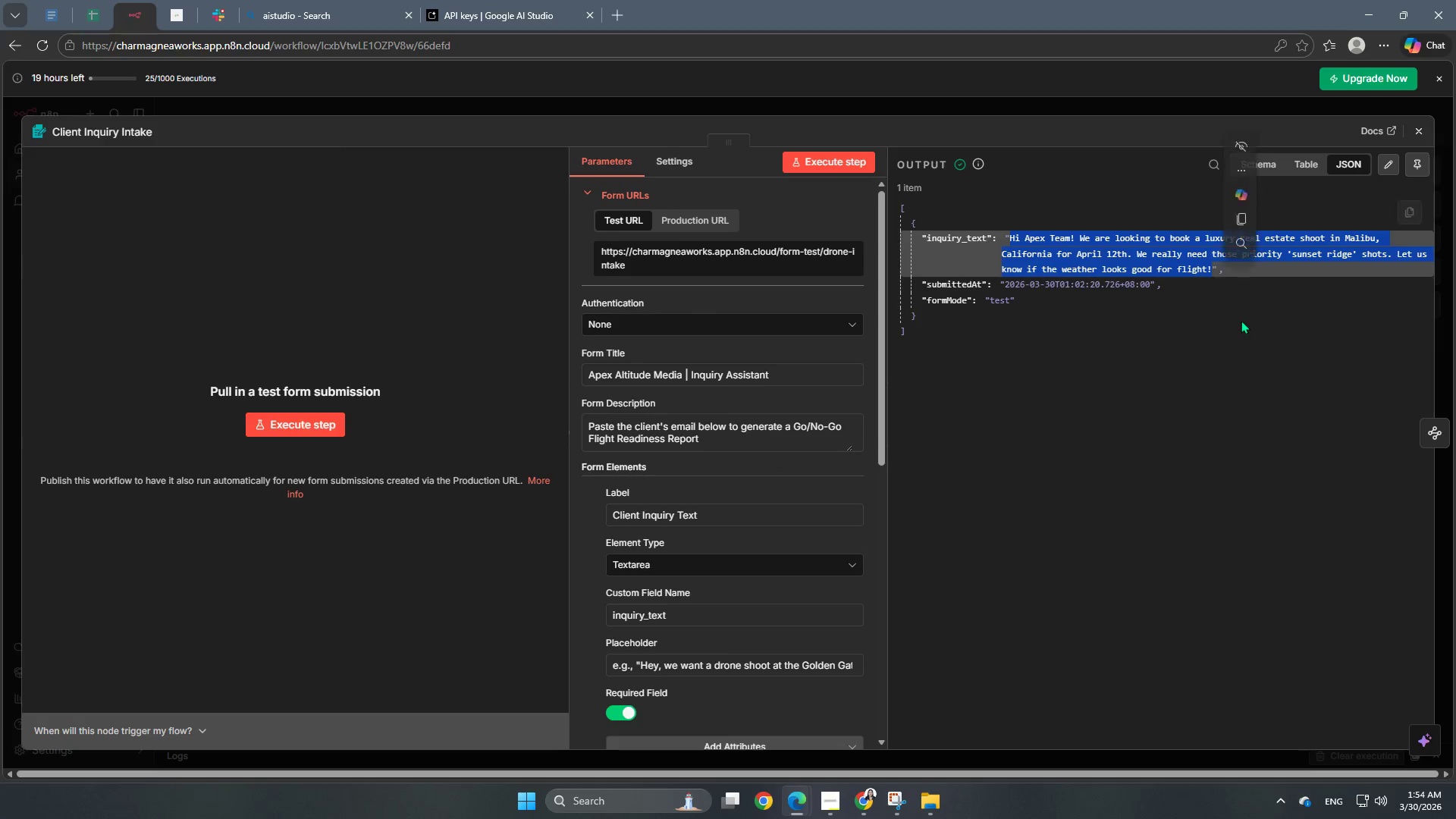 
key(Control+ControlLeft)
 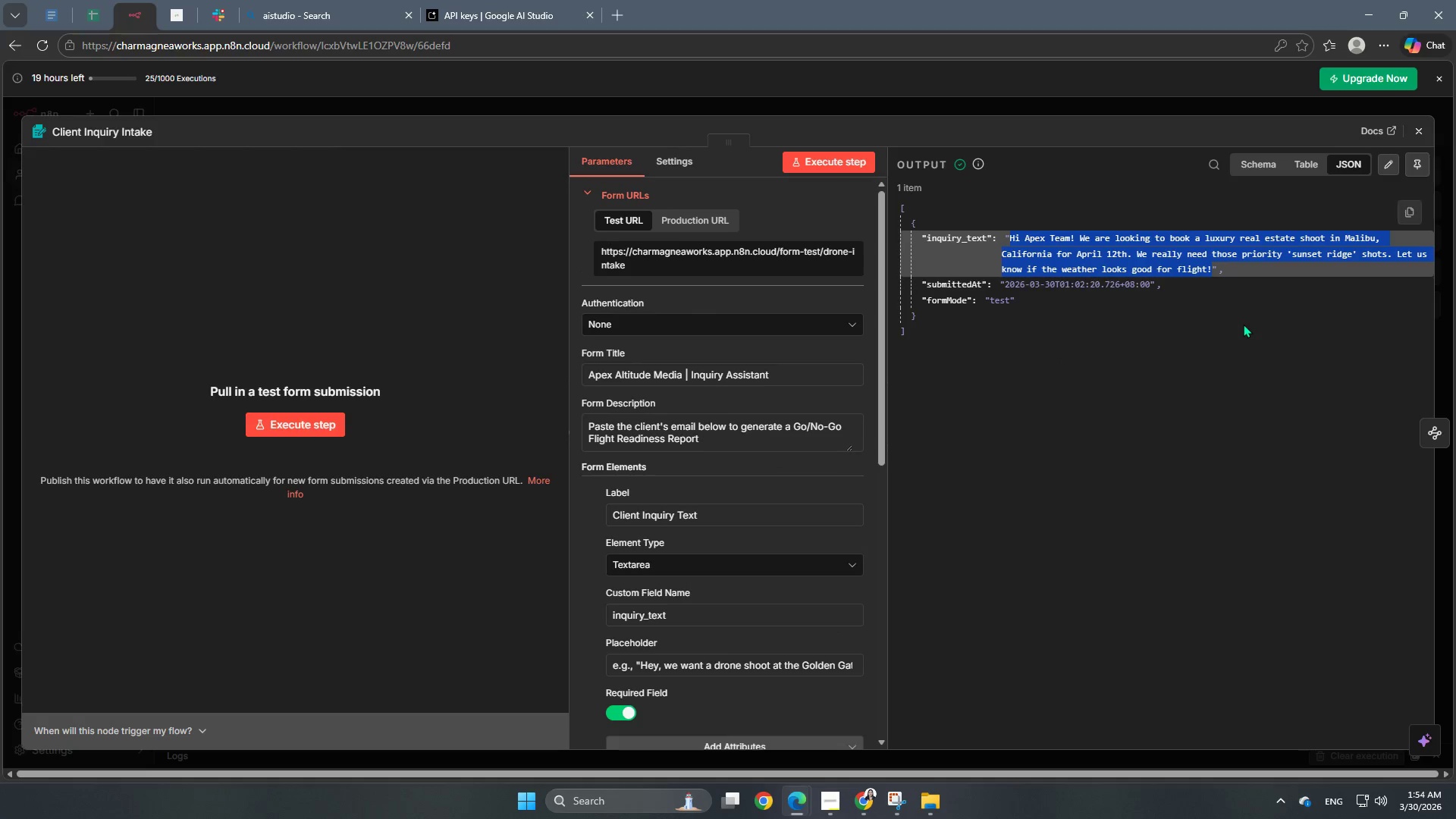 
key(Control+C)
 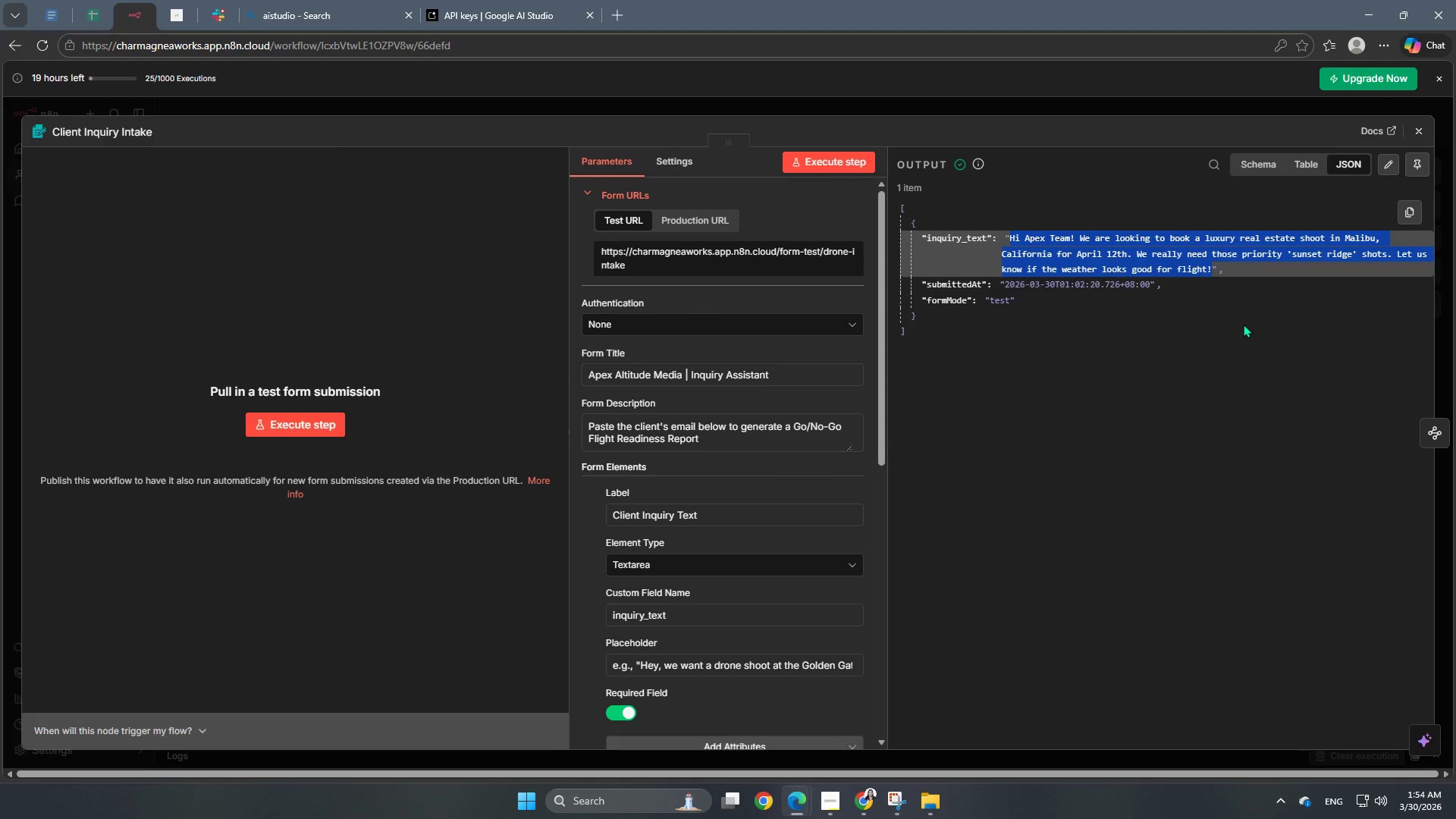 
key(Control+C)
 